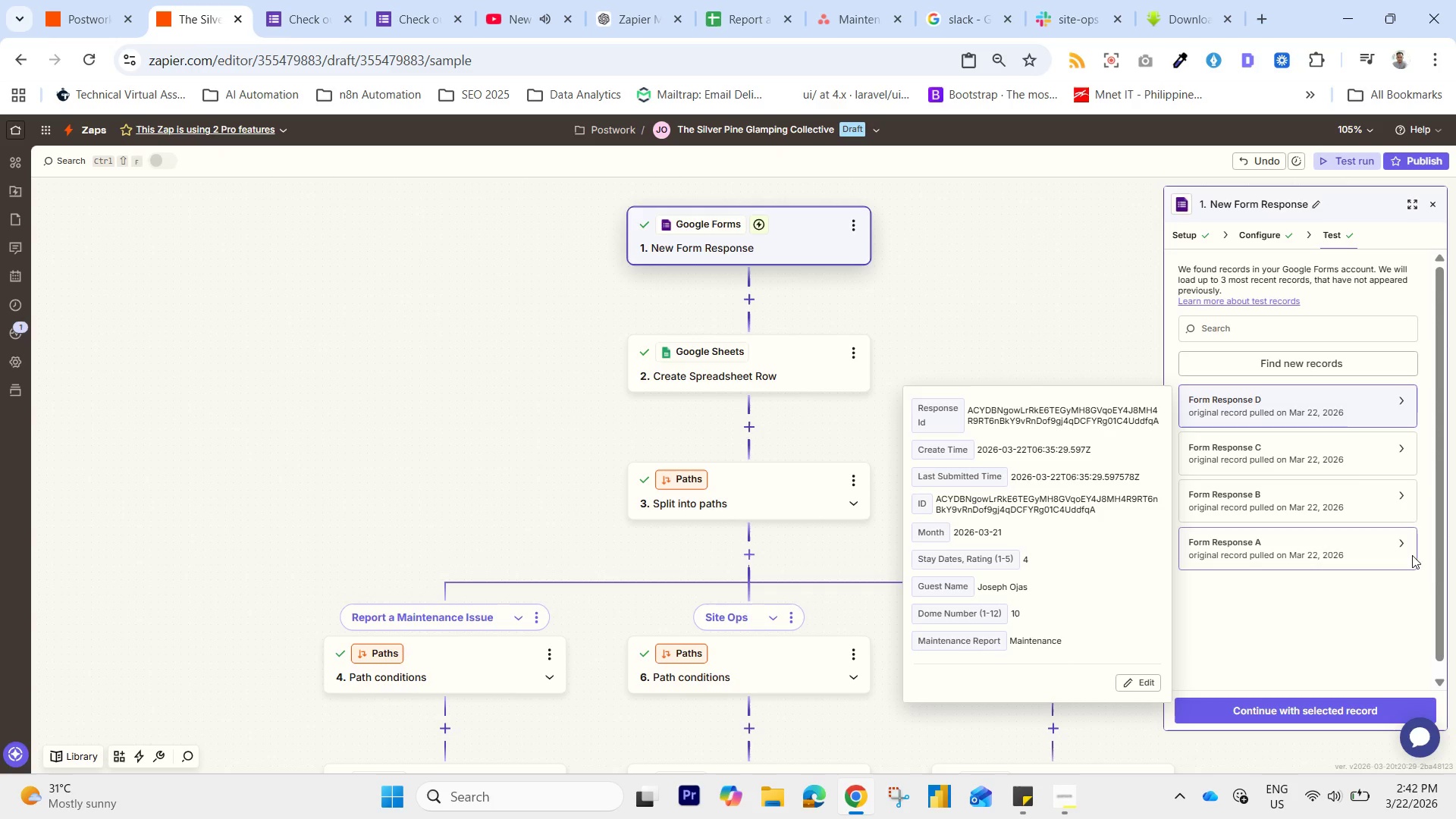 
left_click([1317, 706])
 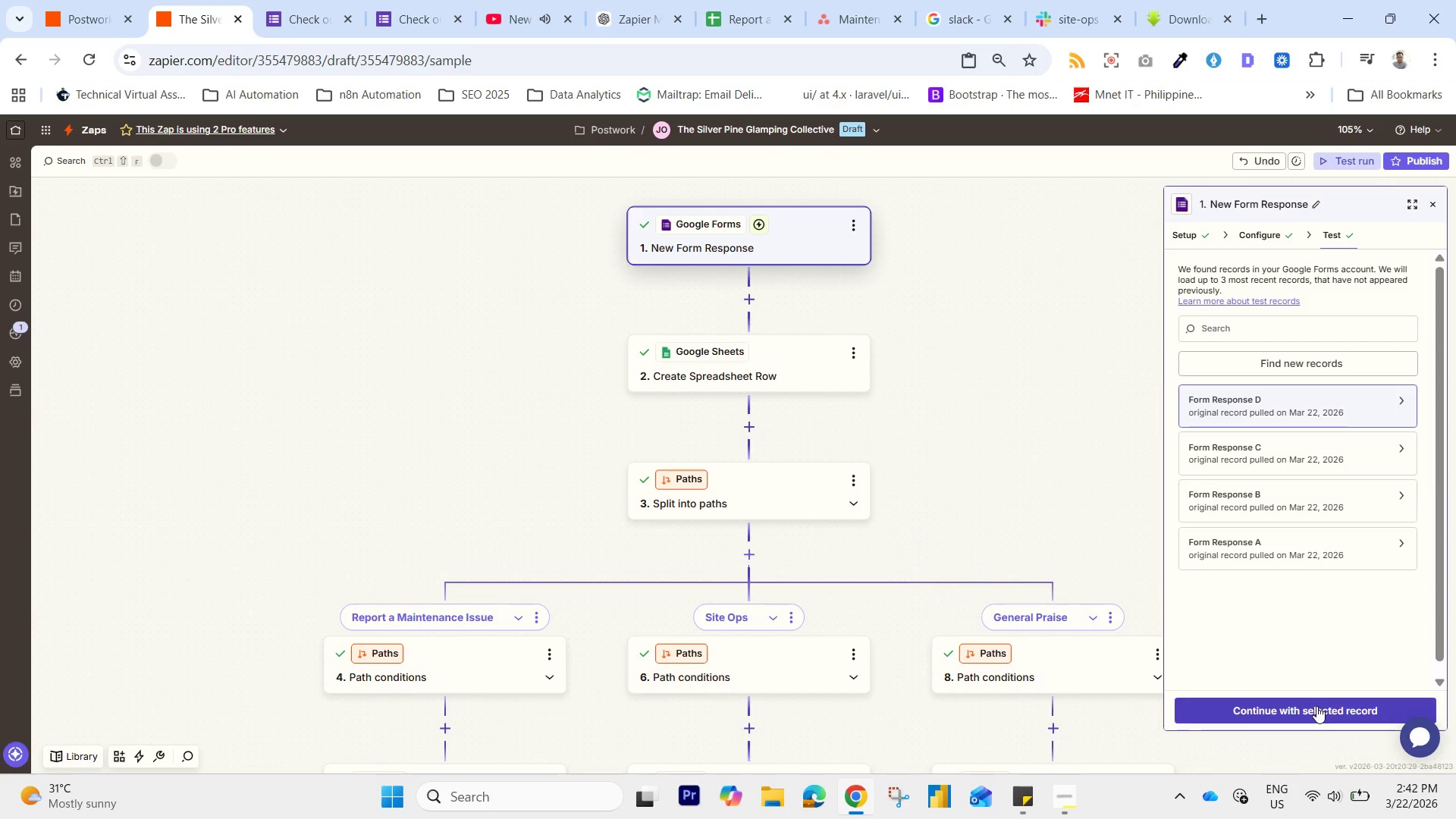 
wait(5.08)
 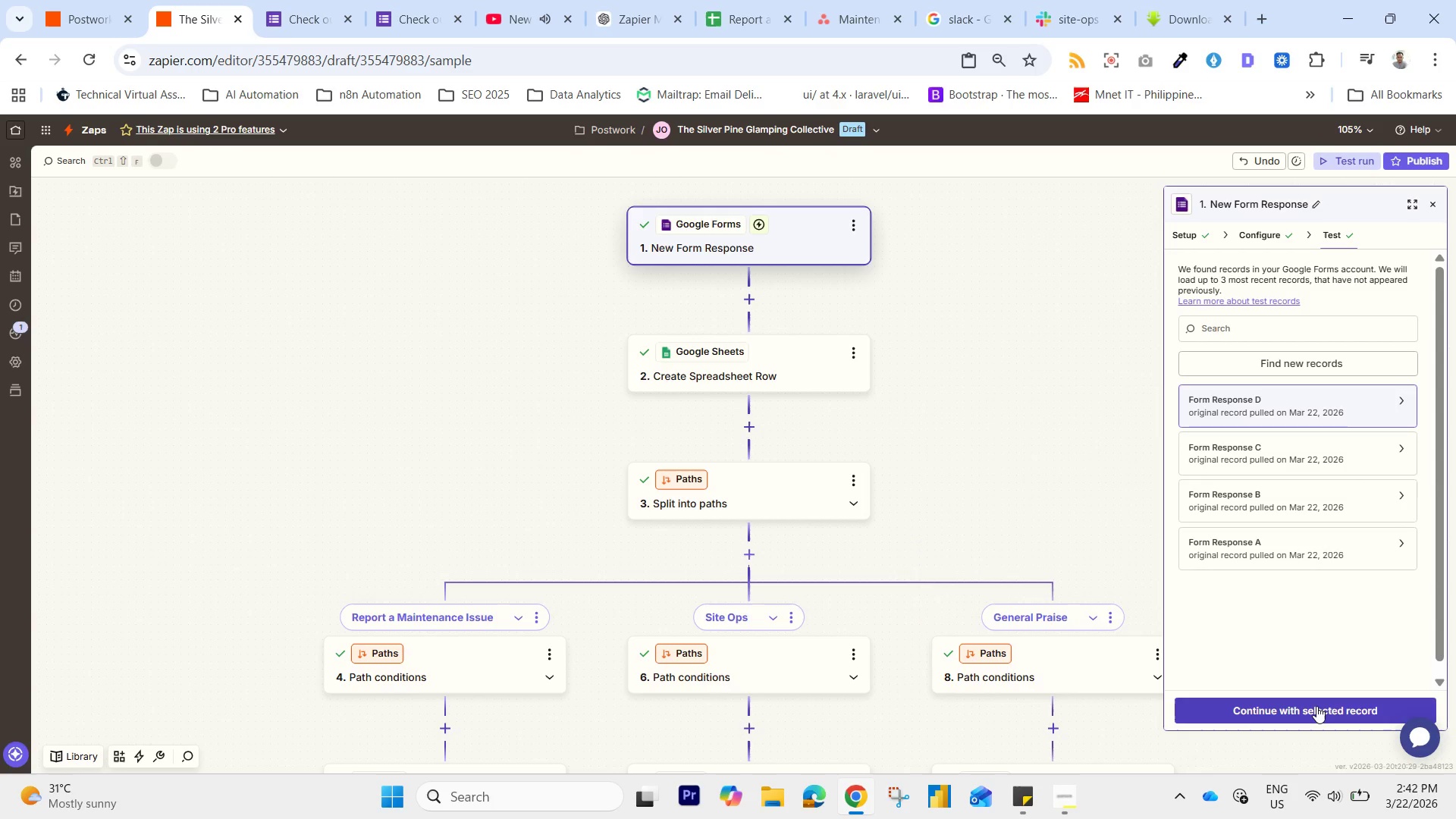 
left_click([1316, 706])
 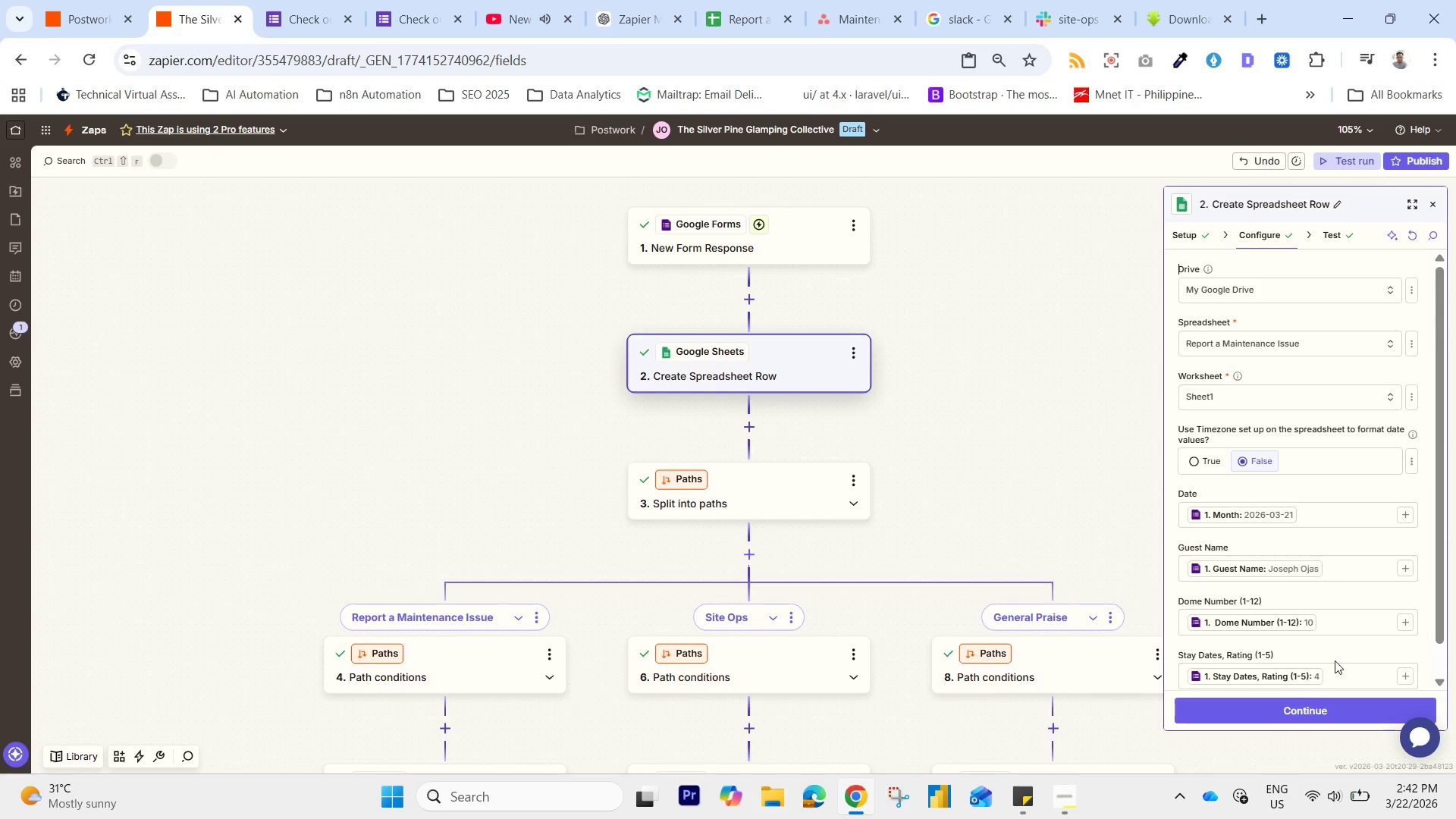 
wait(5.11)
 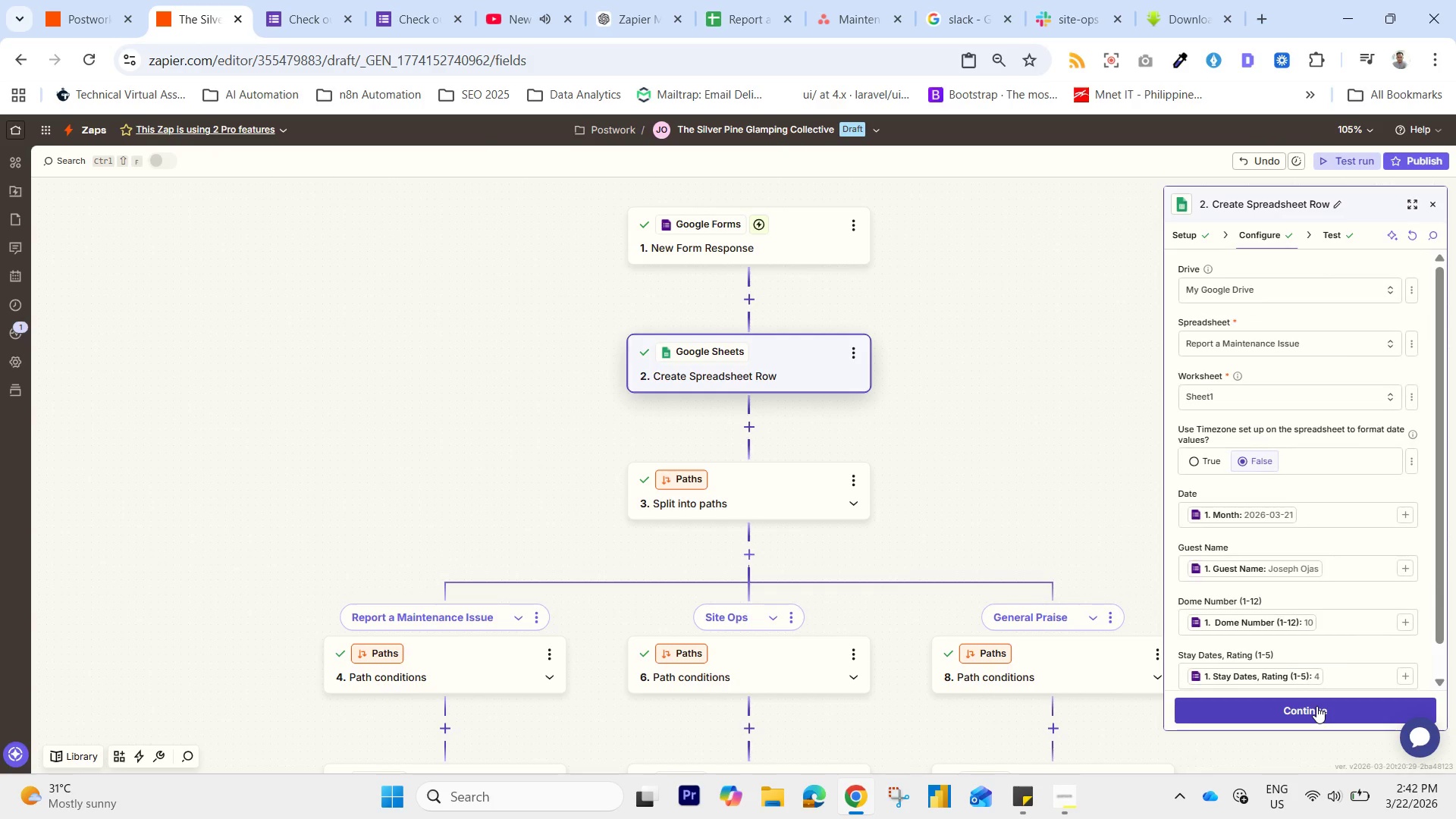 
scroll: coordinate [1344, 648], scroll_direction: down, amount: 1.0
 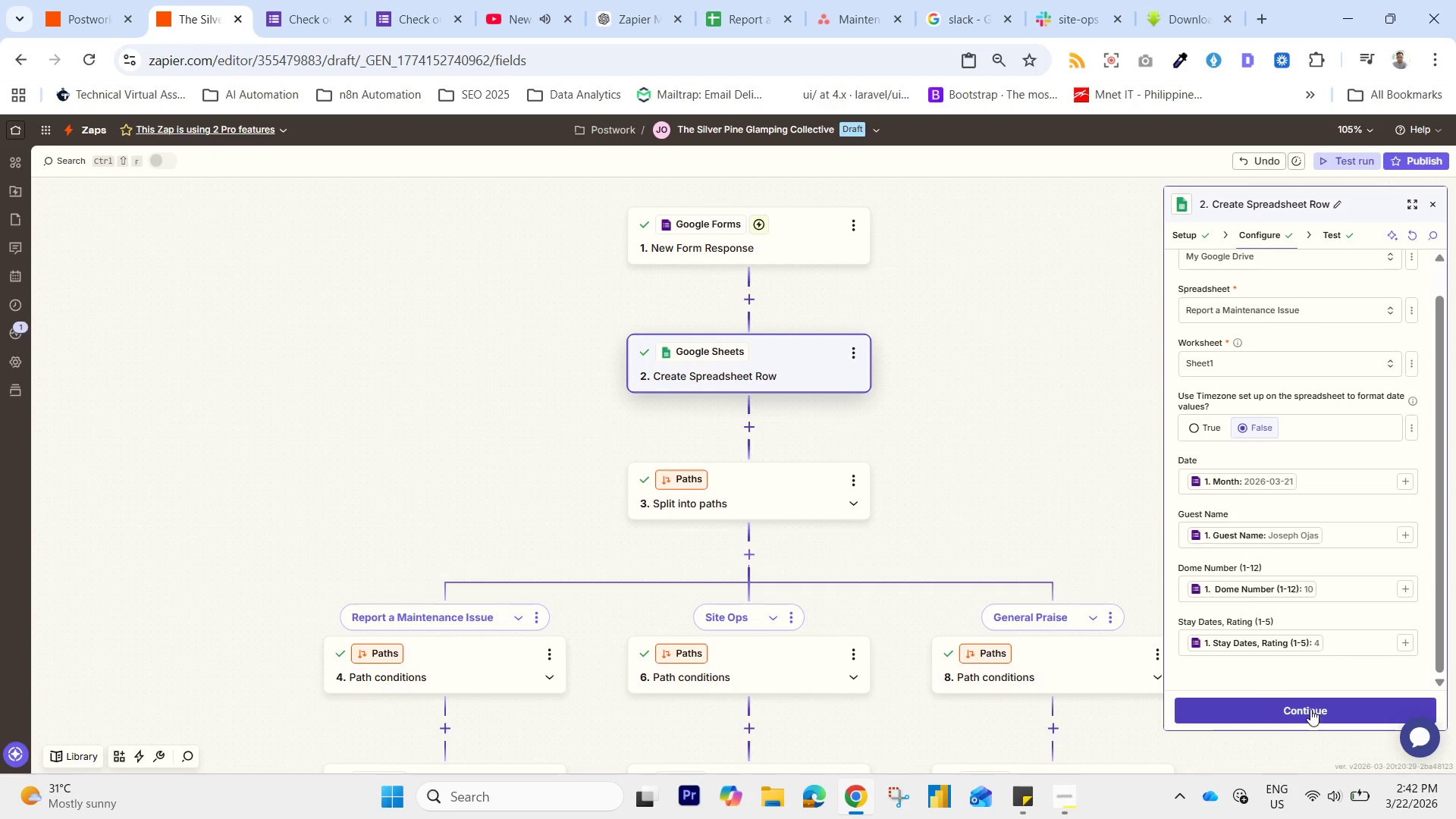 
left_click([1310, 709])
 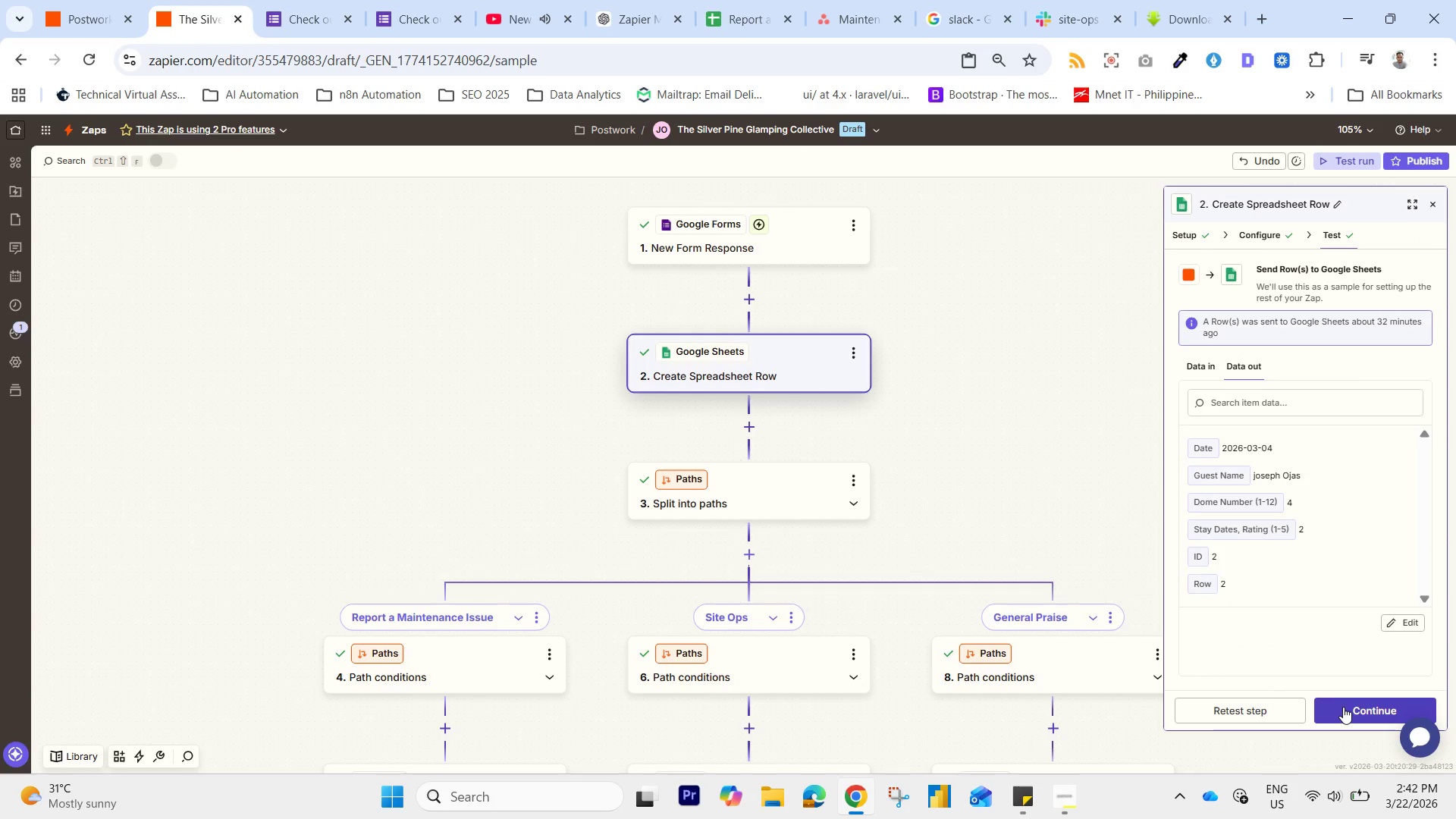 
wait(6.42)
 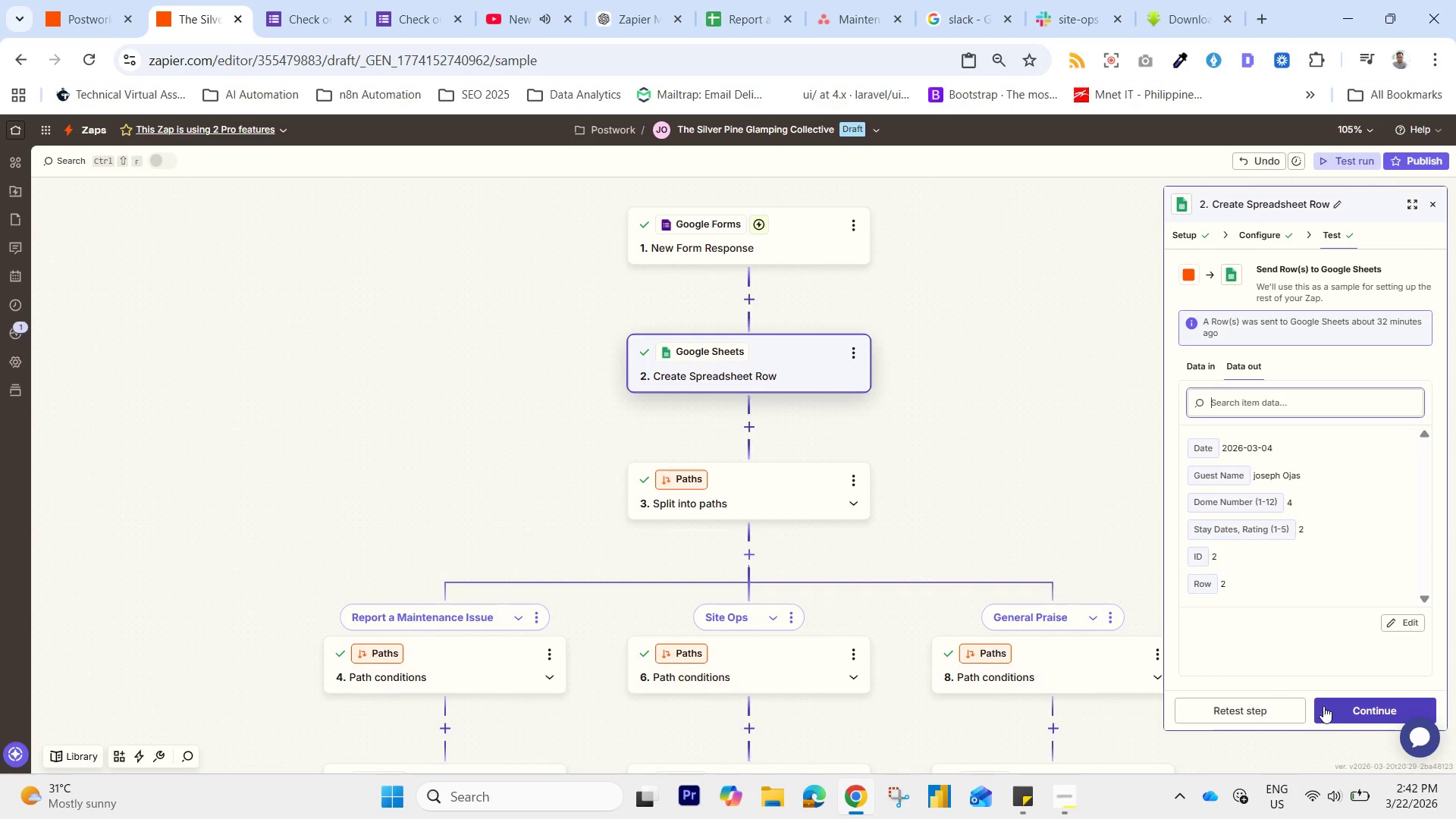 
left_click([1343, 707])
 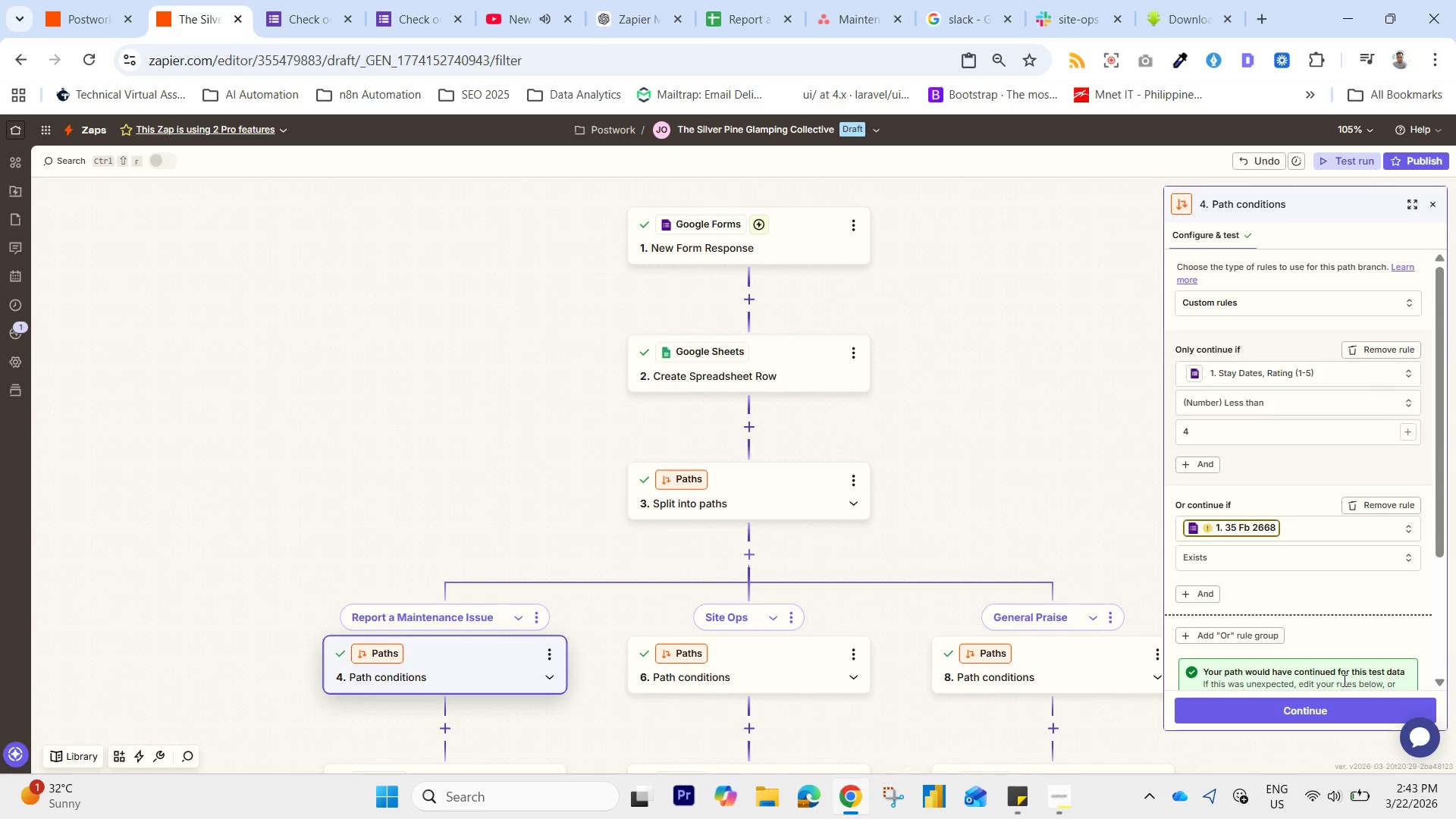 
wait(14.78)
 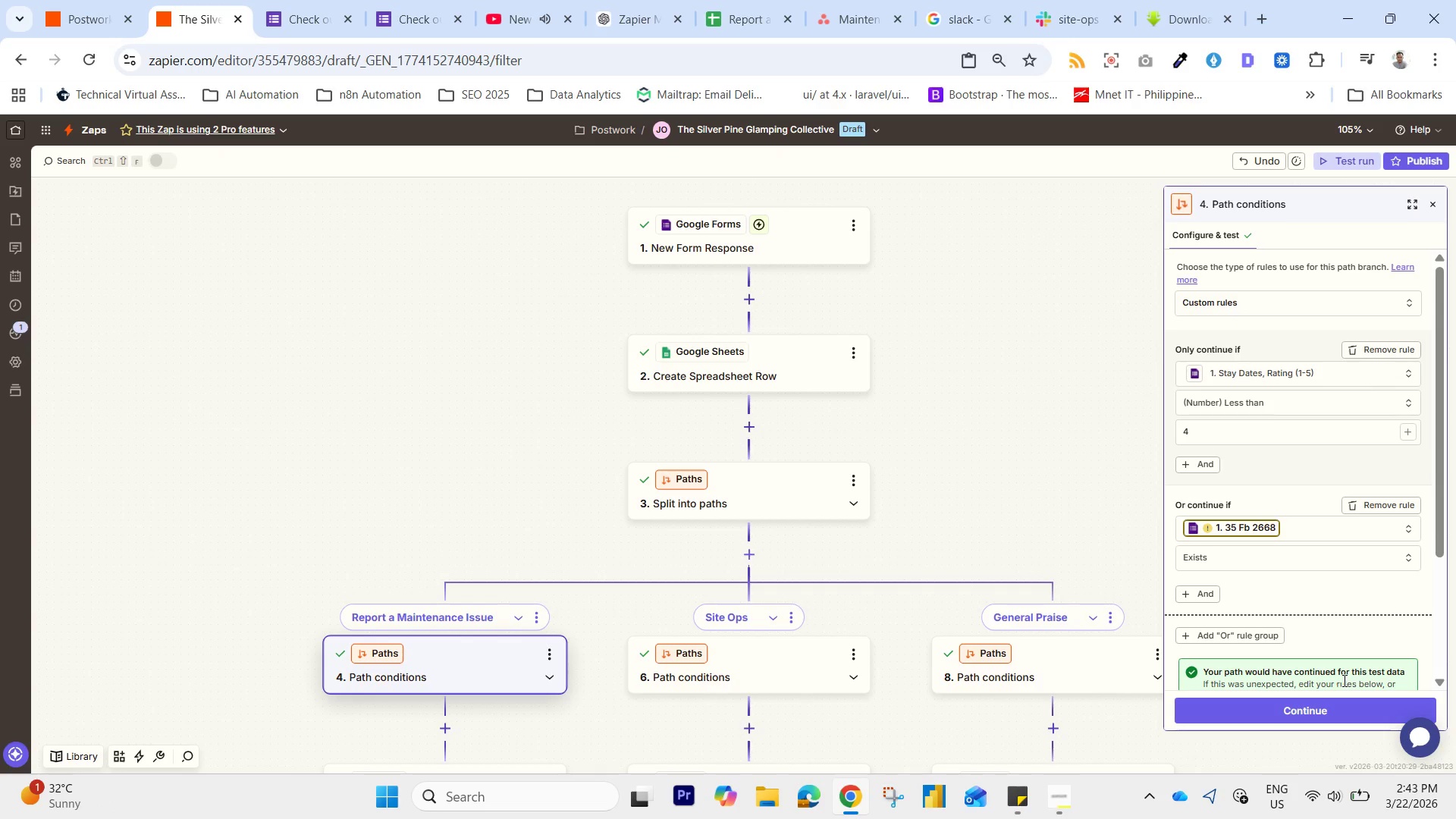 
left_click_drag(start_coordinate=[550, 492], to_coordinate=[558, 308])
 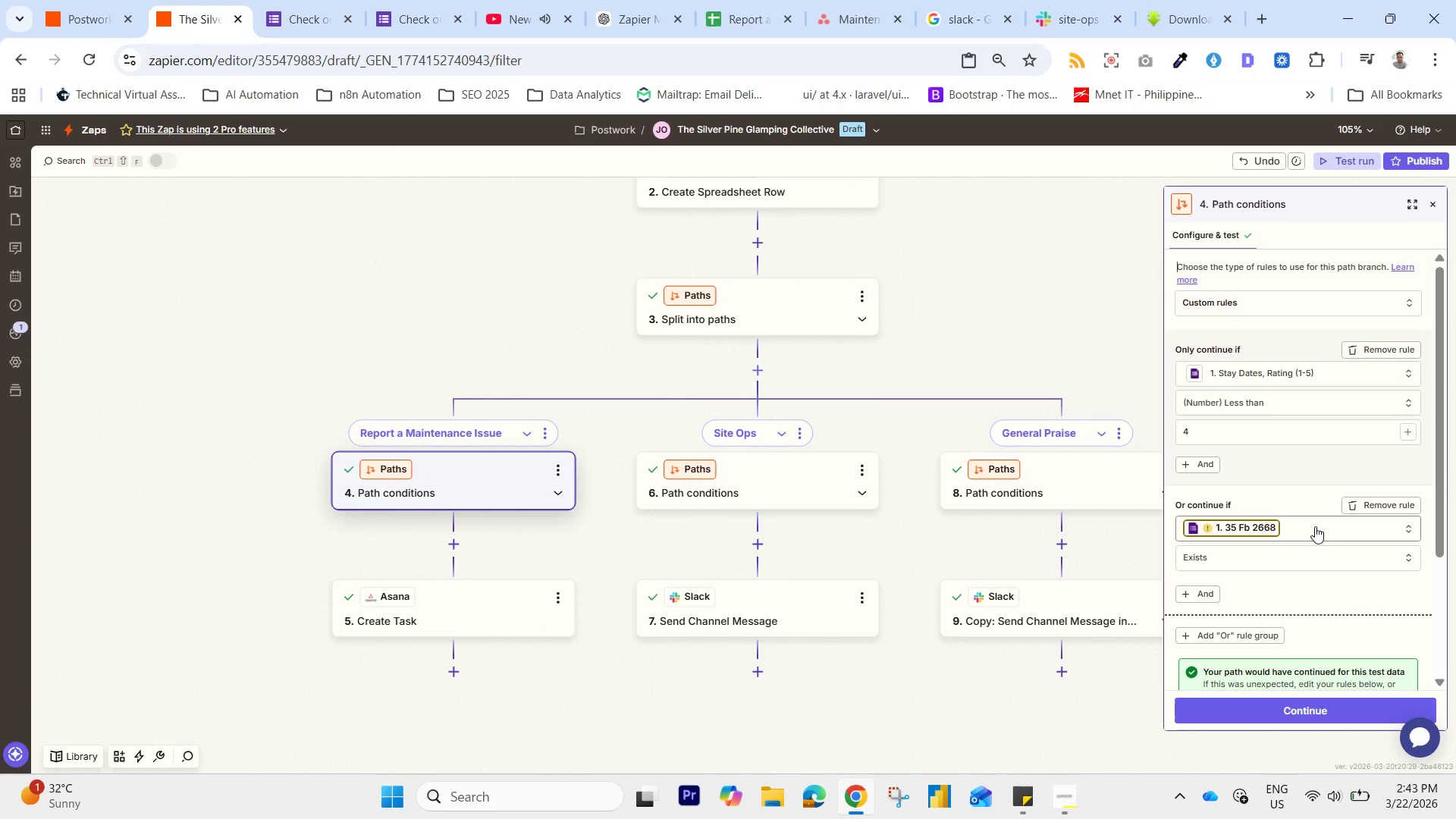 
left_click([1314, 526])
 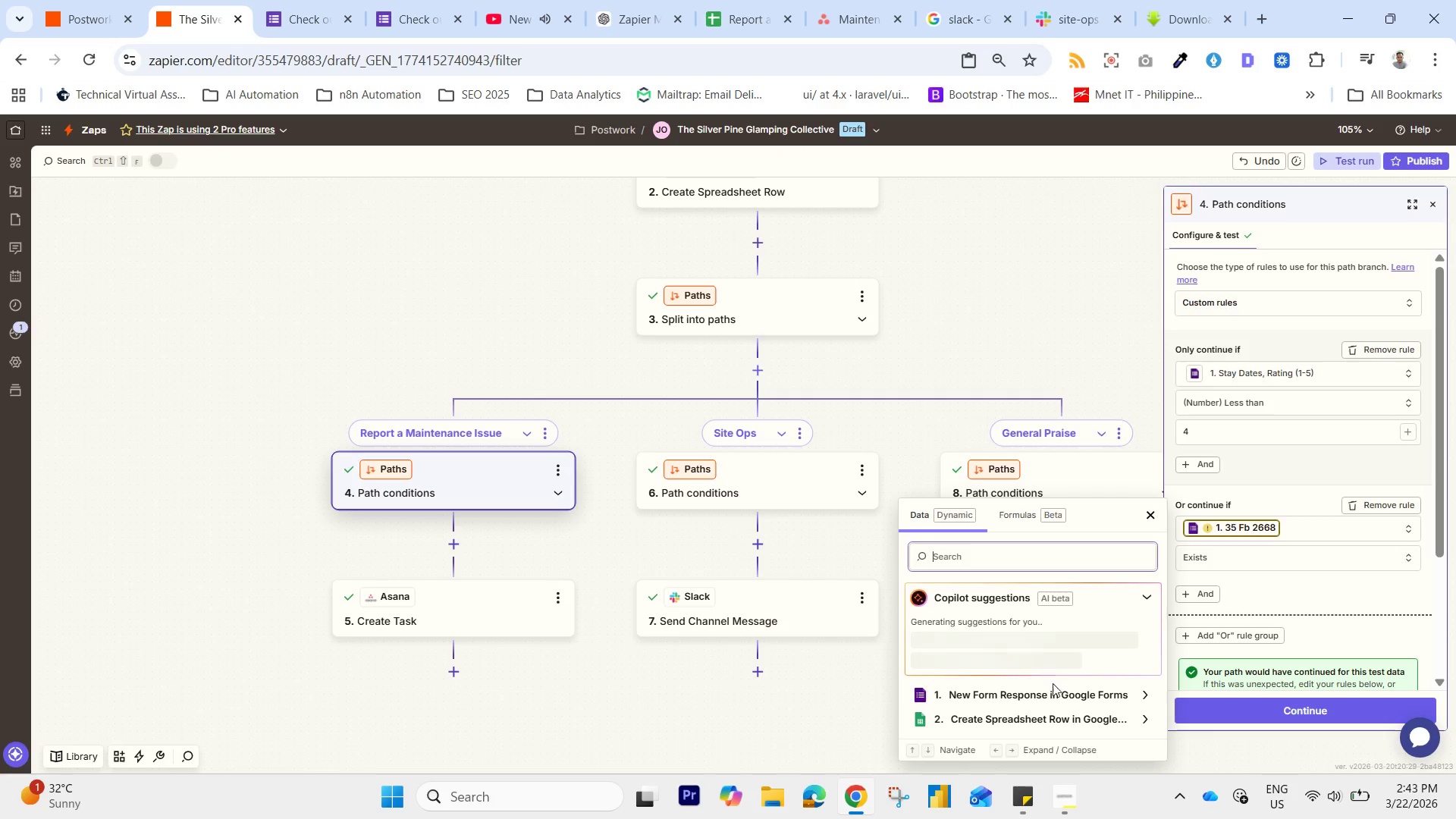 
left_click([1053, 690])
 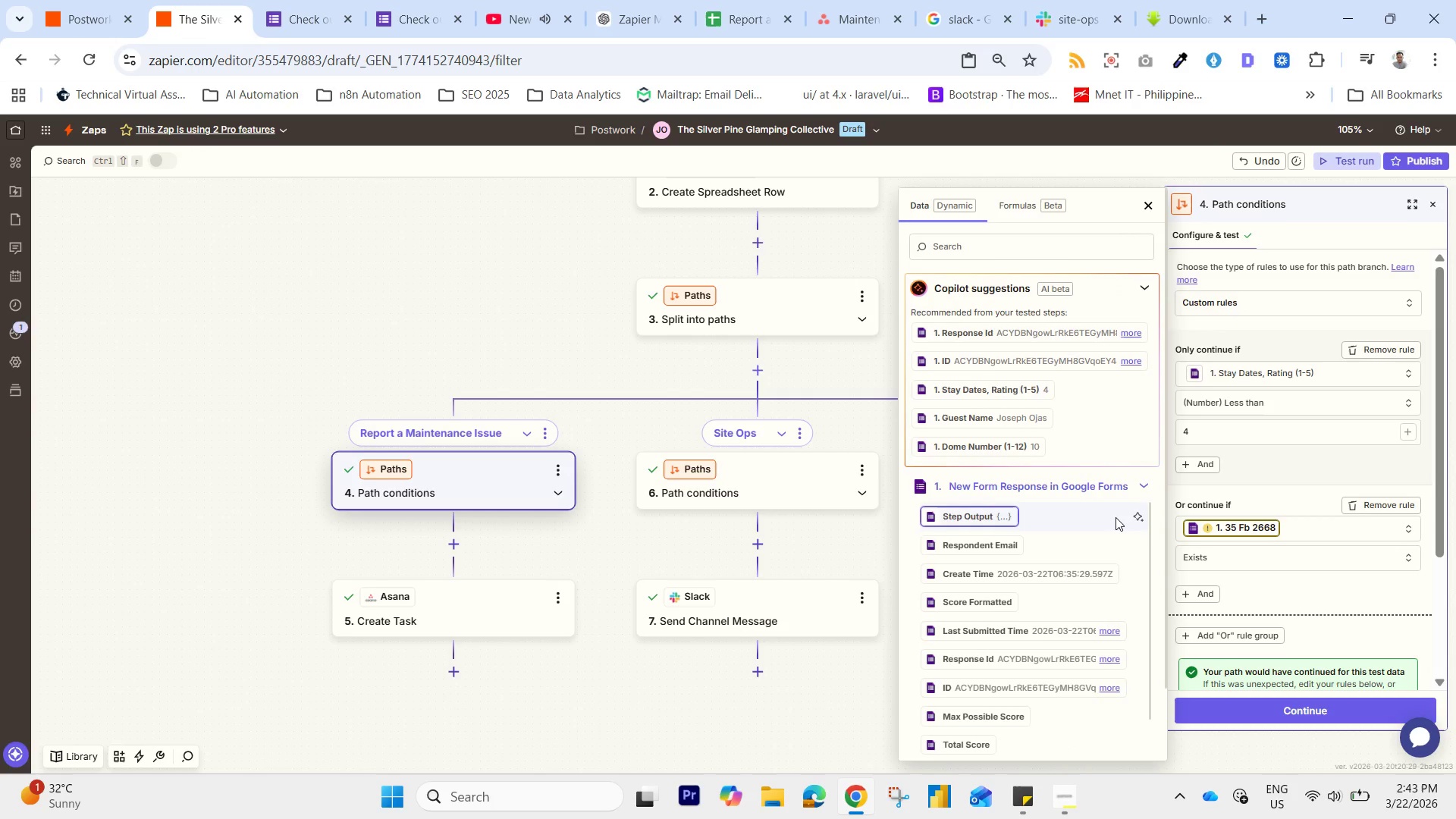 
wait(15.06)
 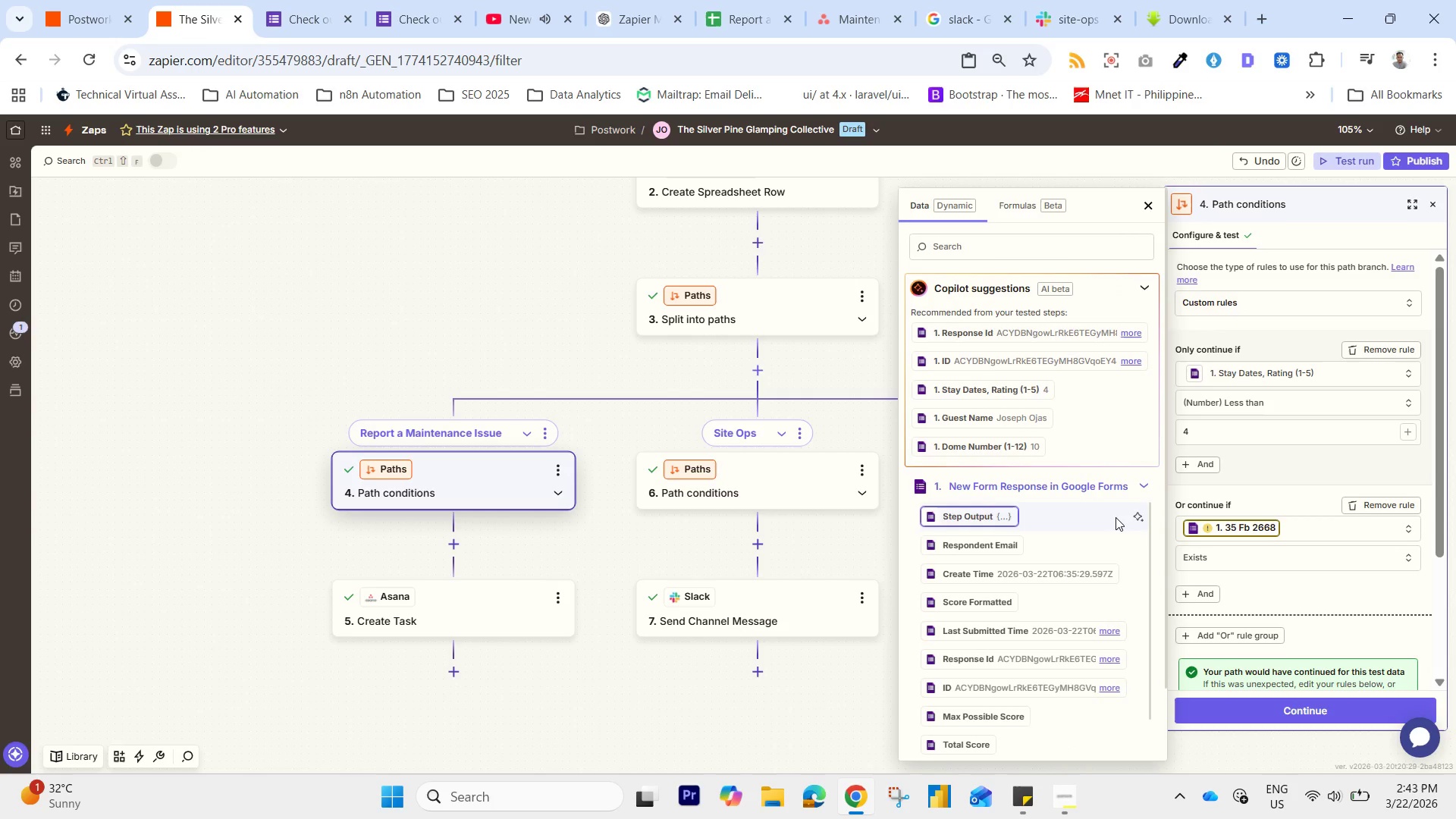 
left_click([1388, 507])
 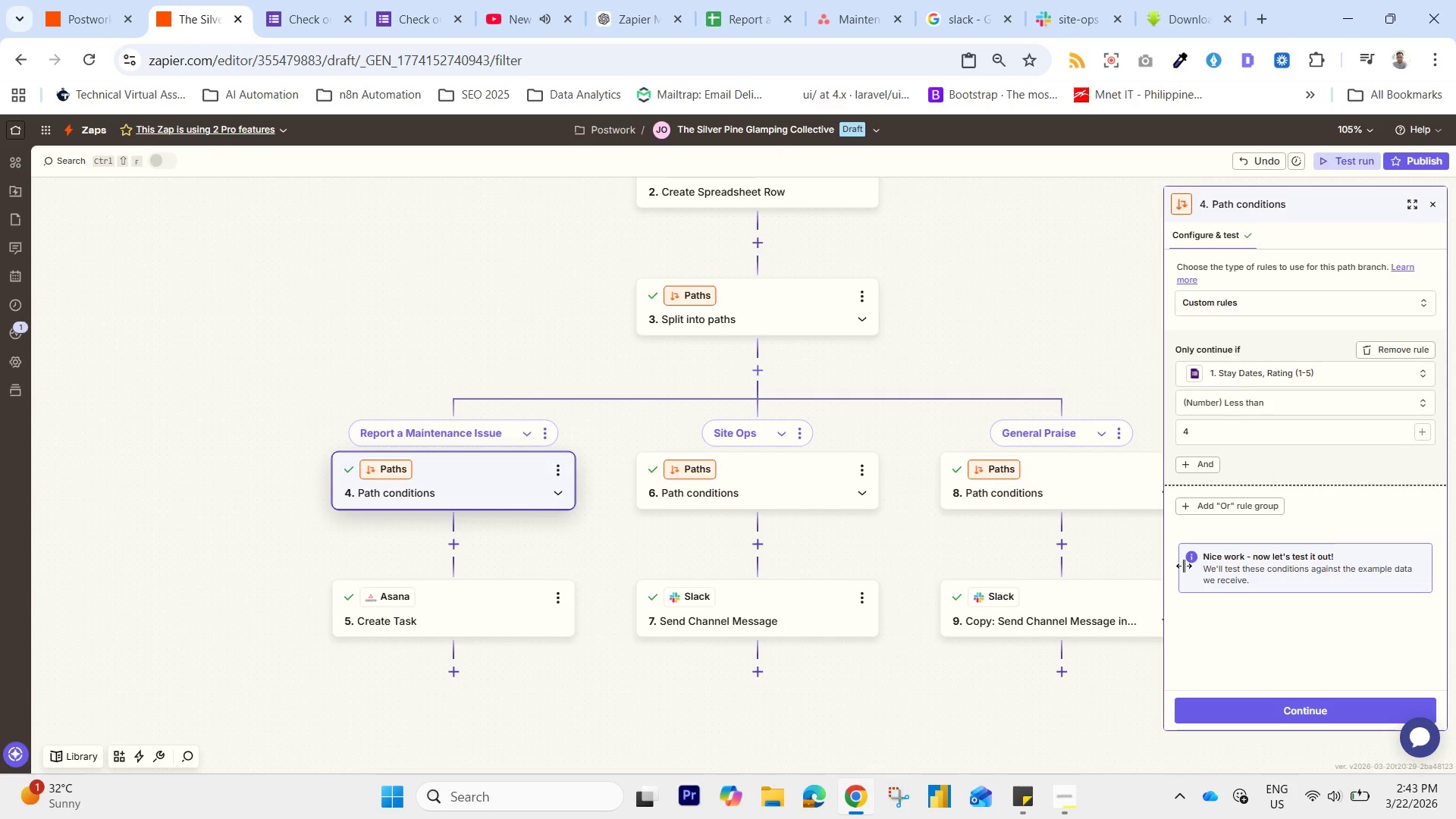 
left_click([1238, 702])
 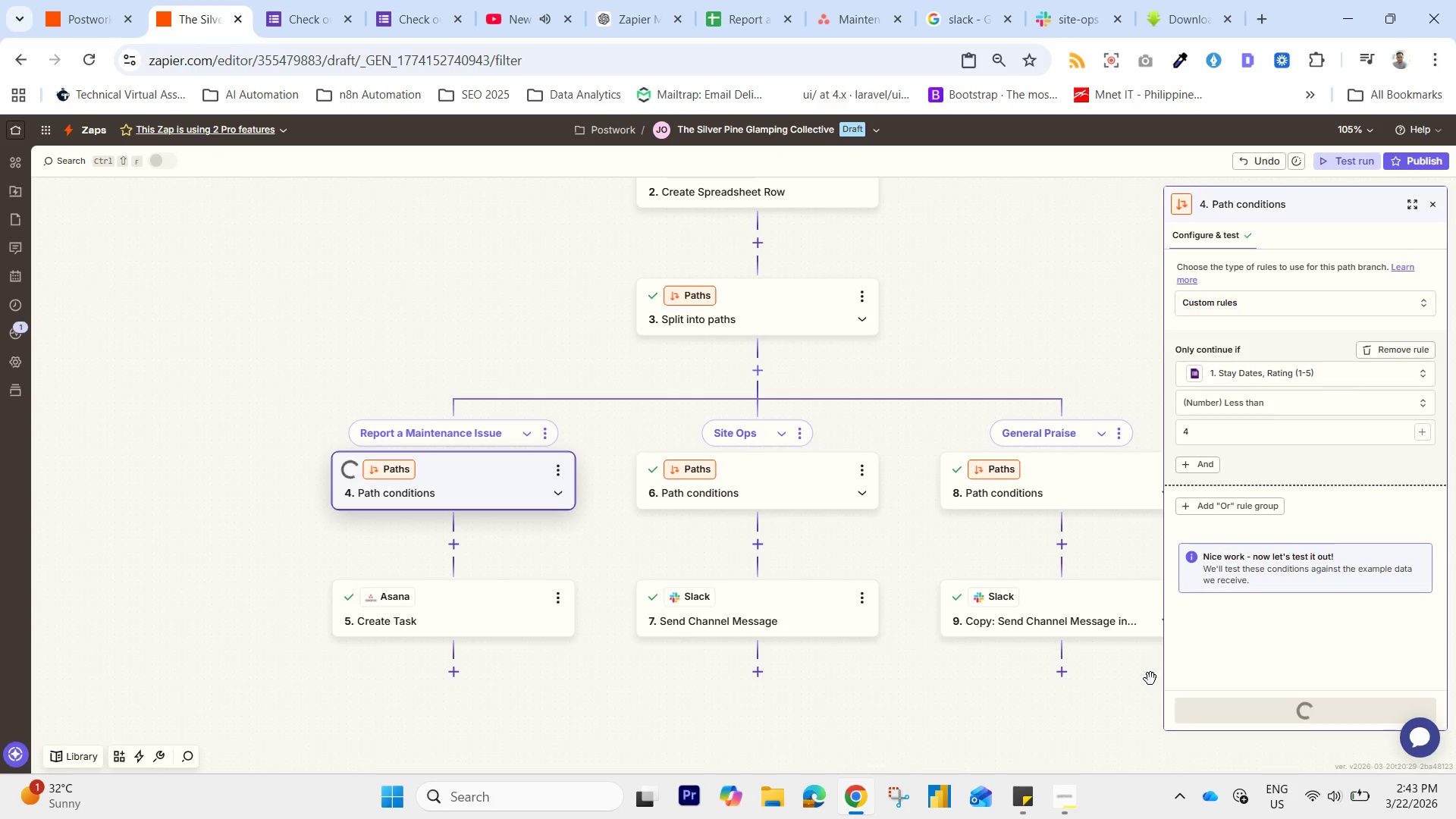 
wait(11.23)
 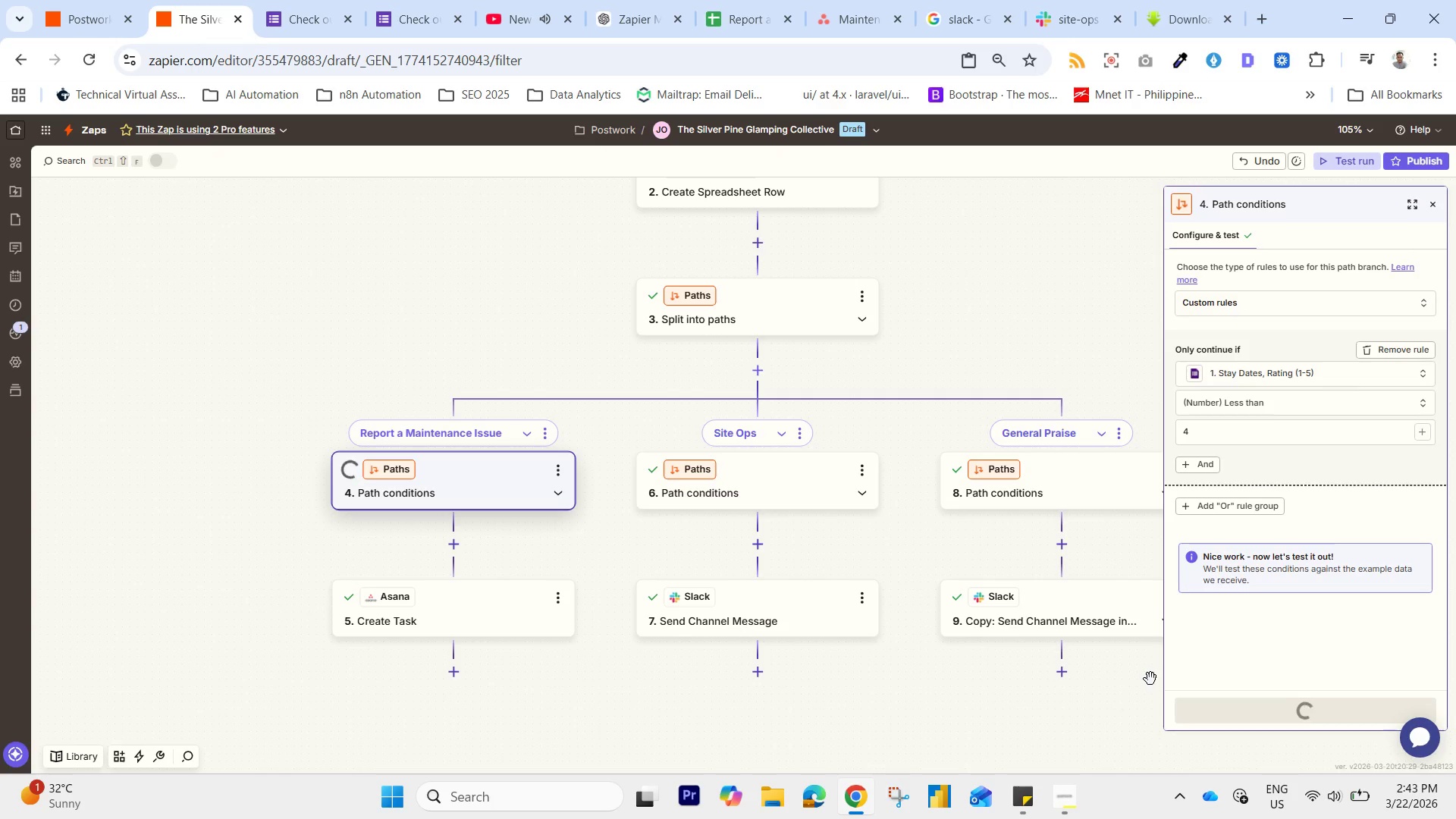 
left_click_drag(start_coordinate=[581, 557], to_coordinate=[555, 557])
 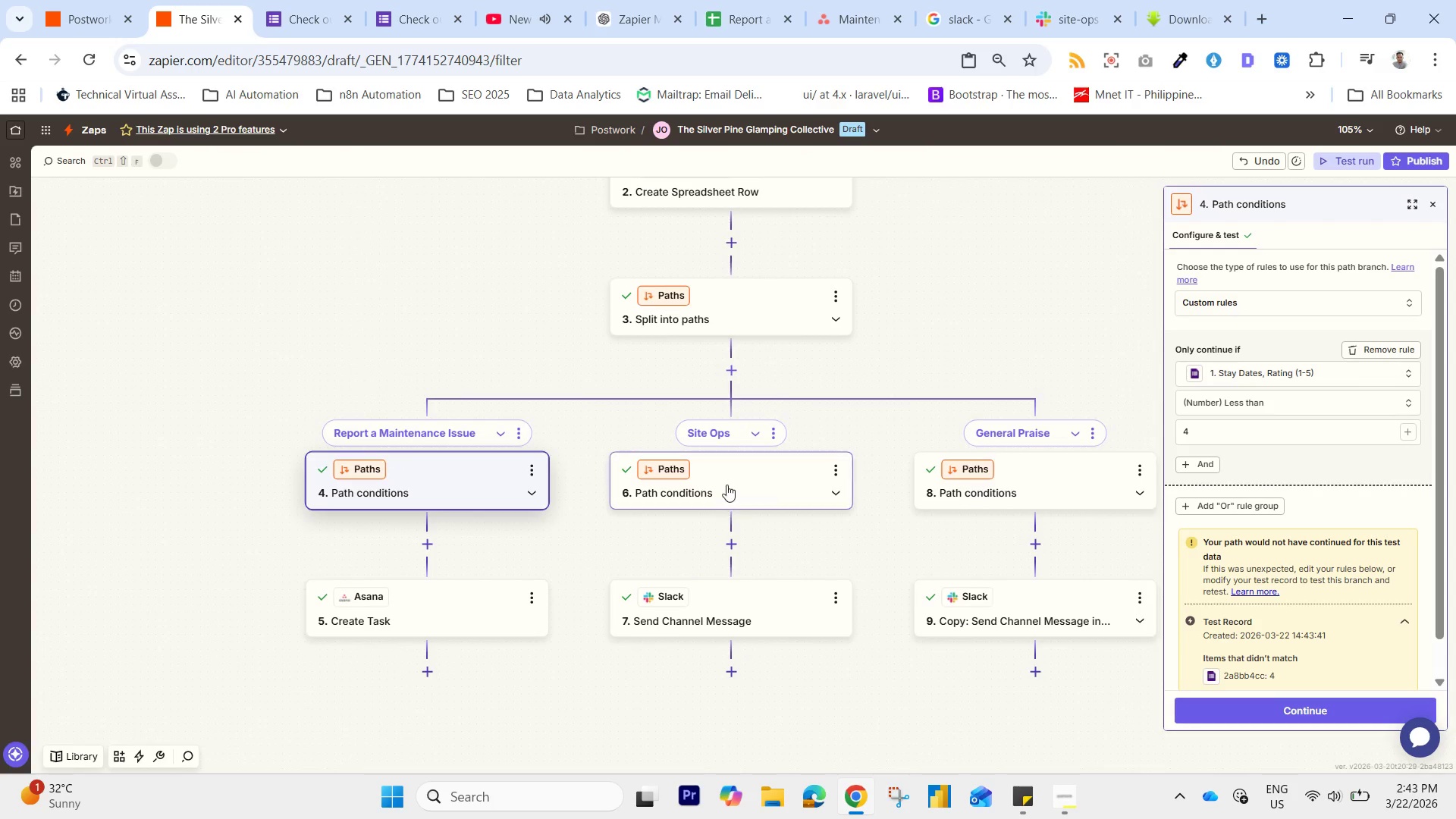 
left_click([726, 485])
 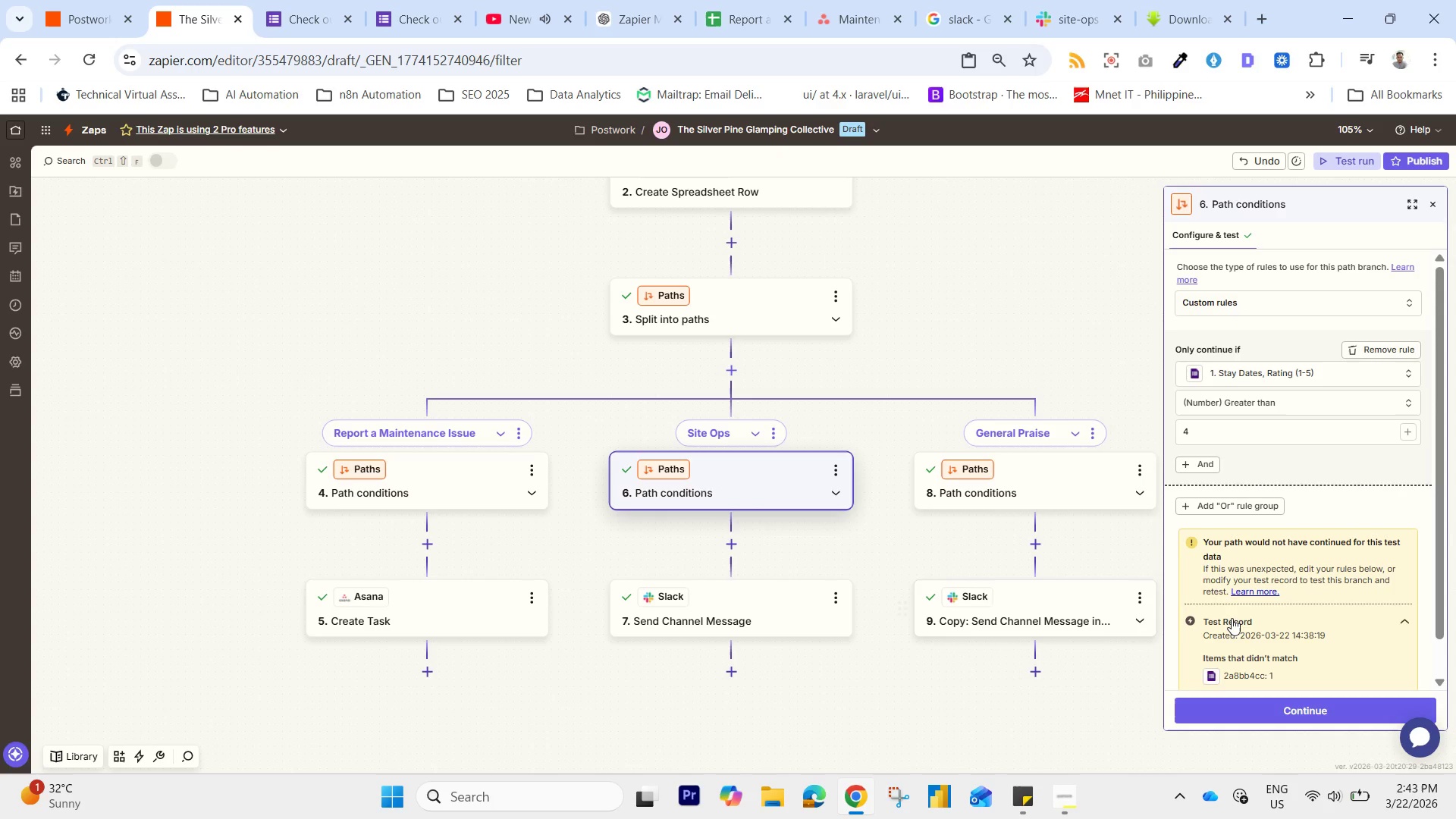 
scroll: coordinate [1241, 598], scroll_direction: down, amount: 3.0
 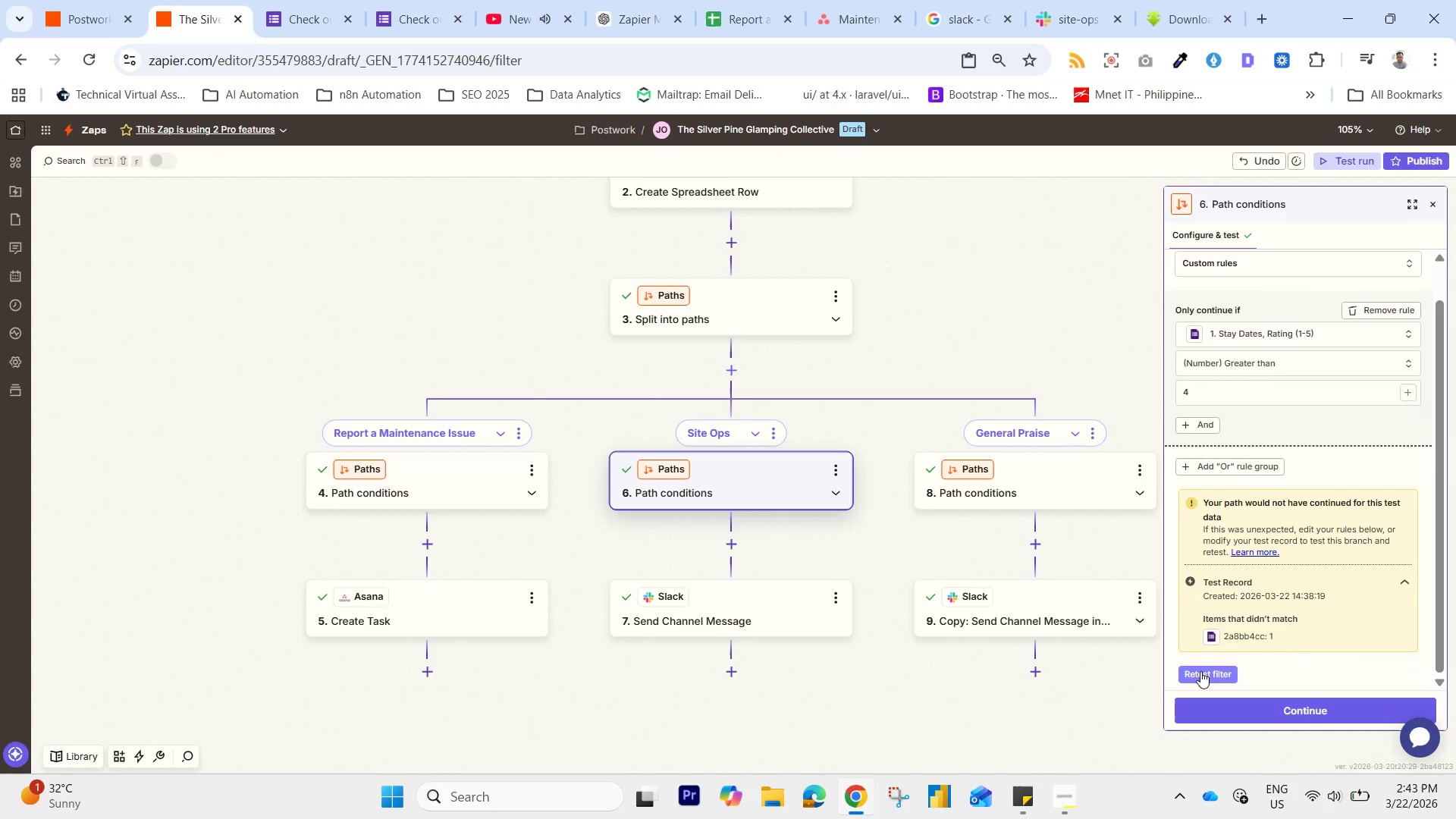 
left_click([1200, 675])
 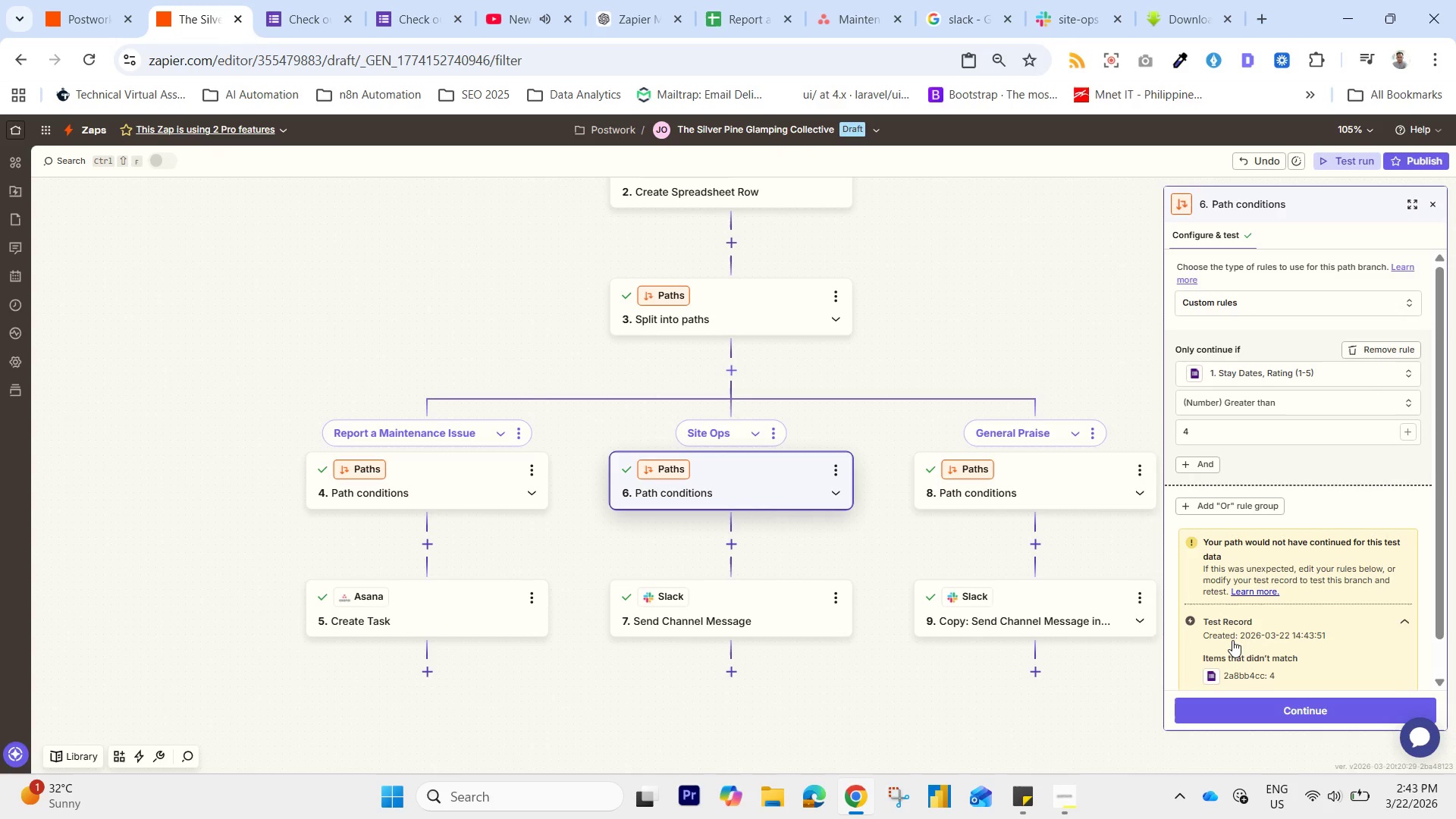 
wait(7.22)
 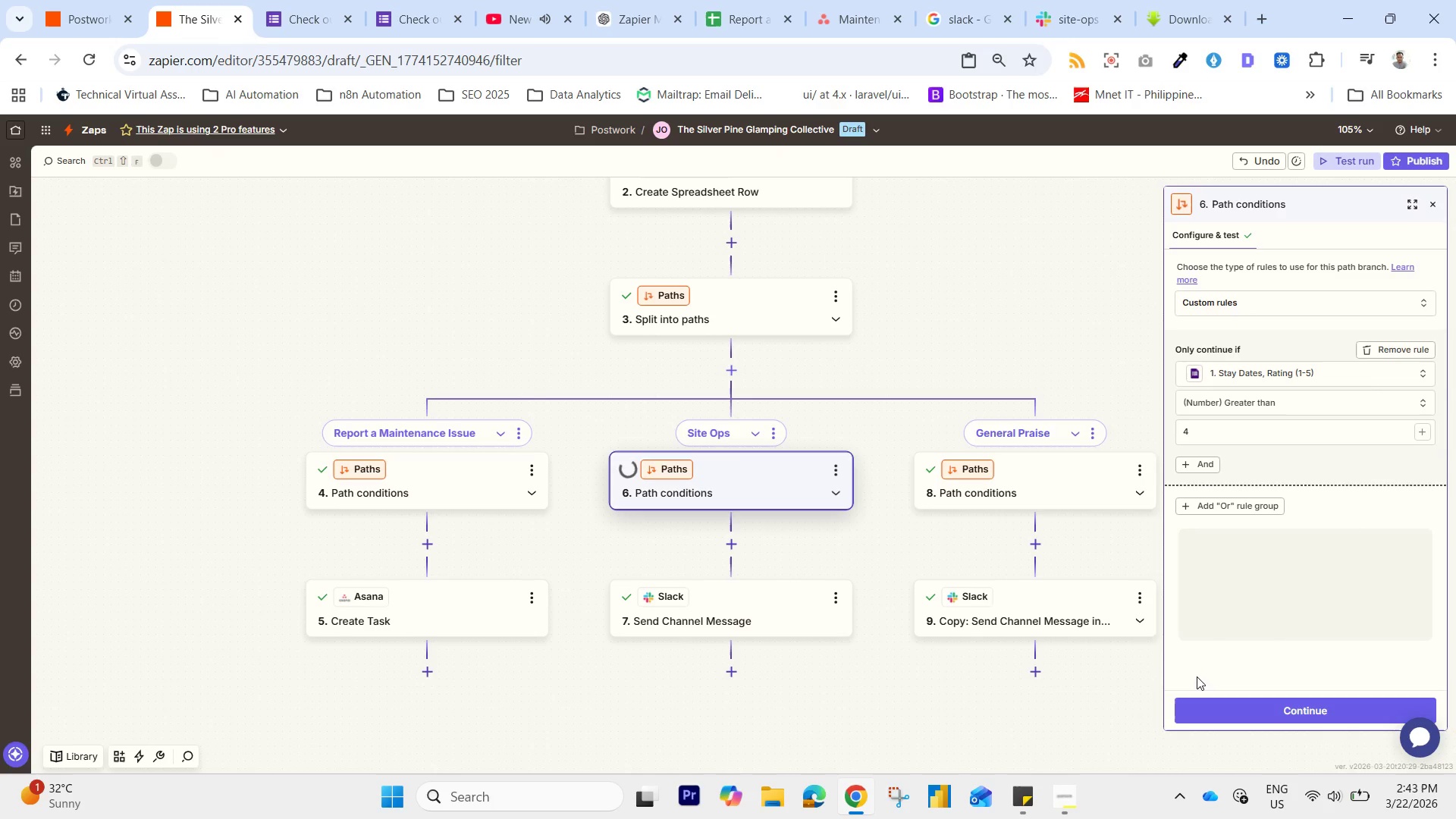 
scroll: coordinate [1257, 647], scroll_direction: down, amount: 2.0
 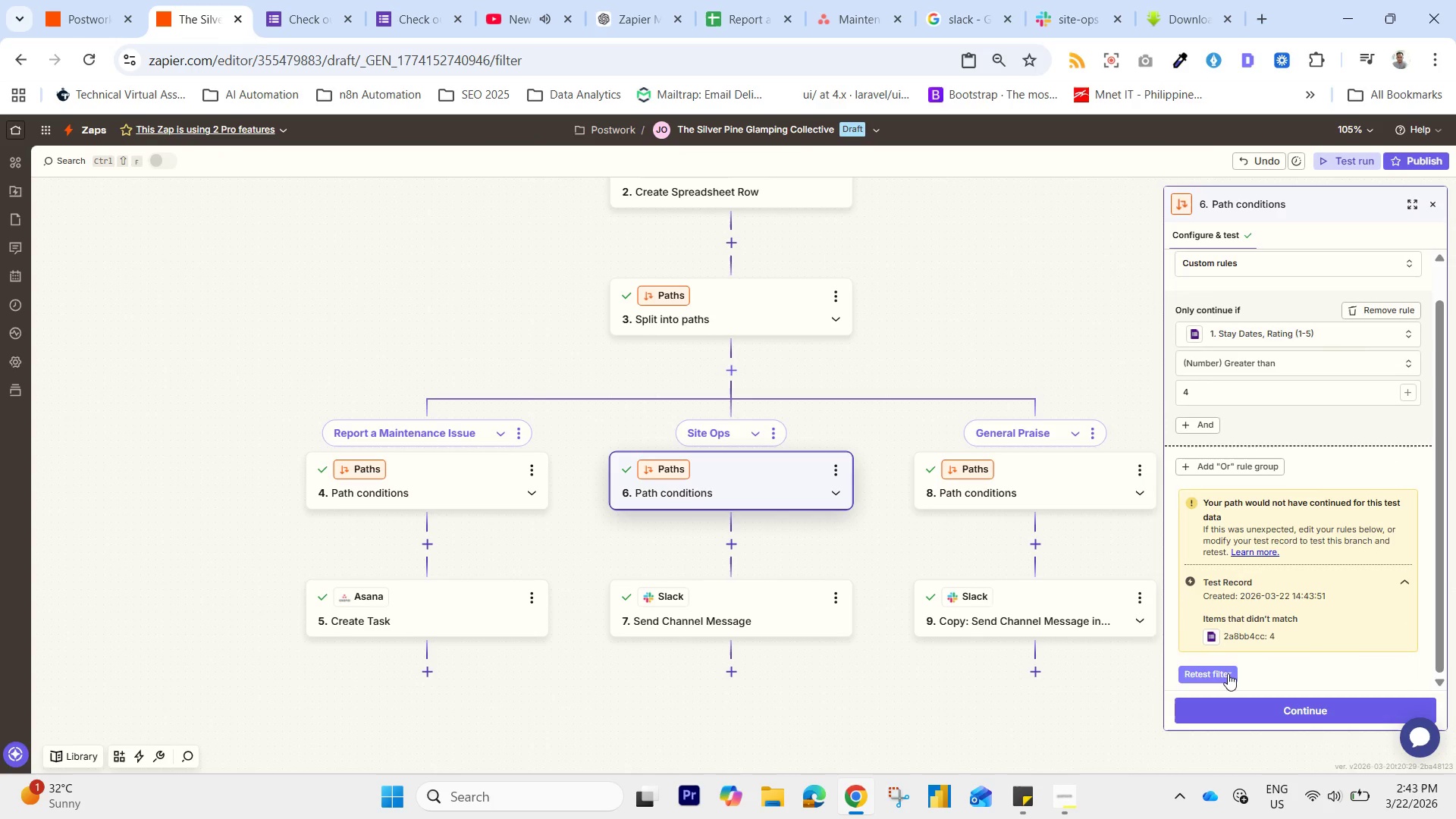 
left_click([1228, 673])
 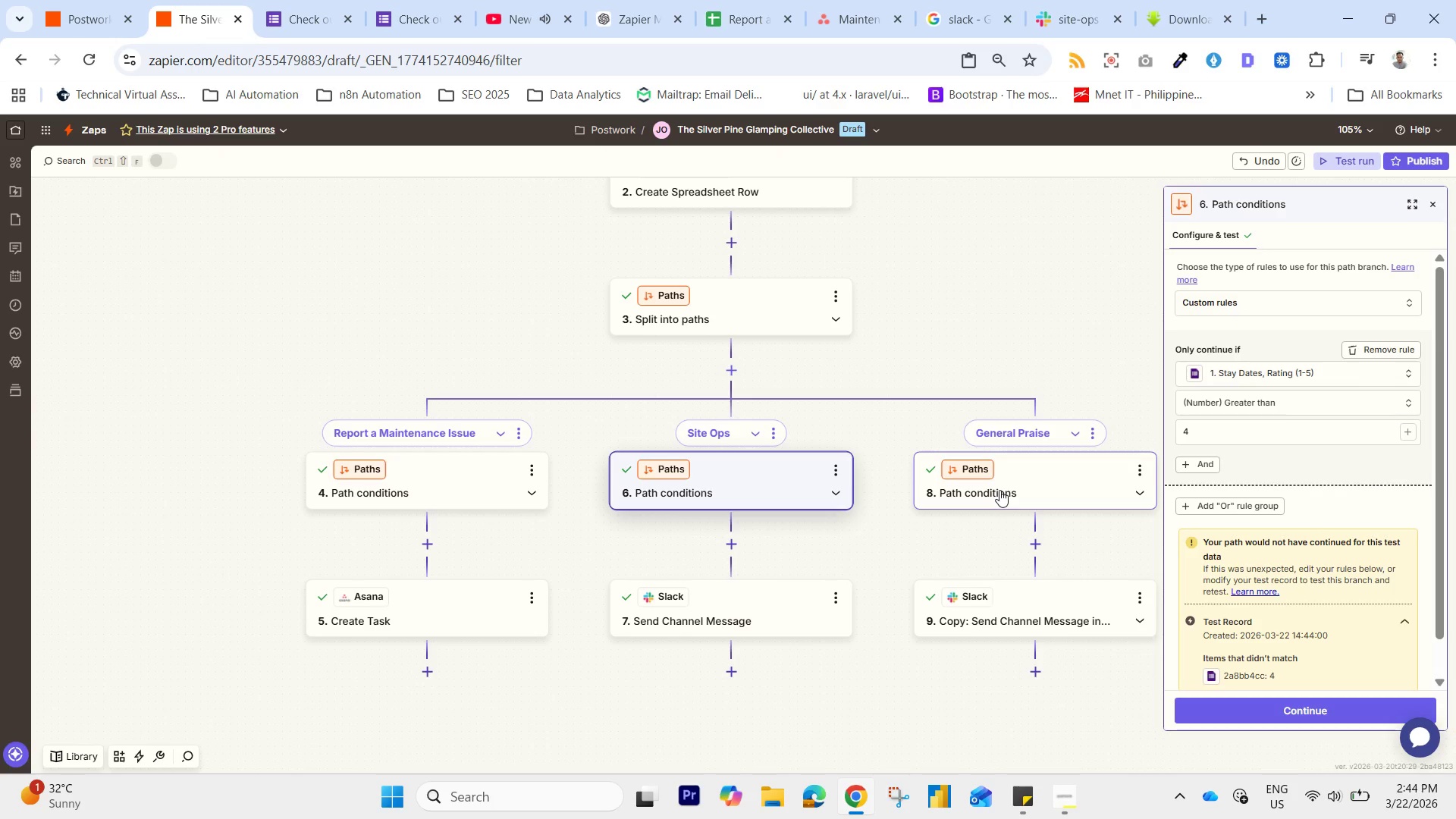 
wait(12.3)
 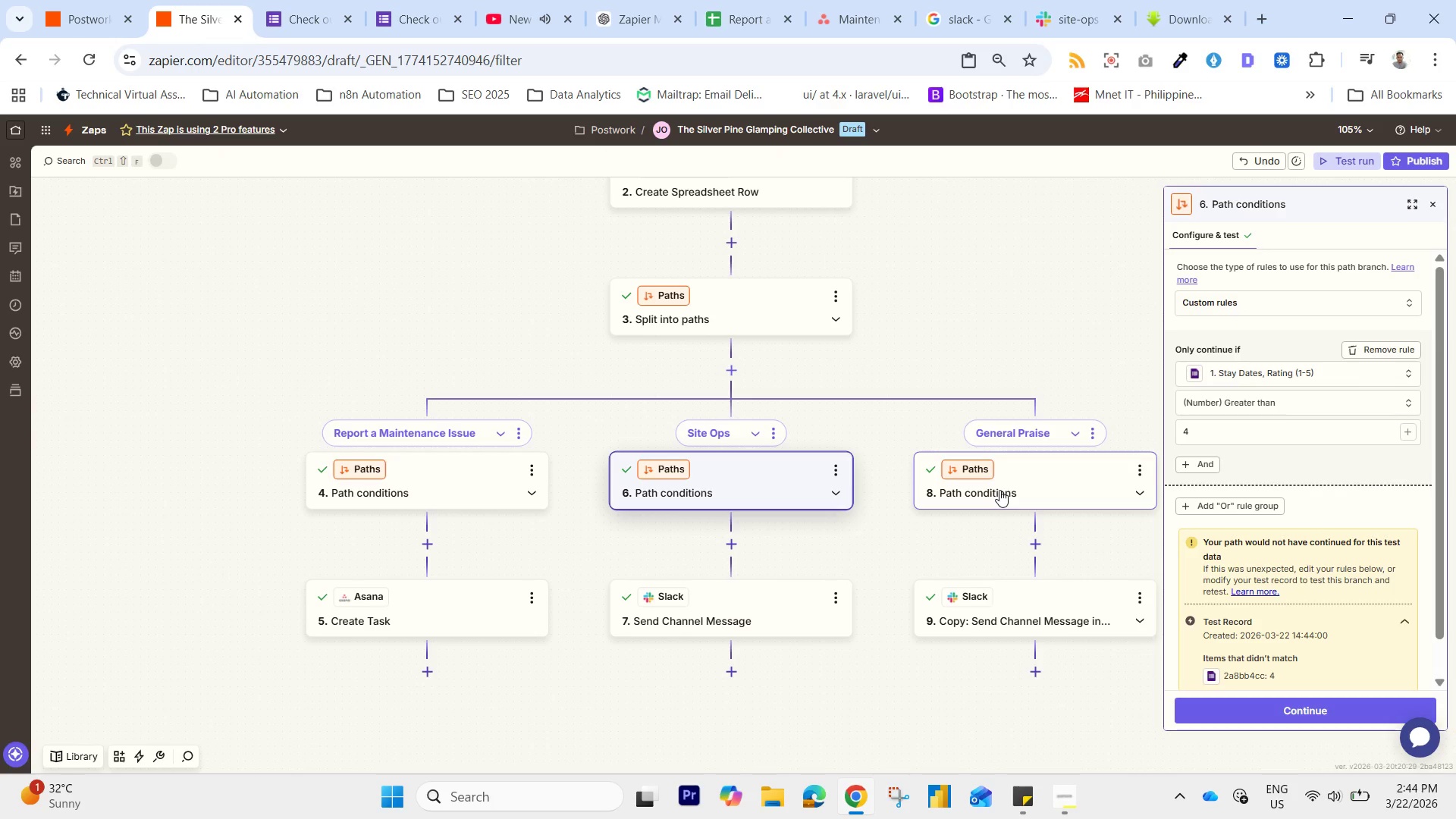 
left_click([1050, 504])
 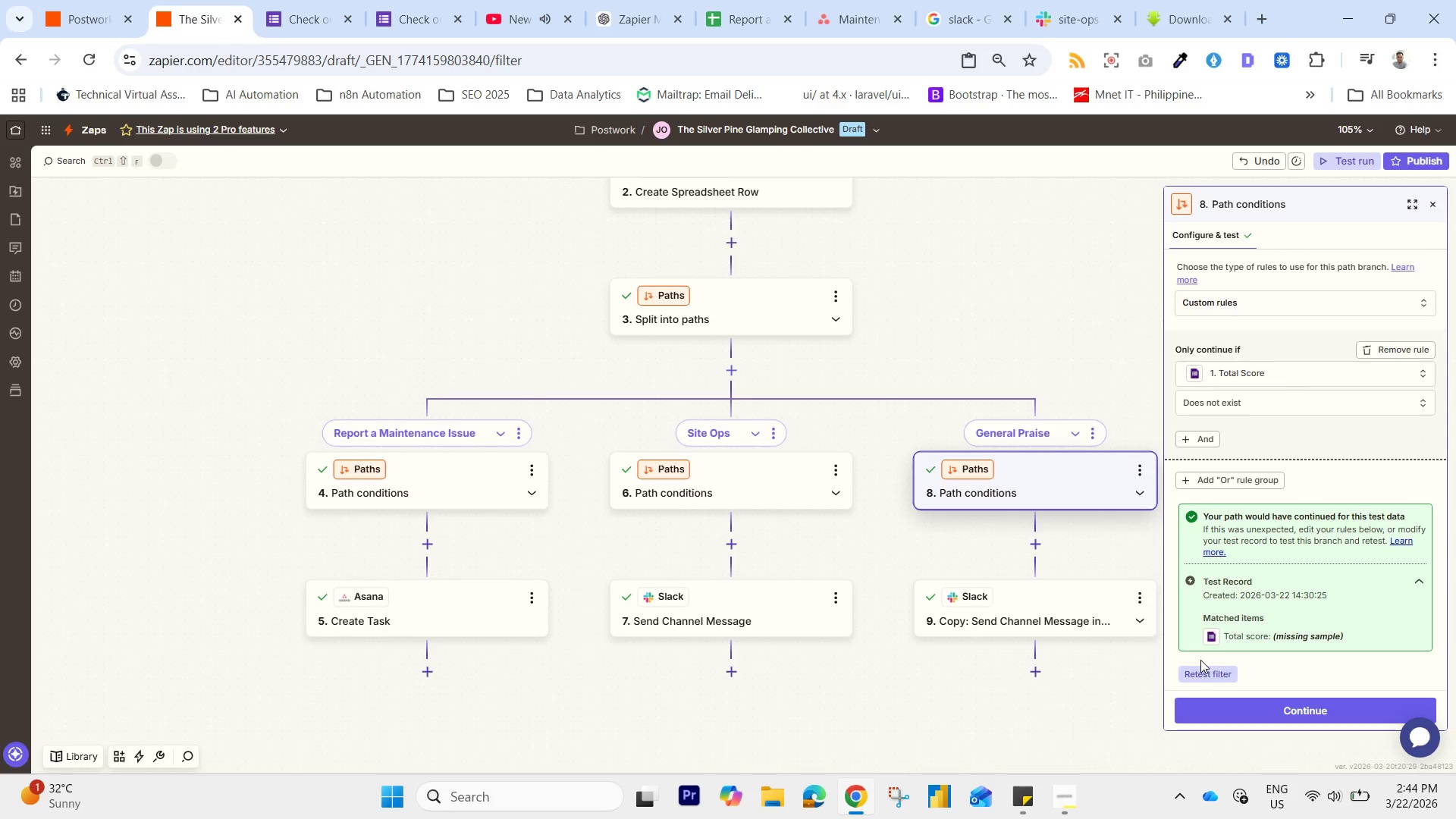 
left_click([1207, 670])
 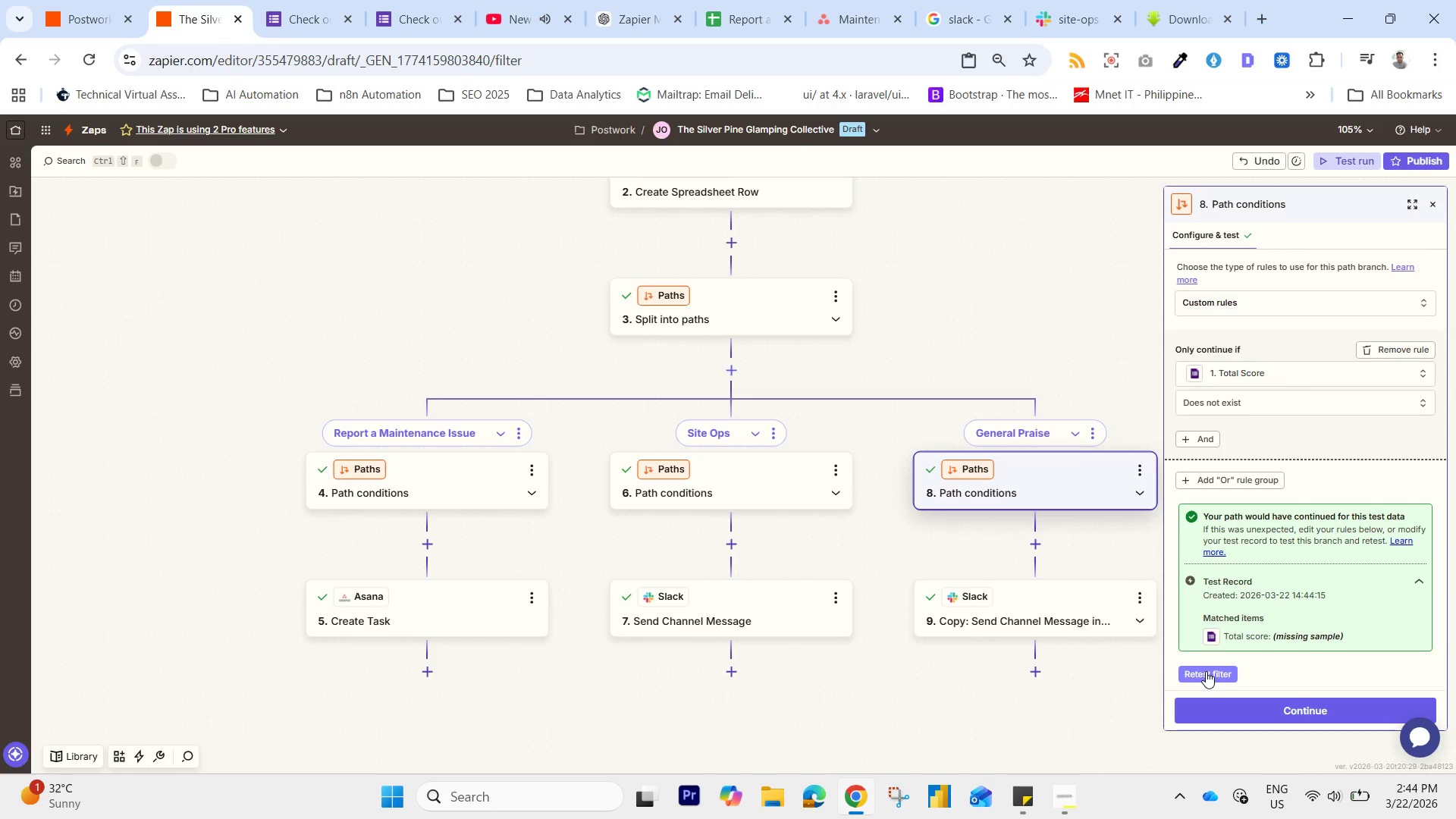 
wait(10.75)
 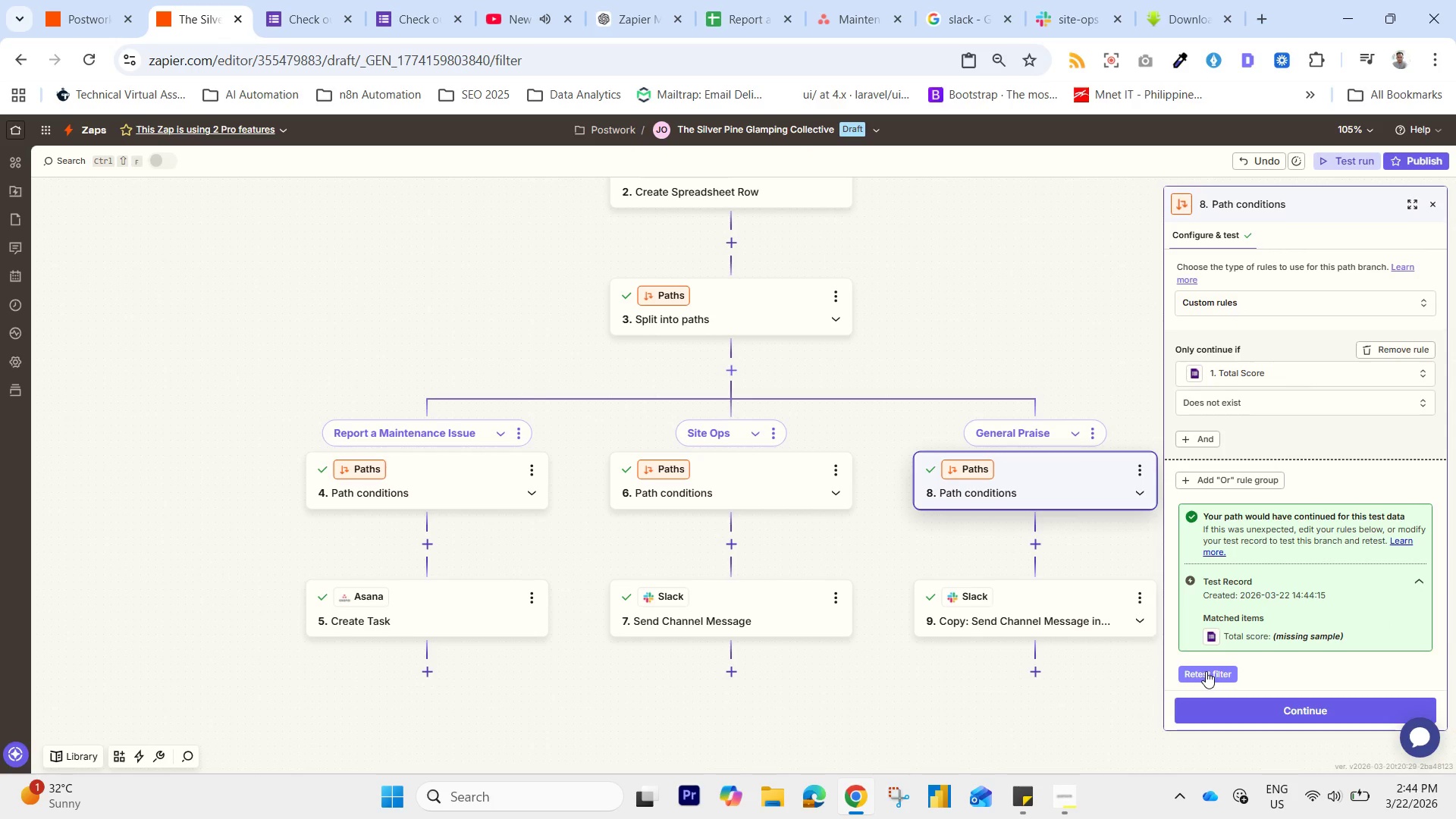 
left_click([740, 468])
 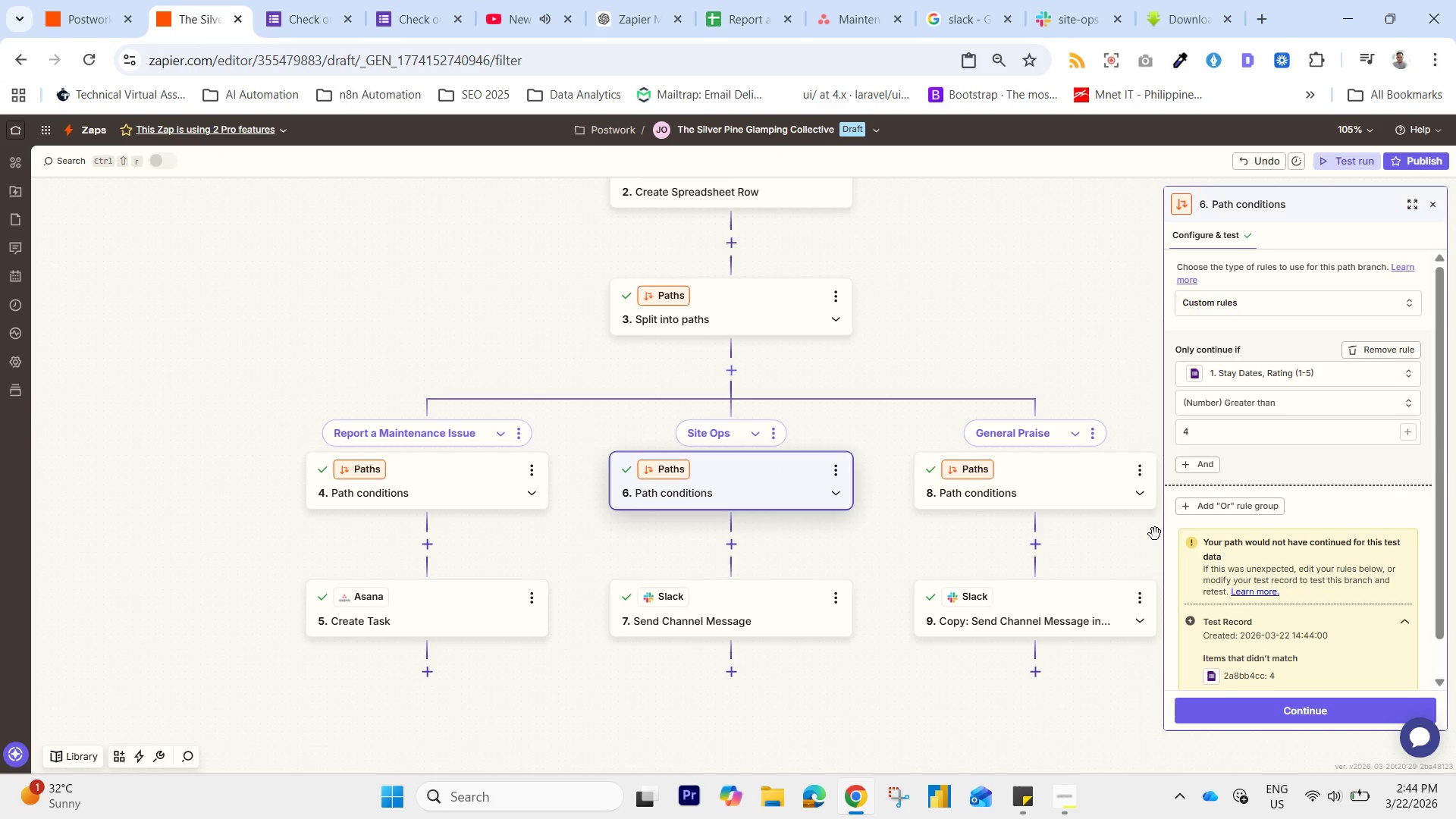 
wait(8.11)
 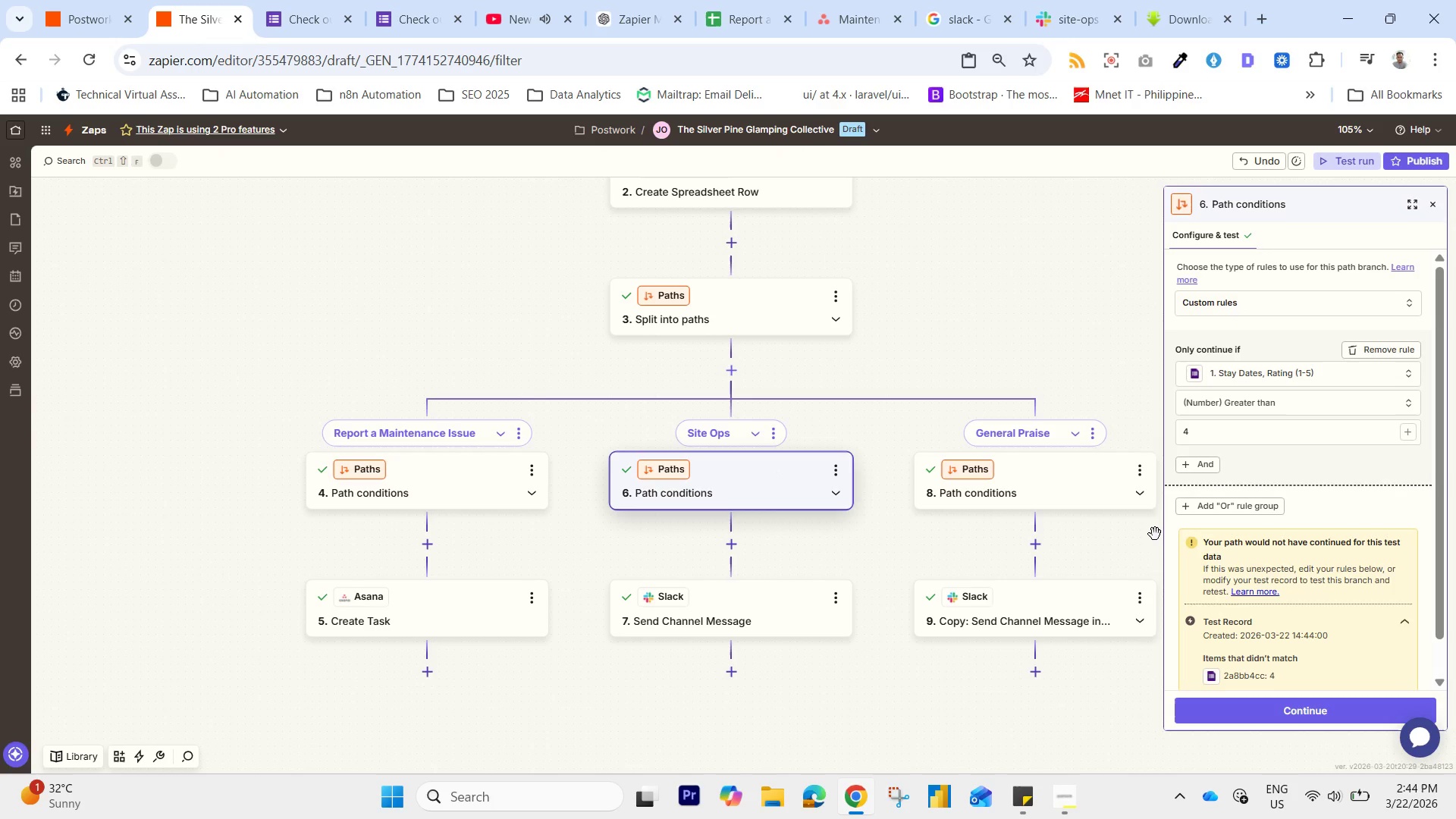 
left_click_drag(start_coordinate=[960, 292], to_coordinate=[910, 578])
 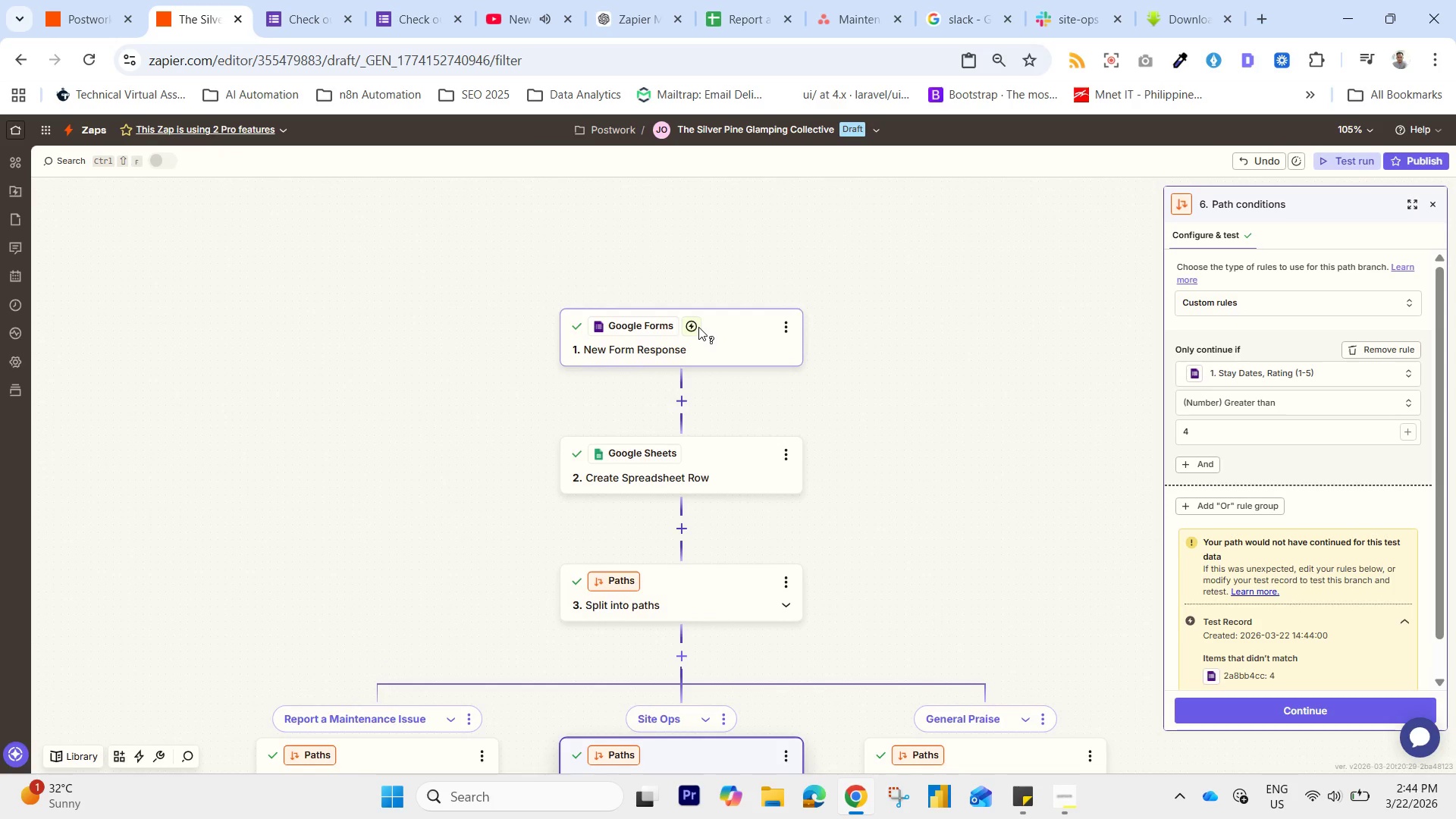 
left_click([698, 327])
 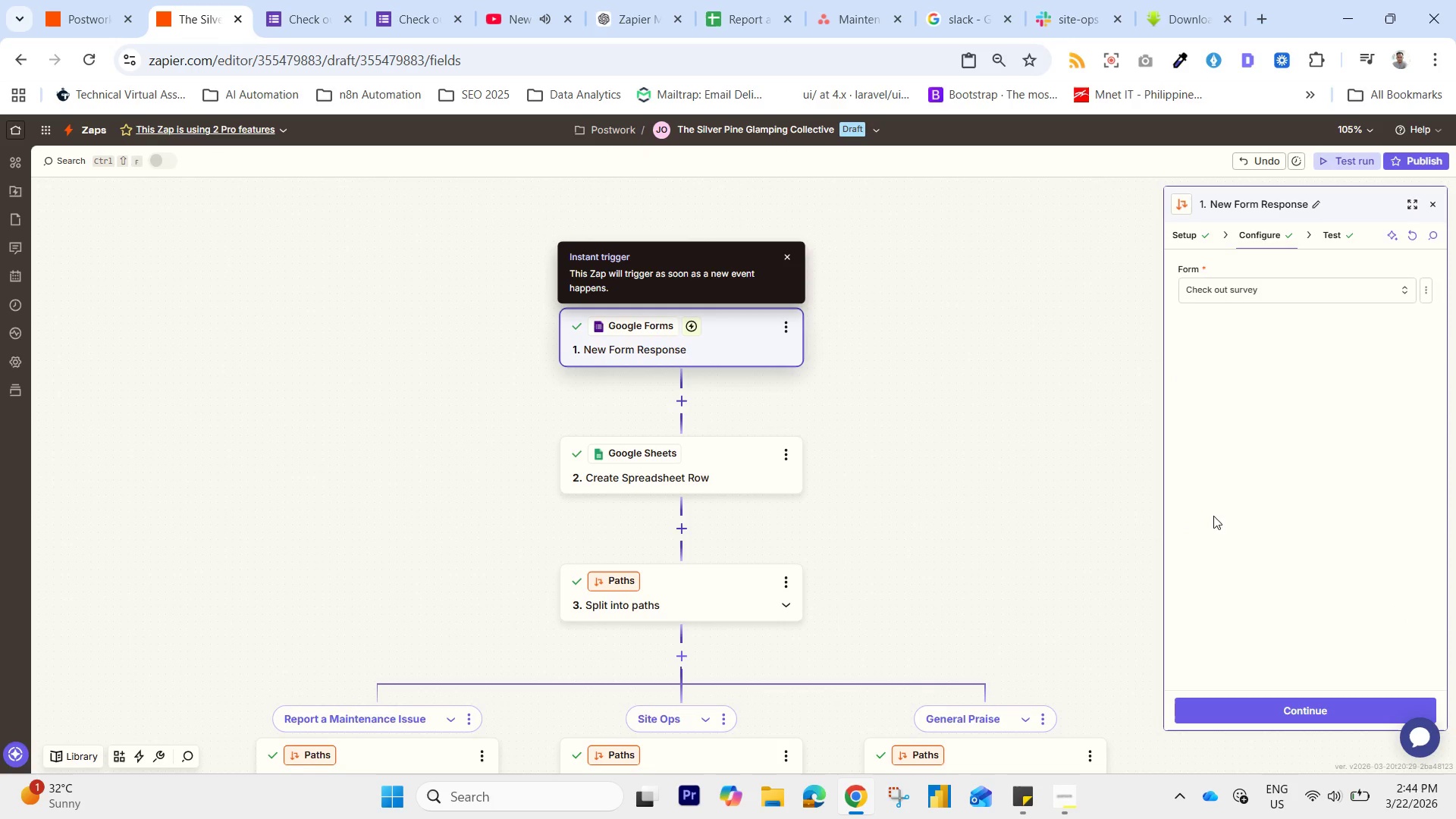 
wait(6.09)
 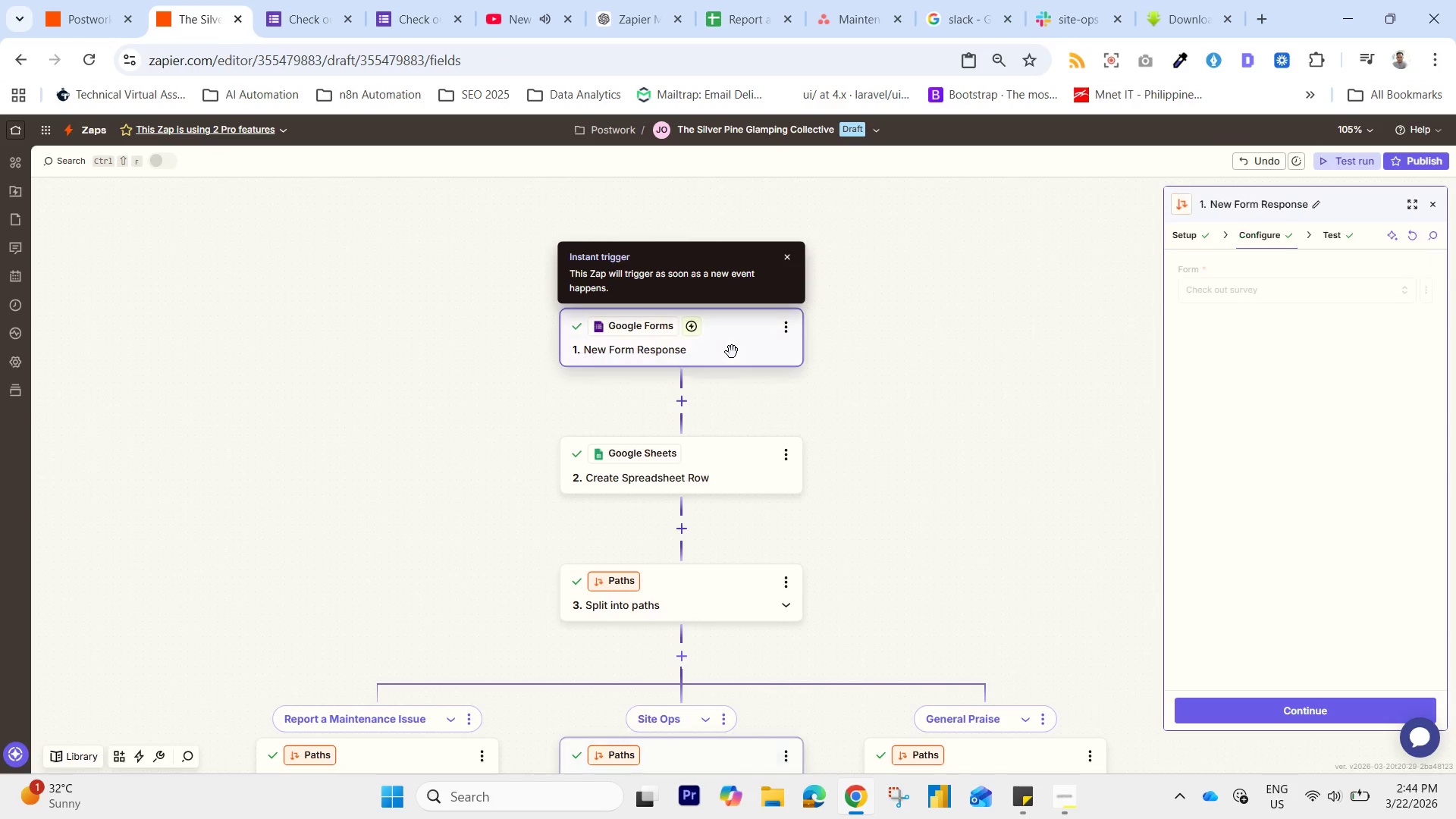 
left_click([1245, 697])
 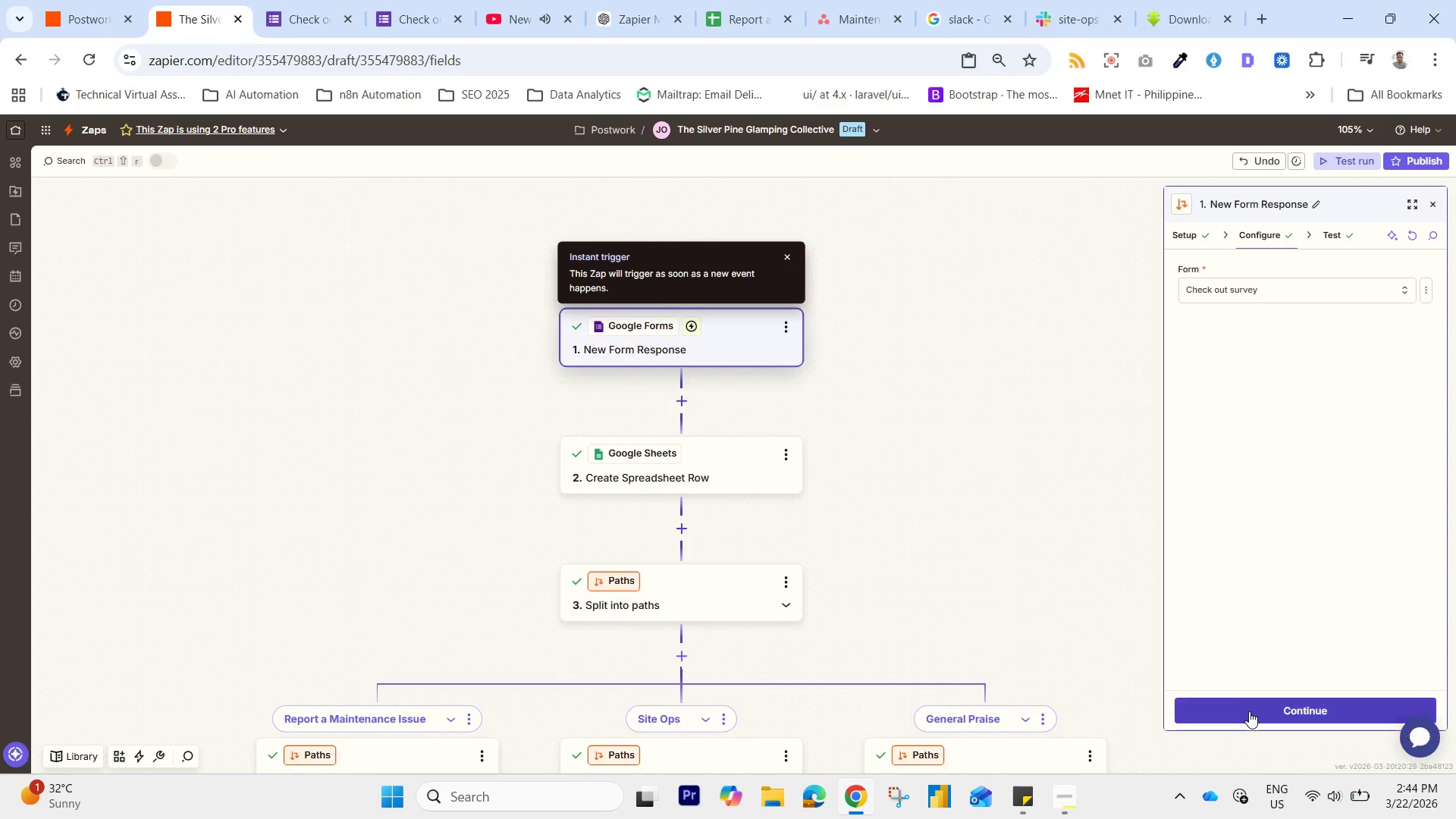 
left_click([1249, 711])
 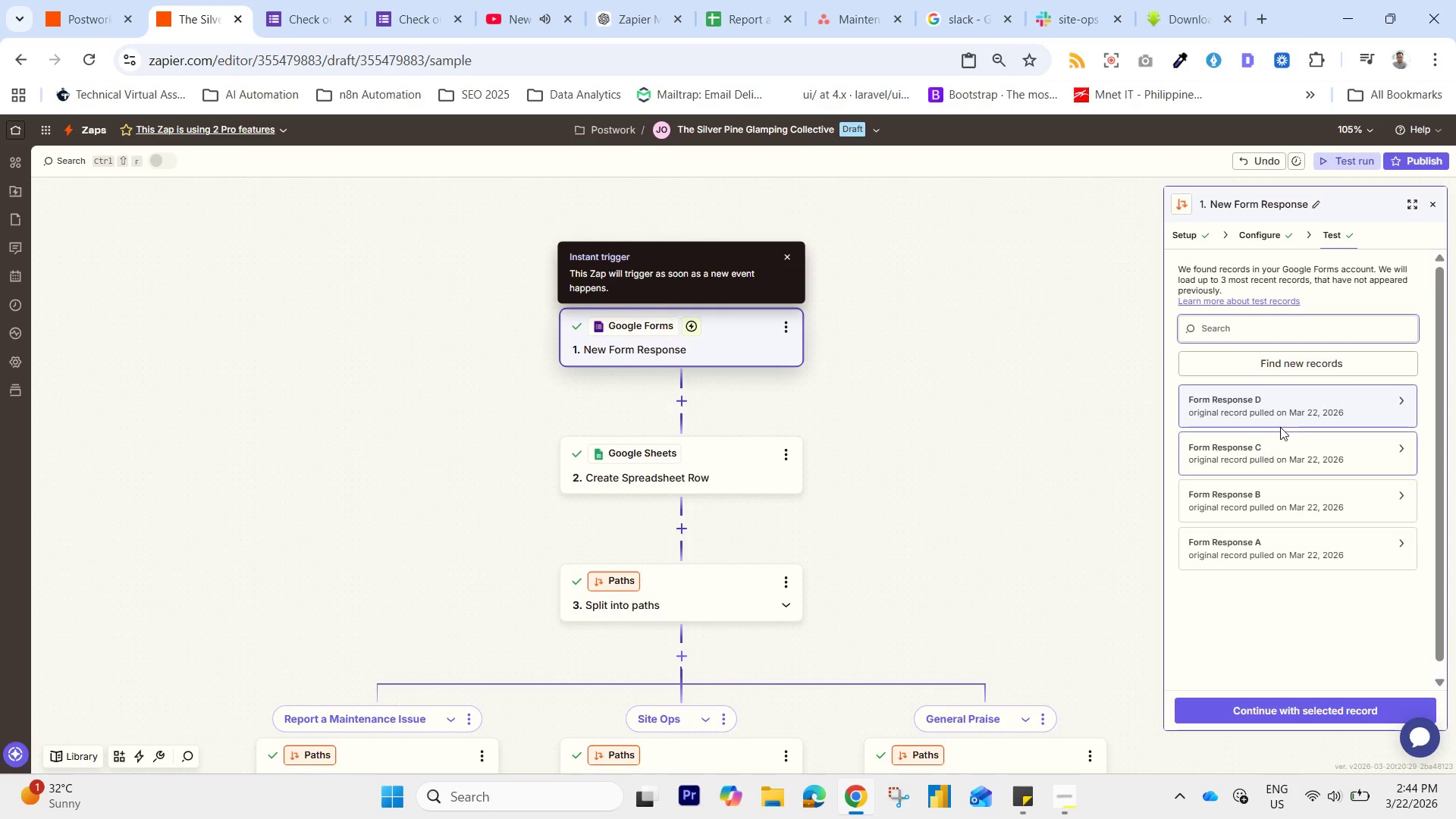 
left_click([1286, 418])
 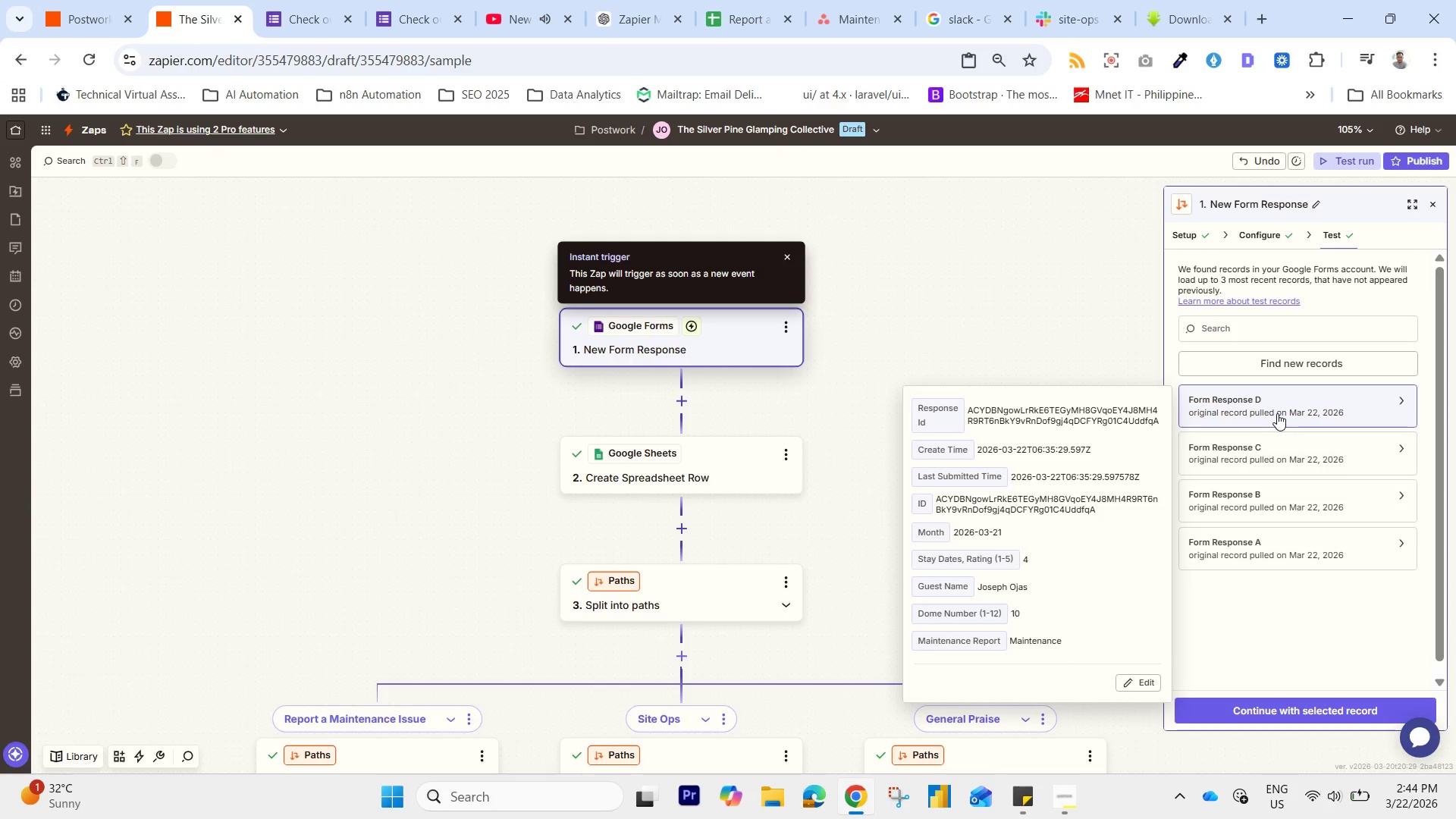 
wait(7.19)
 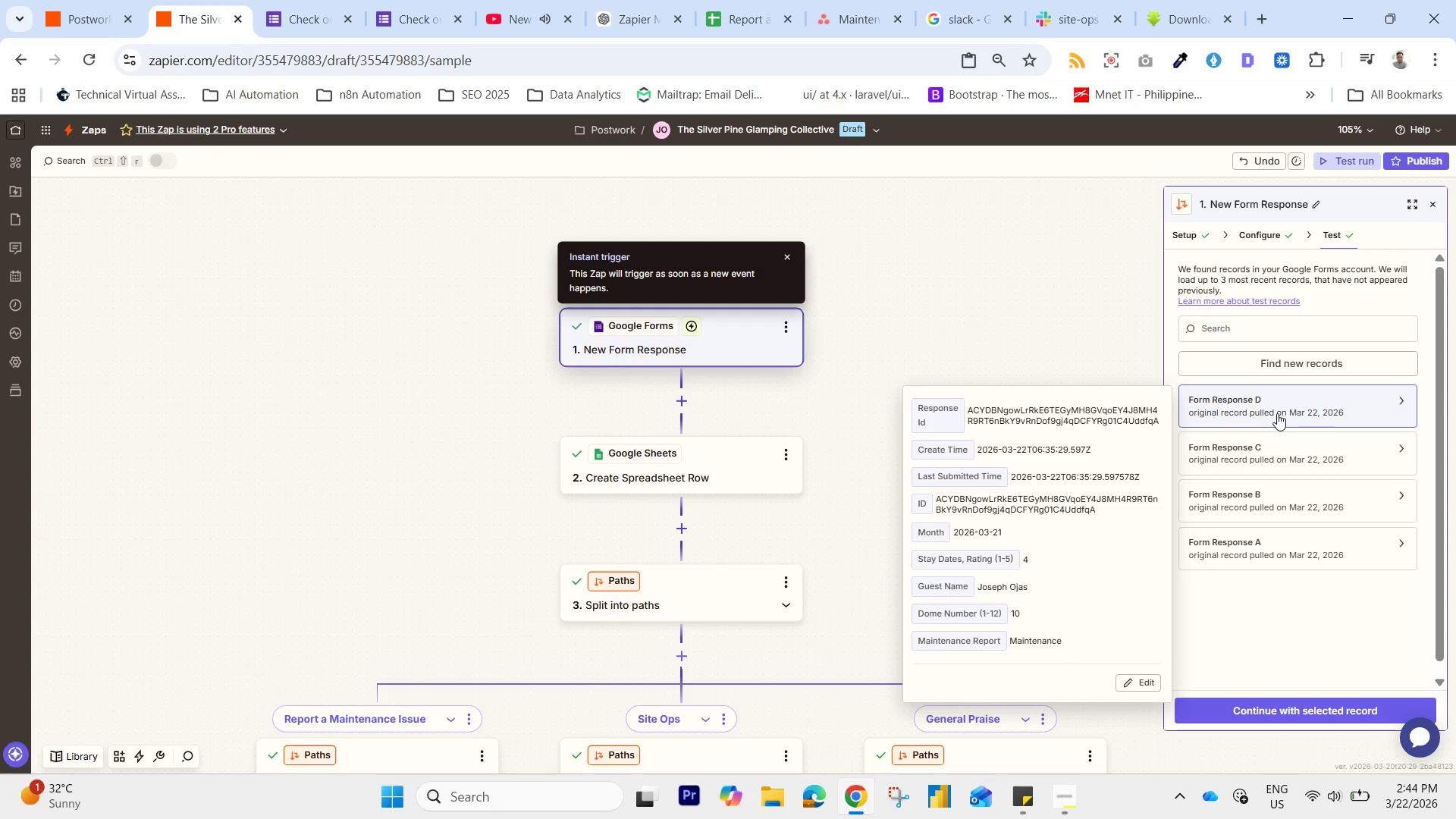 
scroll: coordinate [1046, 560], scroll_direction: down, amount: 2.0
 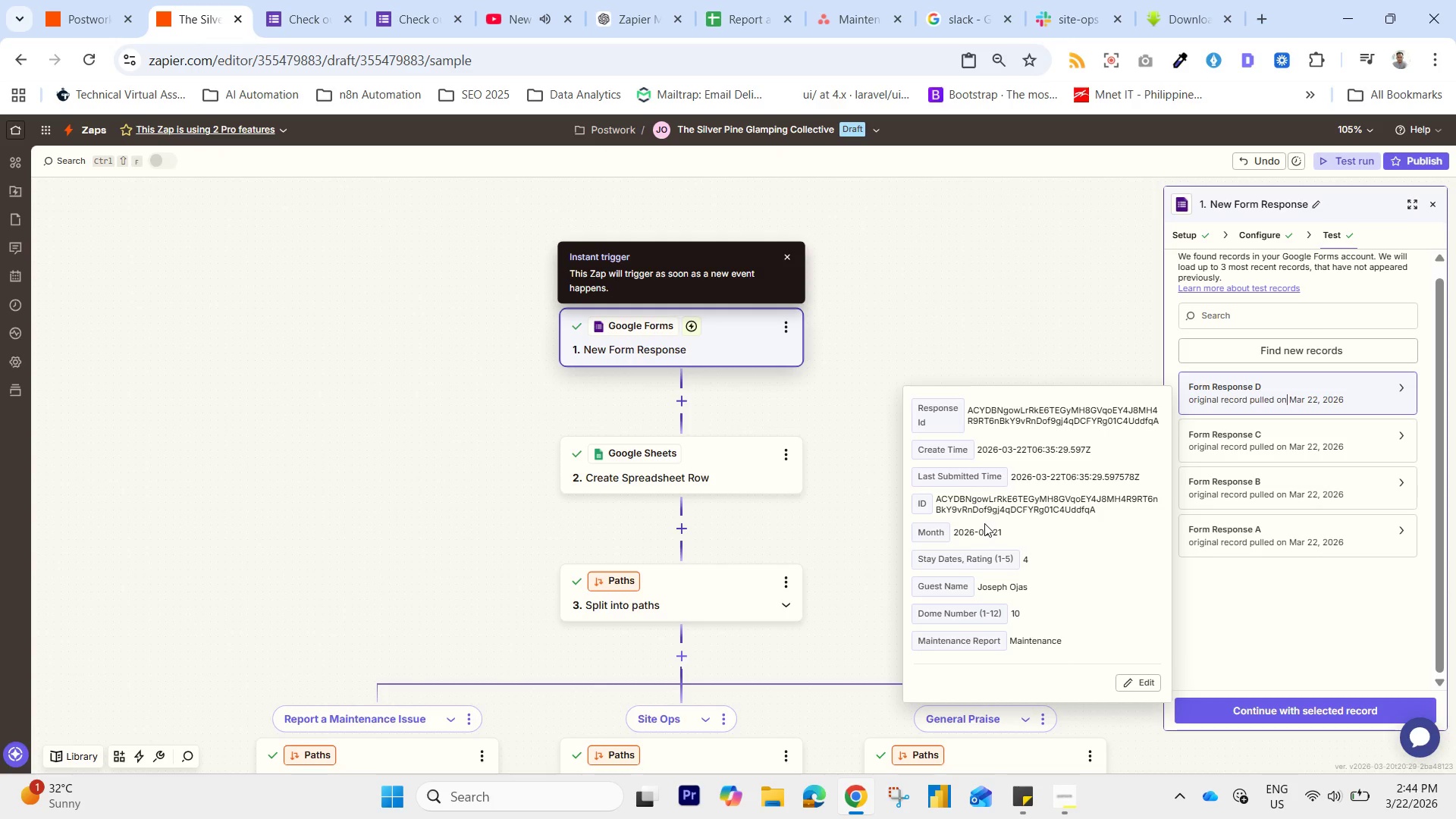 
wait(7.04)
 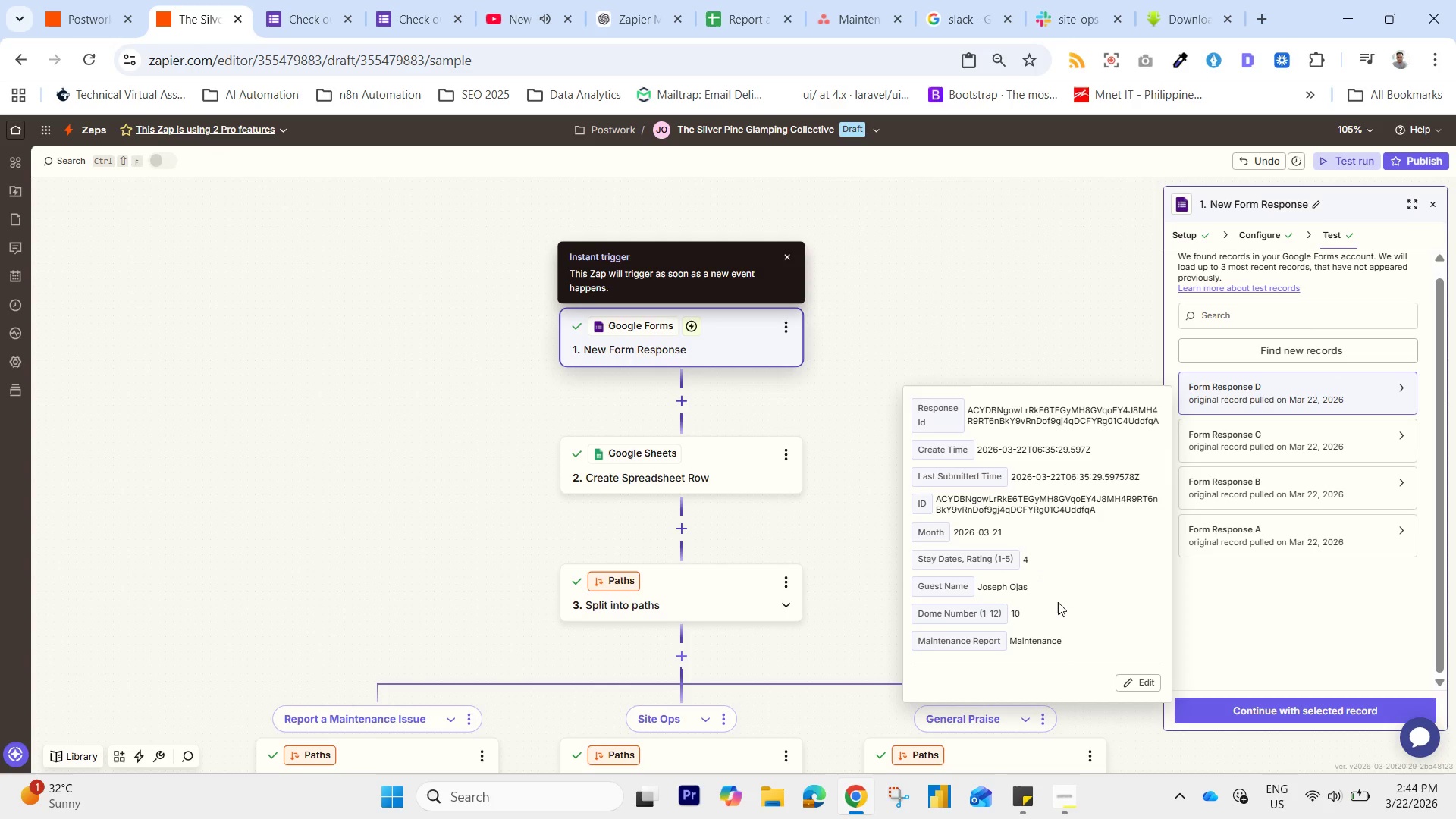 
left_click_drag(start_coordinate=[802, 416], to_coordinate=[816, 258])
 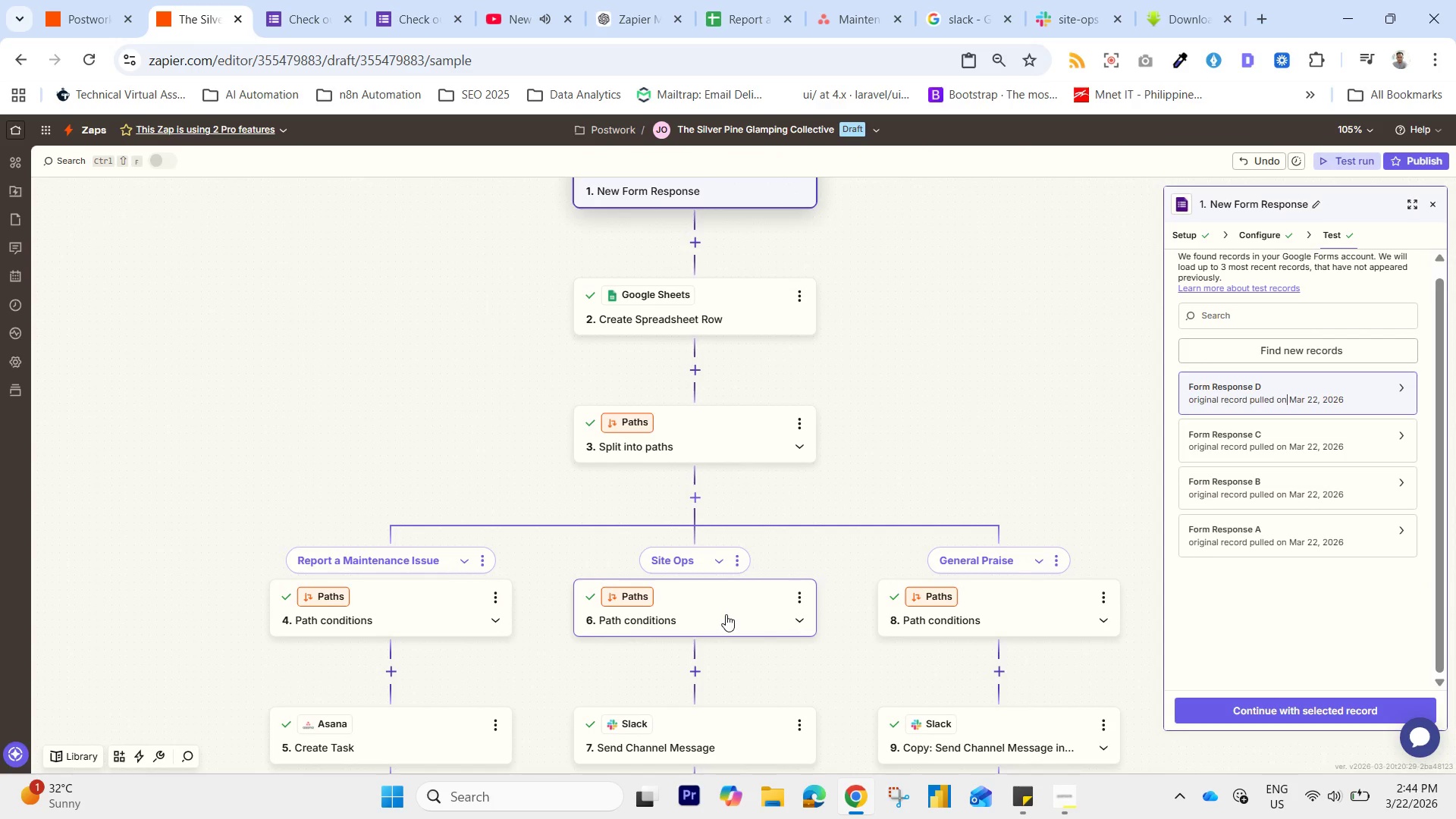 
left_click([725, 614])
 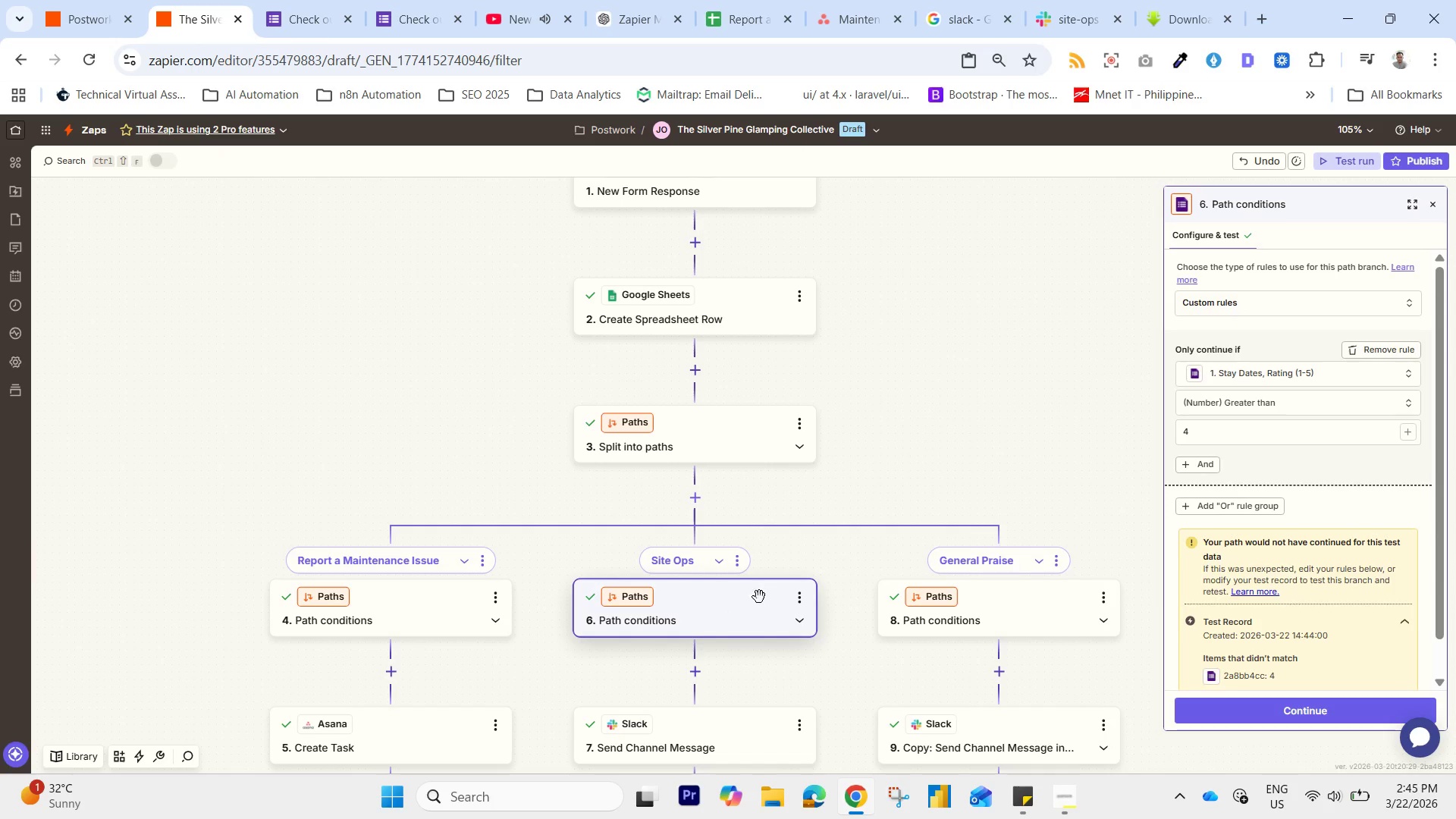 
left_click_drag(start_coordinate=[775, 213], to_coordinate=[793, 421])
 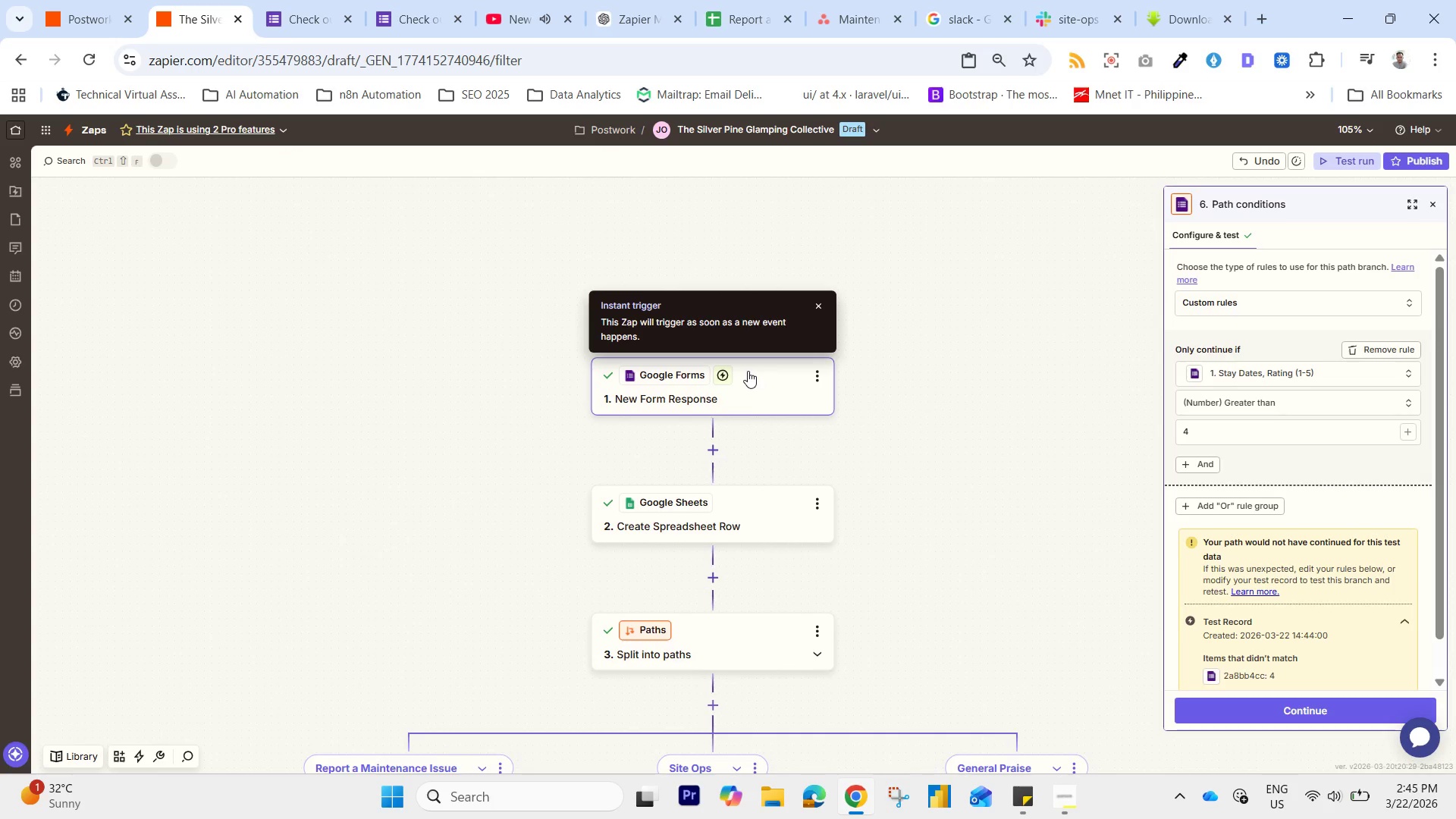 
left_click([748, 371])
 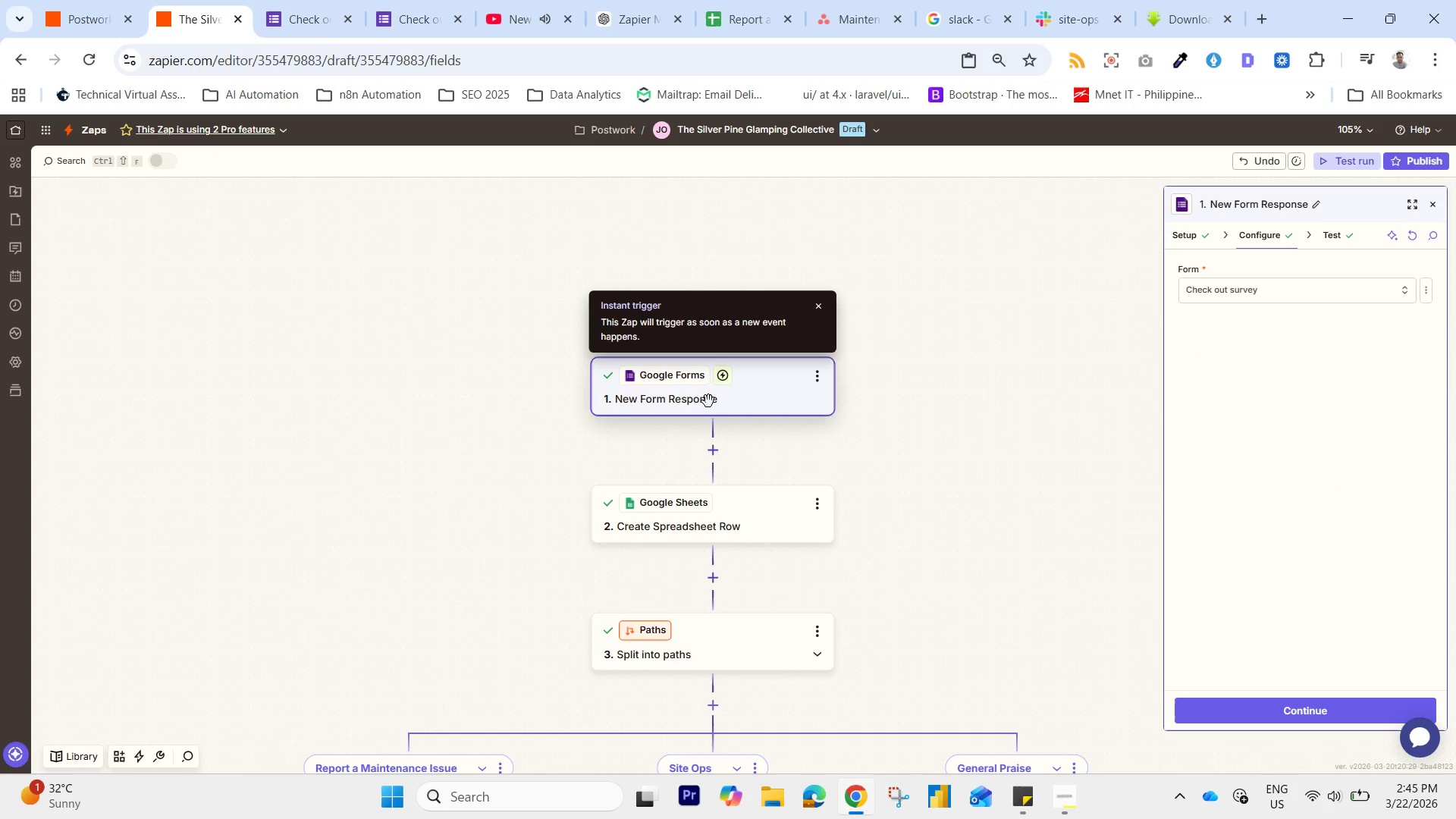 
wait(9.08)
 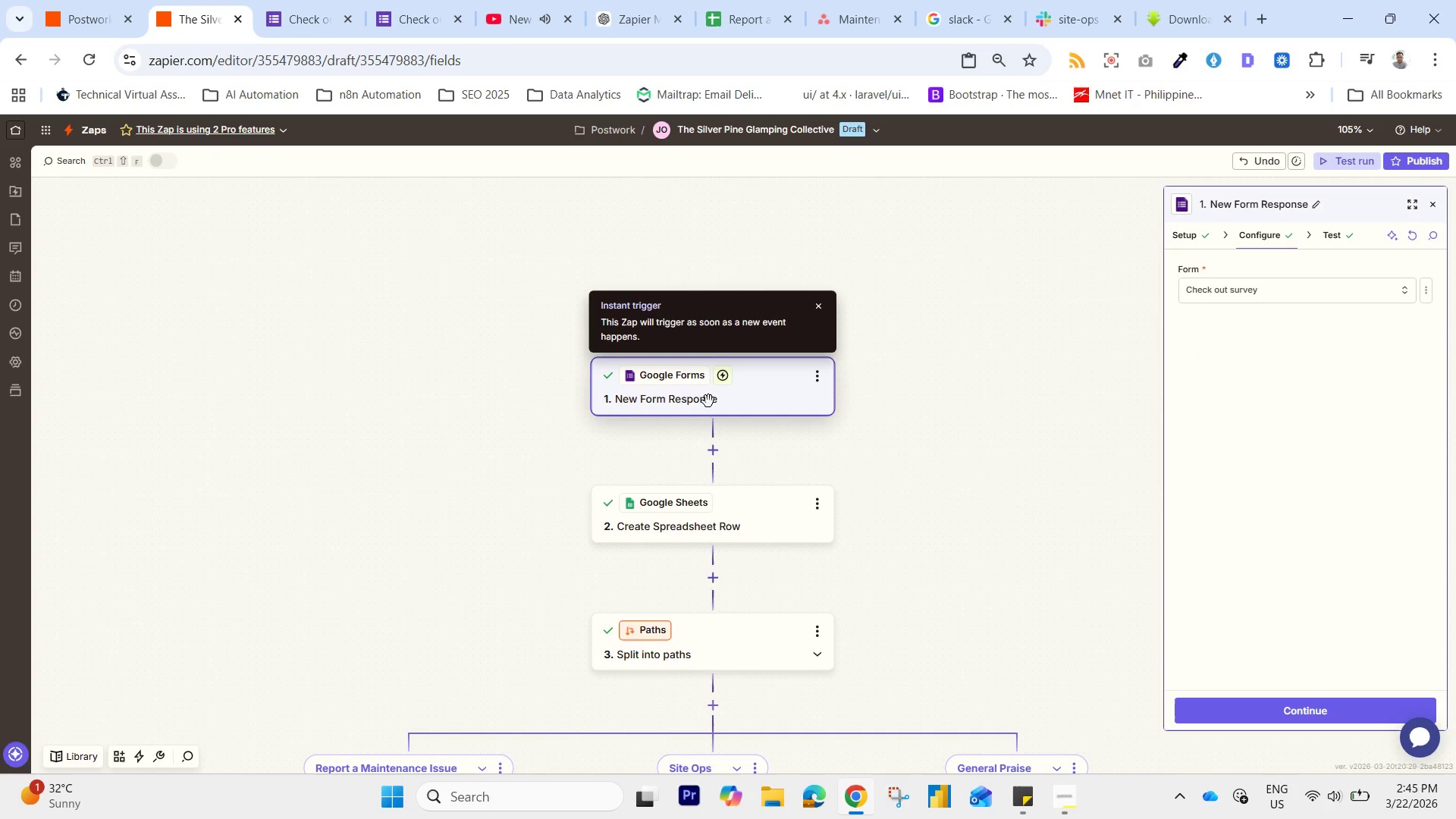 
left_click_drag(start_coordinate=[769, 634], to_coordinate=[839, 492])
 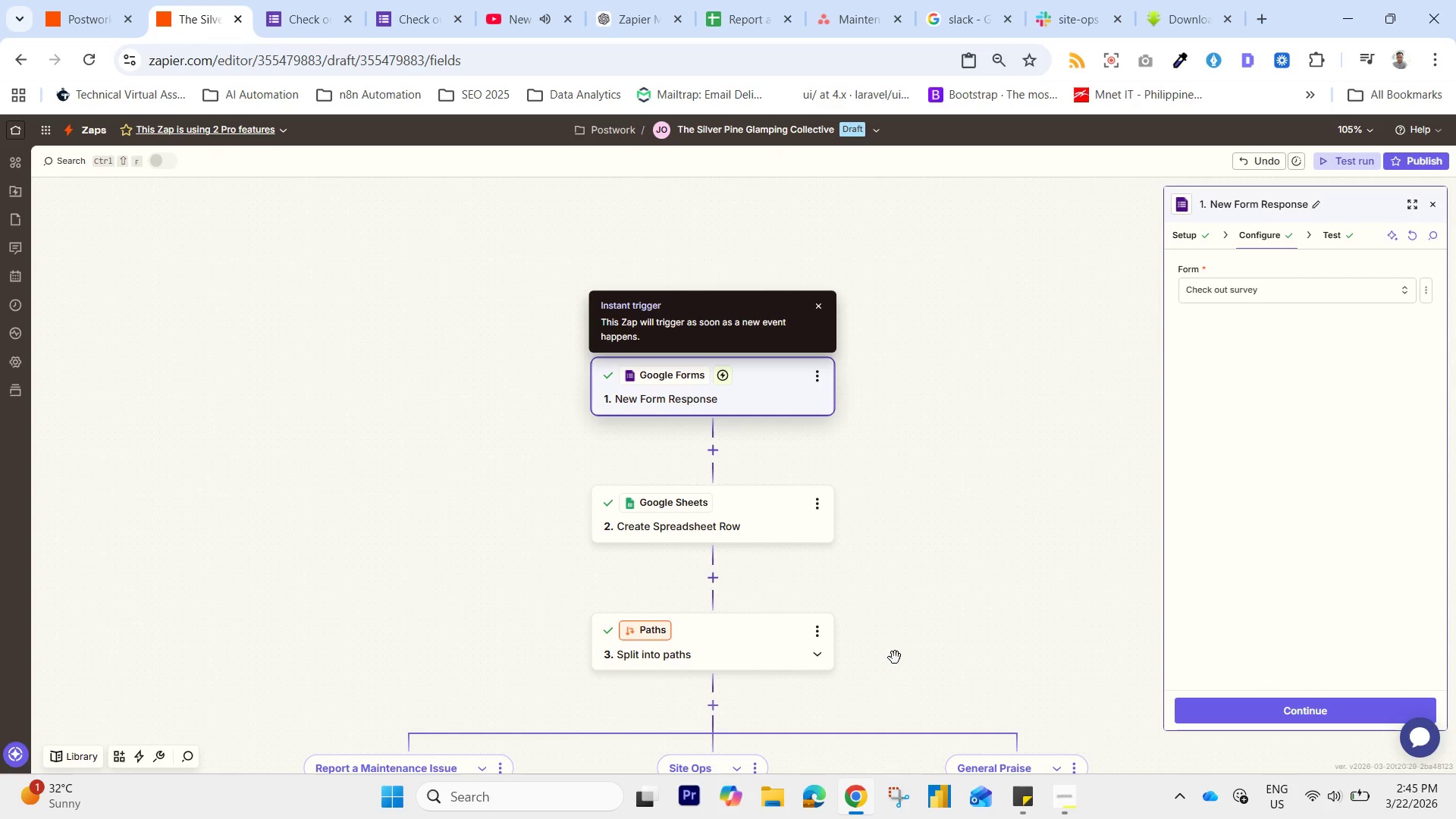 
left_click_drag(start_coordinate=[927, 652], to_coordinate=[931, 558])
 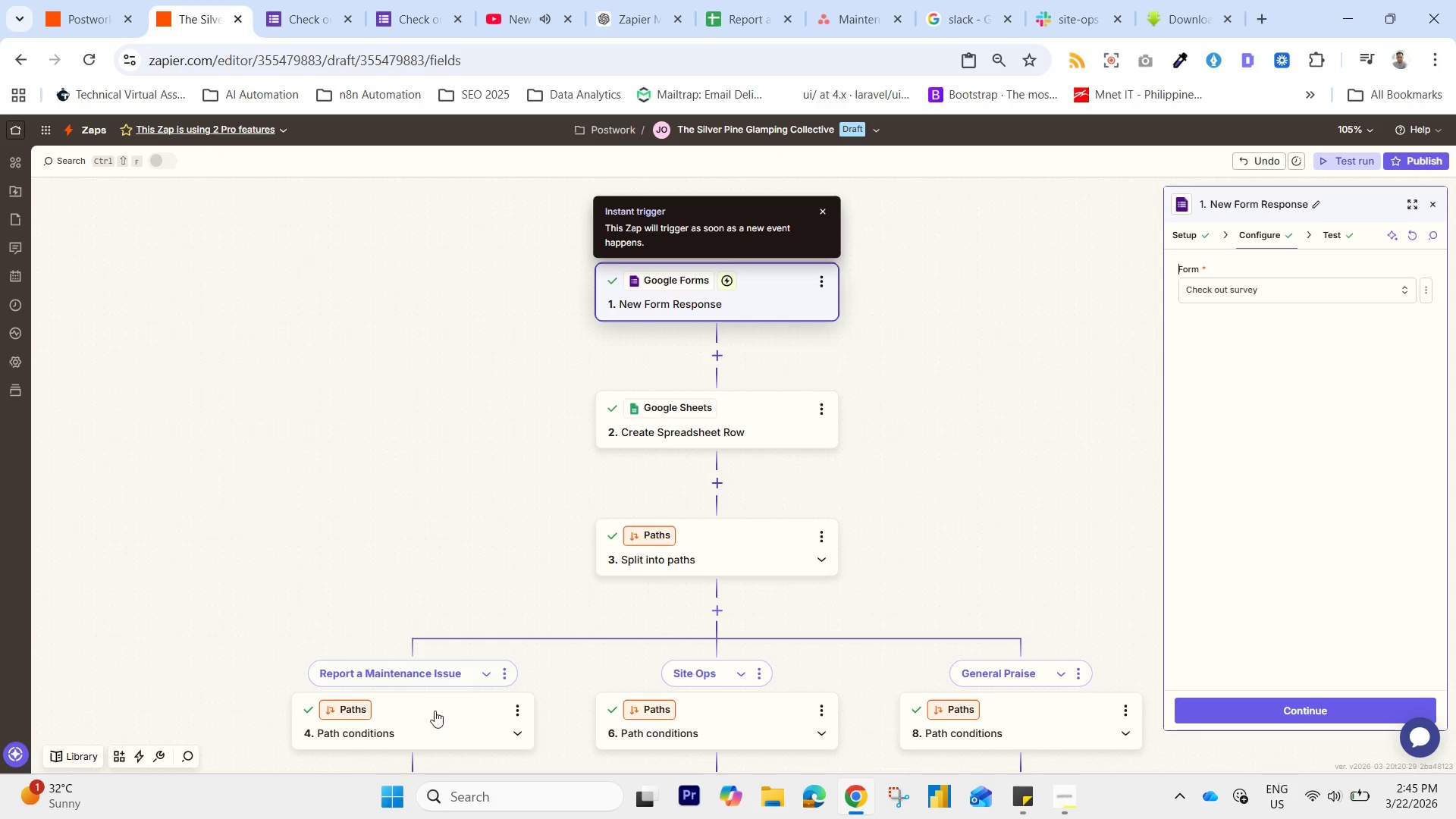 
left_click([431, 714])
 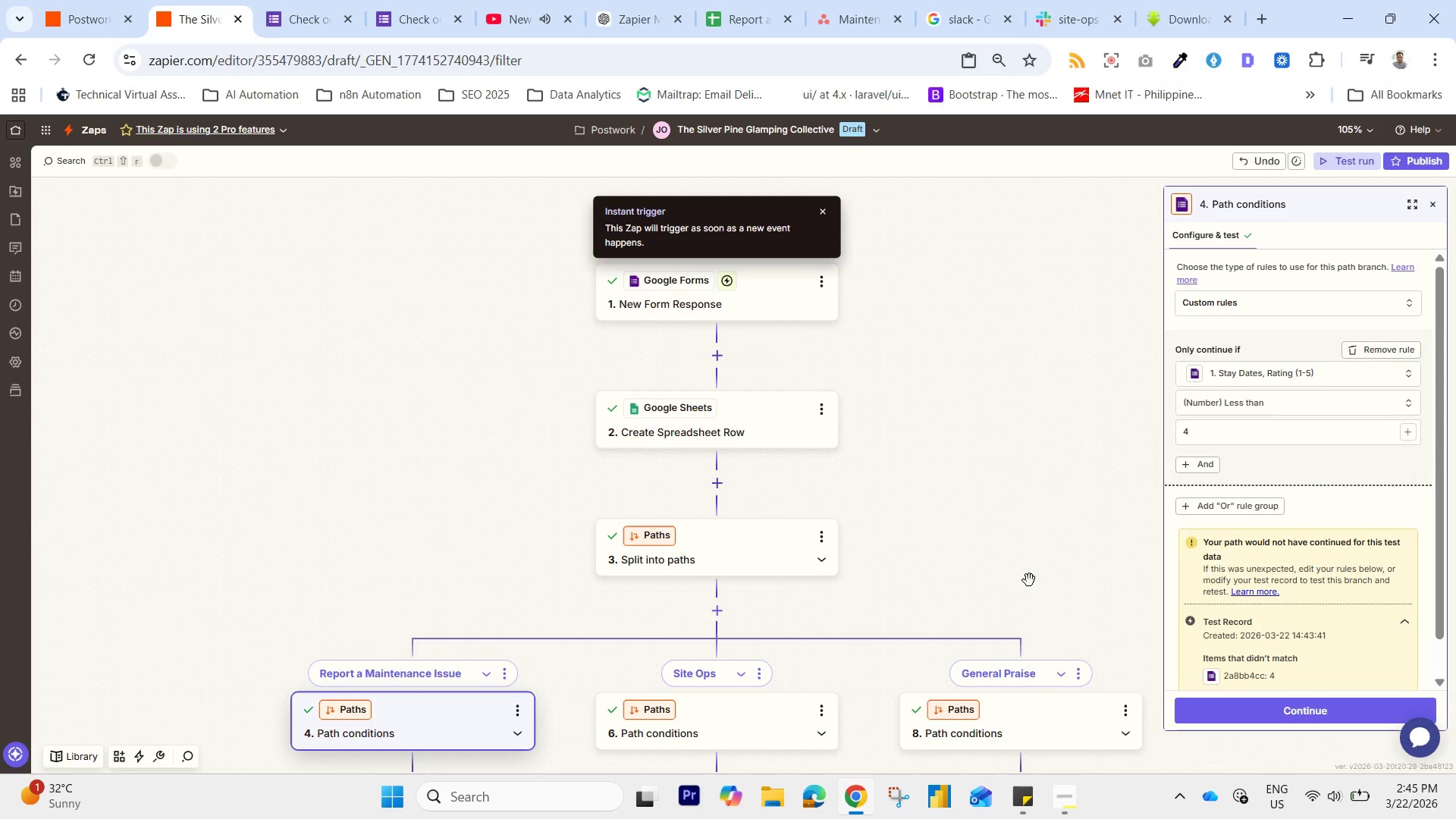 
left_click_drag(start_coordinate=[1023, 576], to_coordinate=[982, 563])
 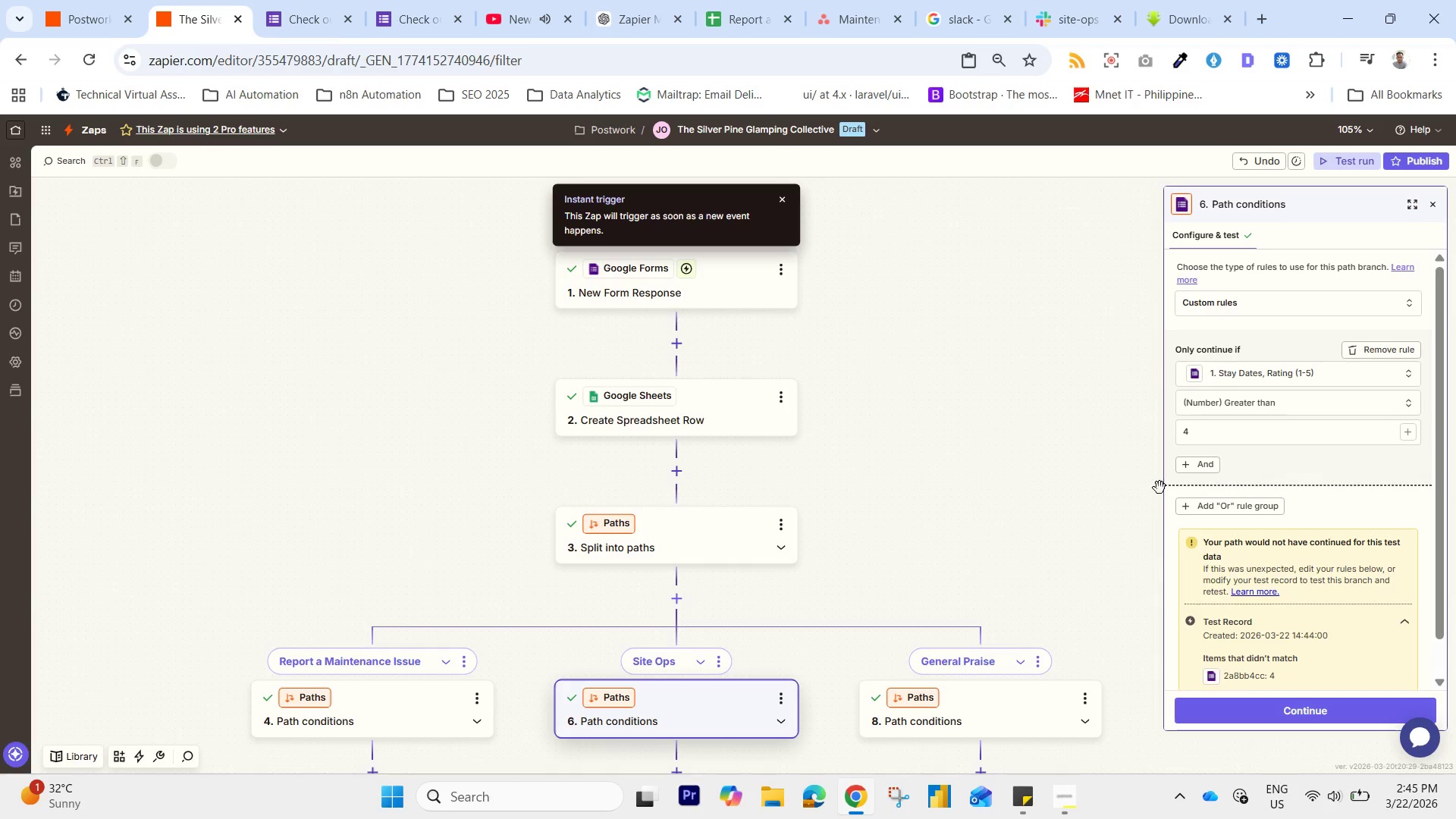 
left_click_drag(start_coordinate=[1241, 437], to_coordinate=[944, 382])
 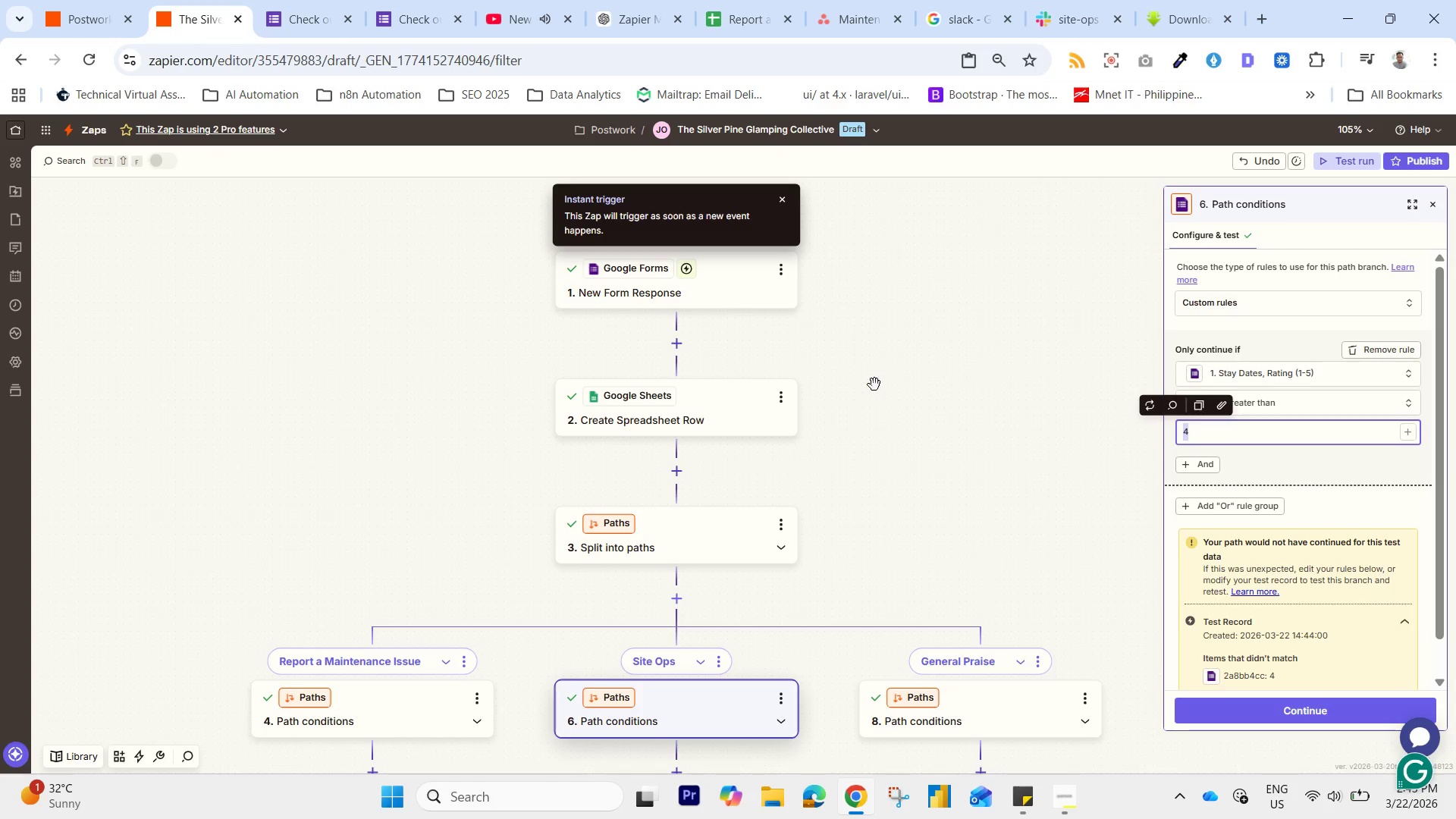 
key(3)
 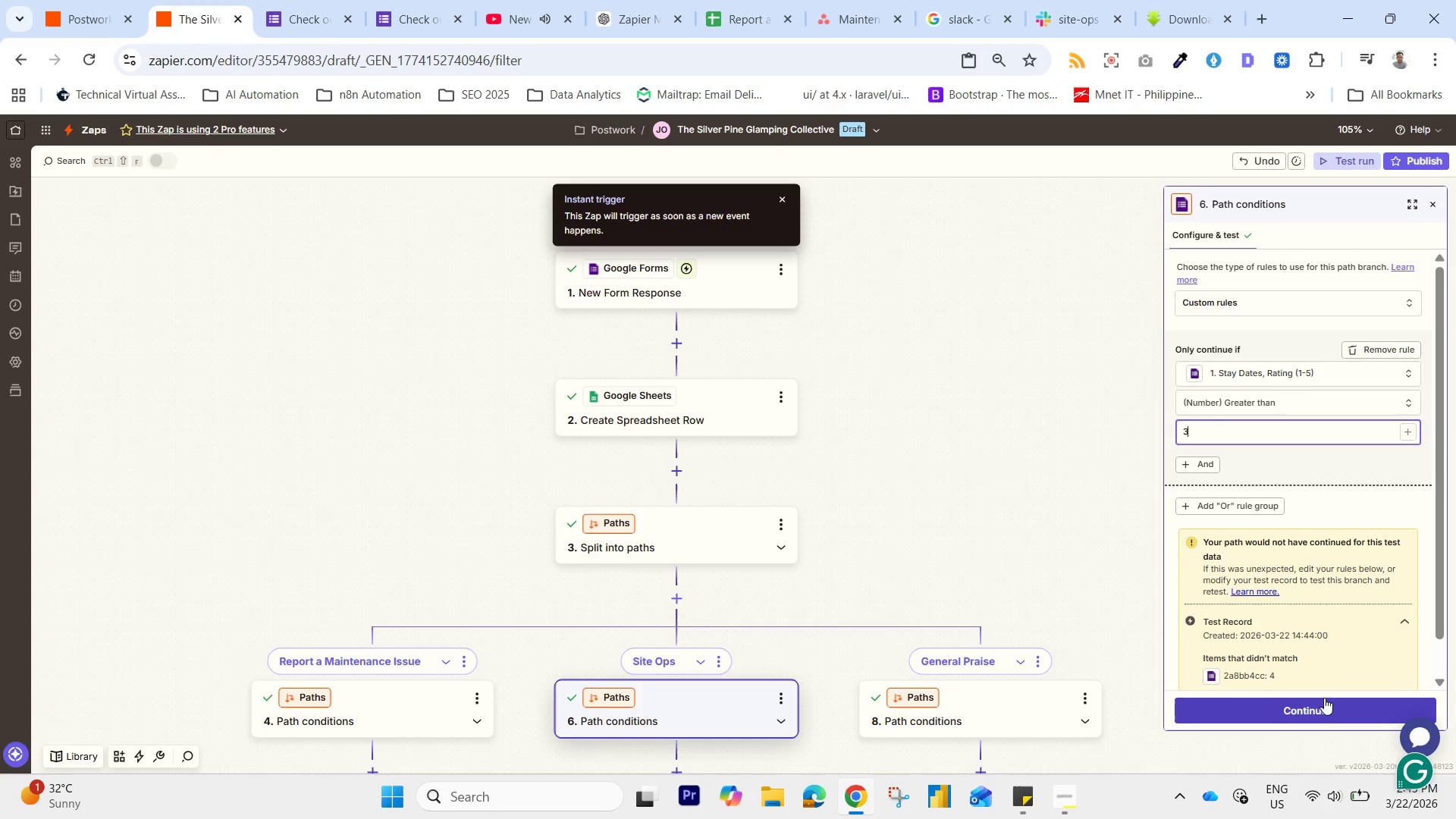 
left_click_drag(start_coordinate=[1311, 713], to_coordinate=[1306, 716])
 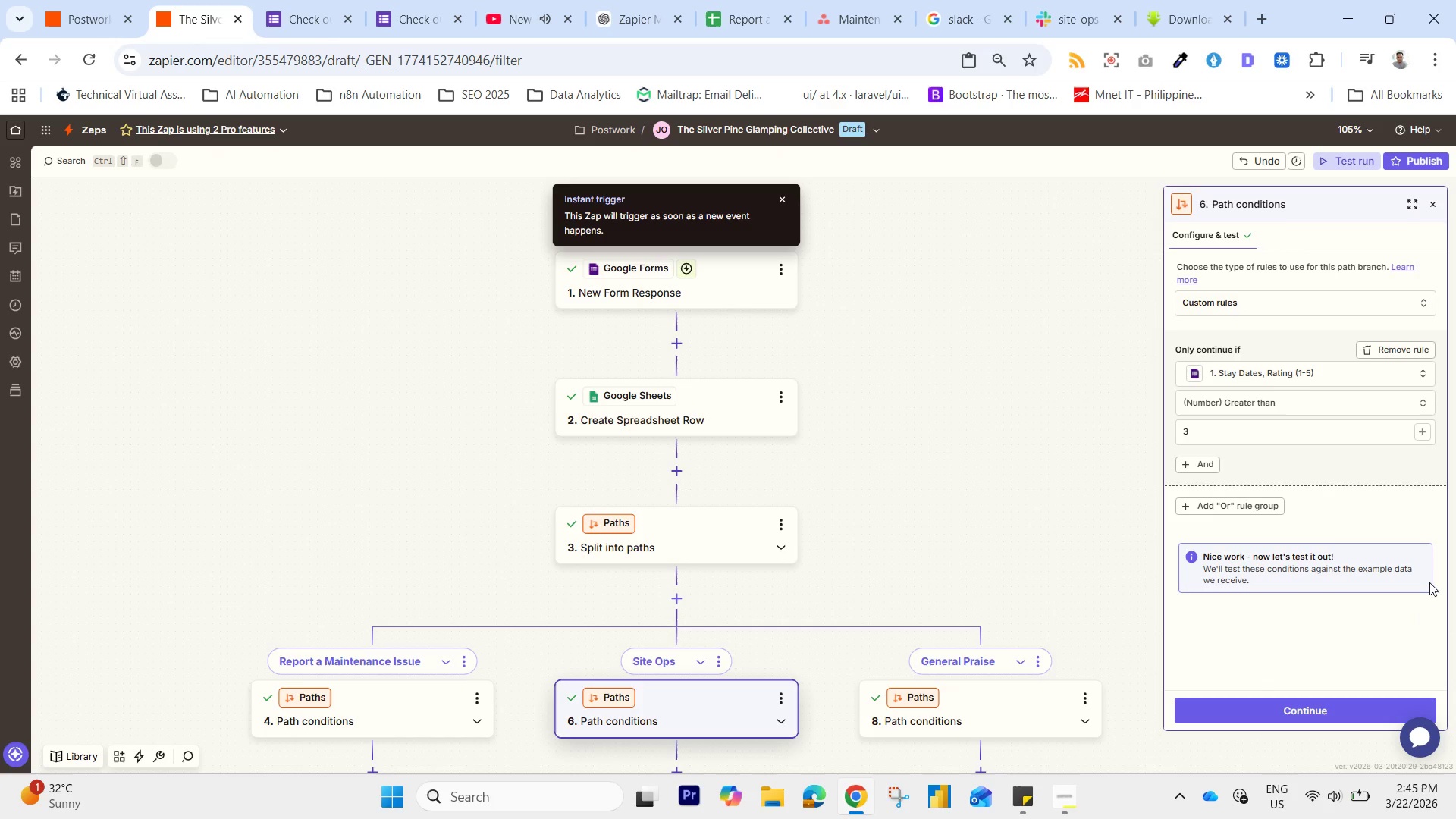 
wait(7.3)
 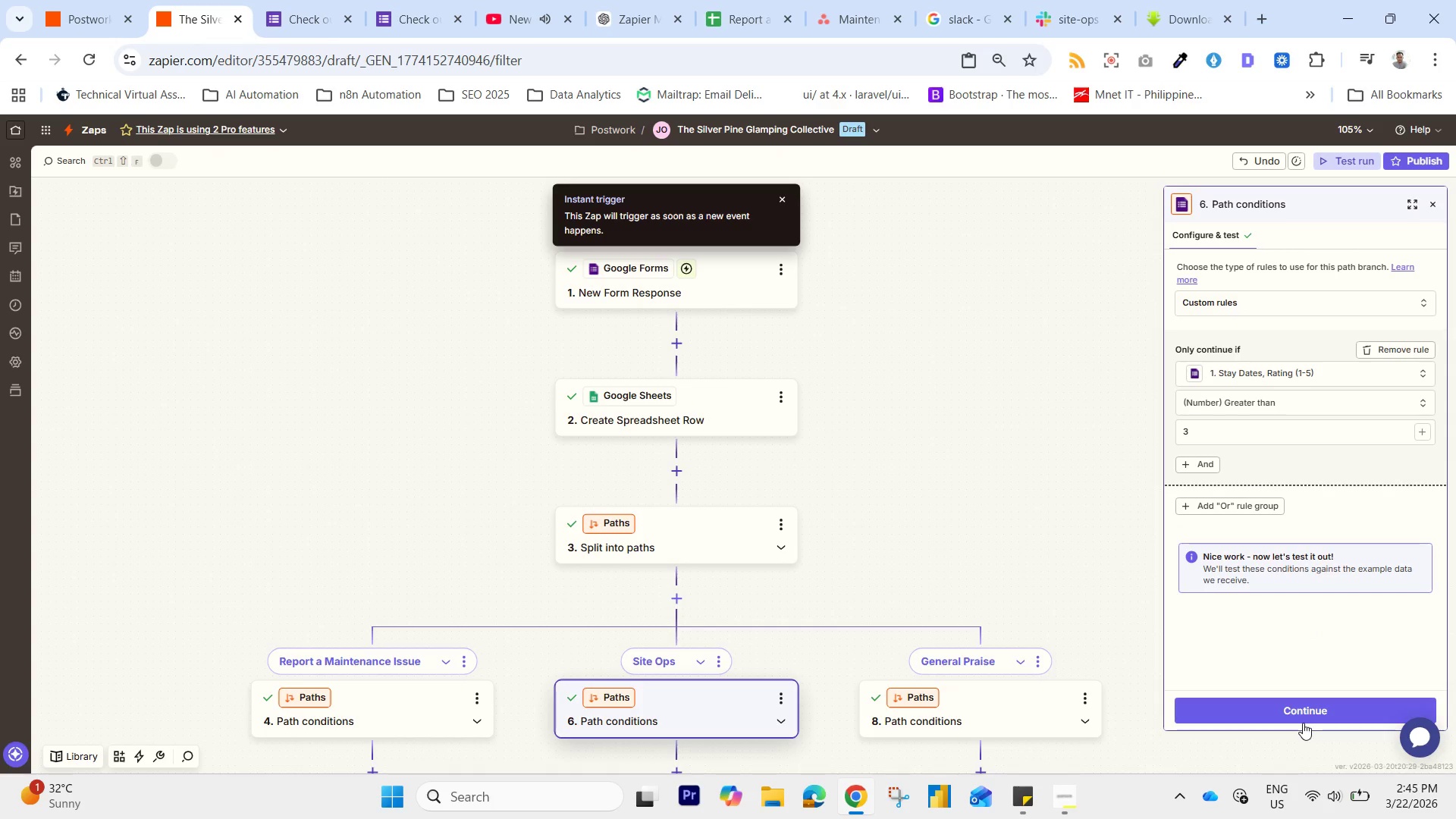 
scroll: coordinate [1431, 669], scroll_direction: down, amount: 1.0
 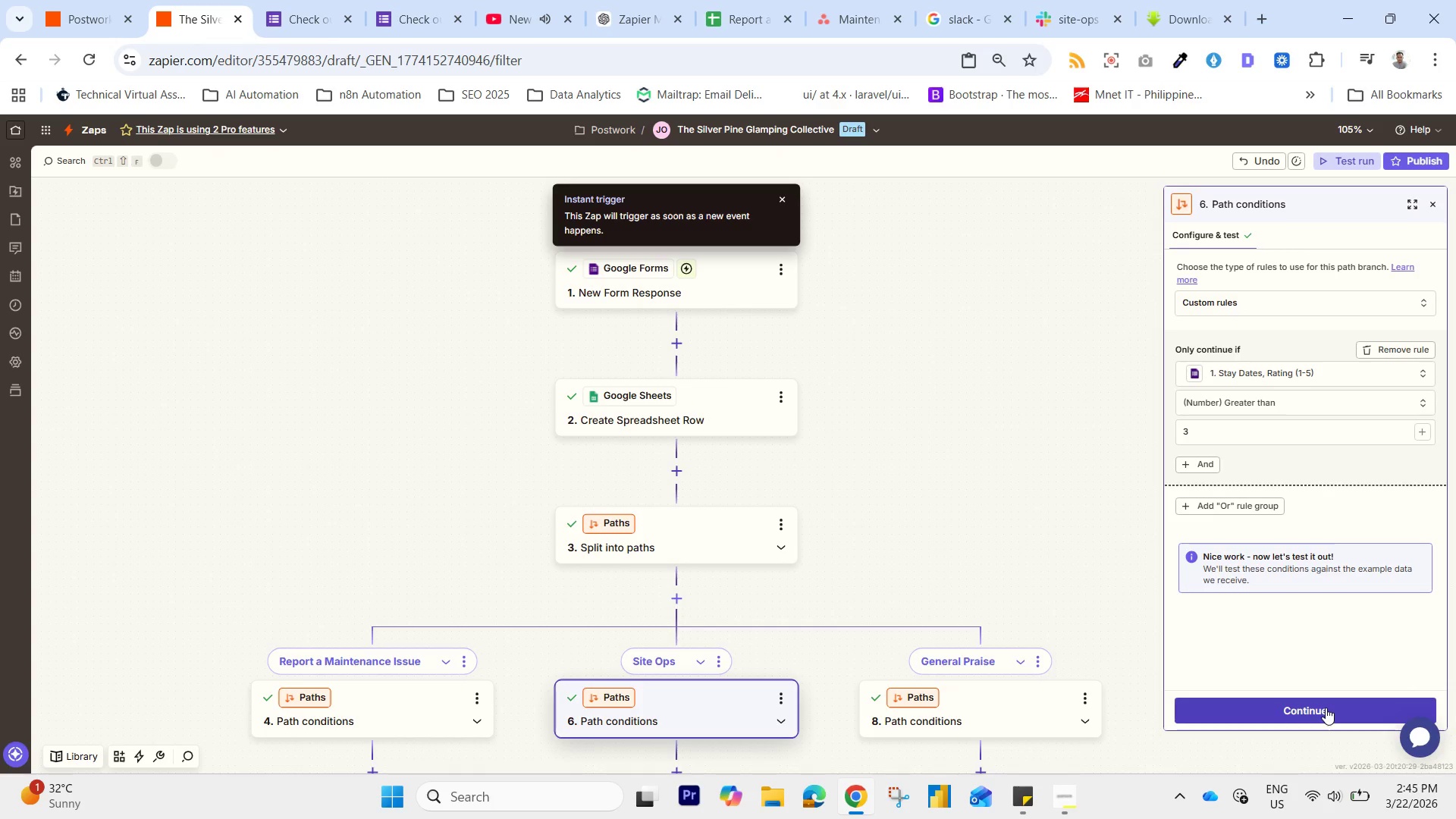 
left_click([1326, 708])
 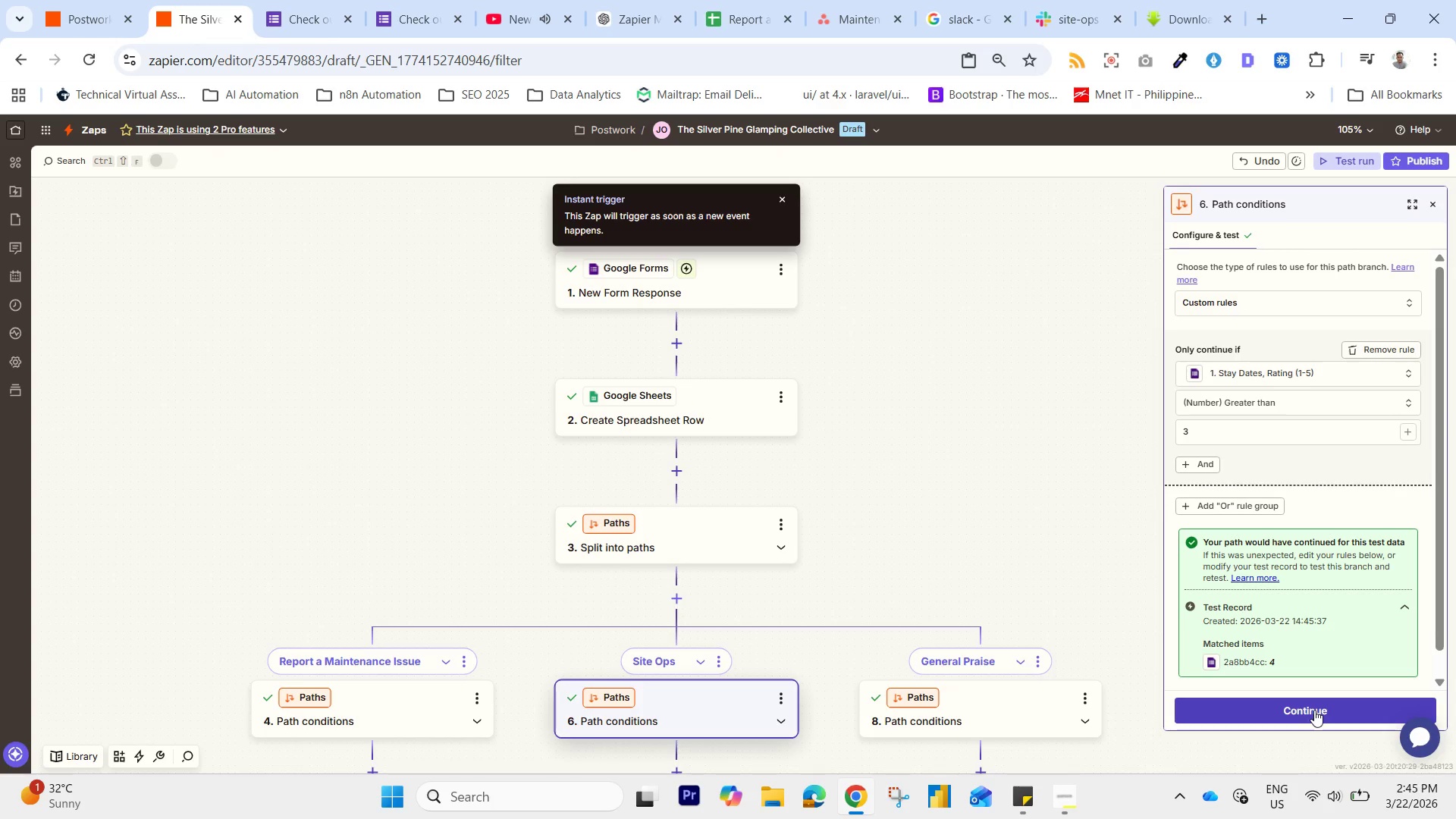 
wait(25.92)
 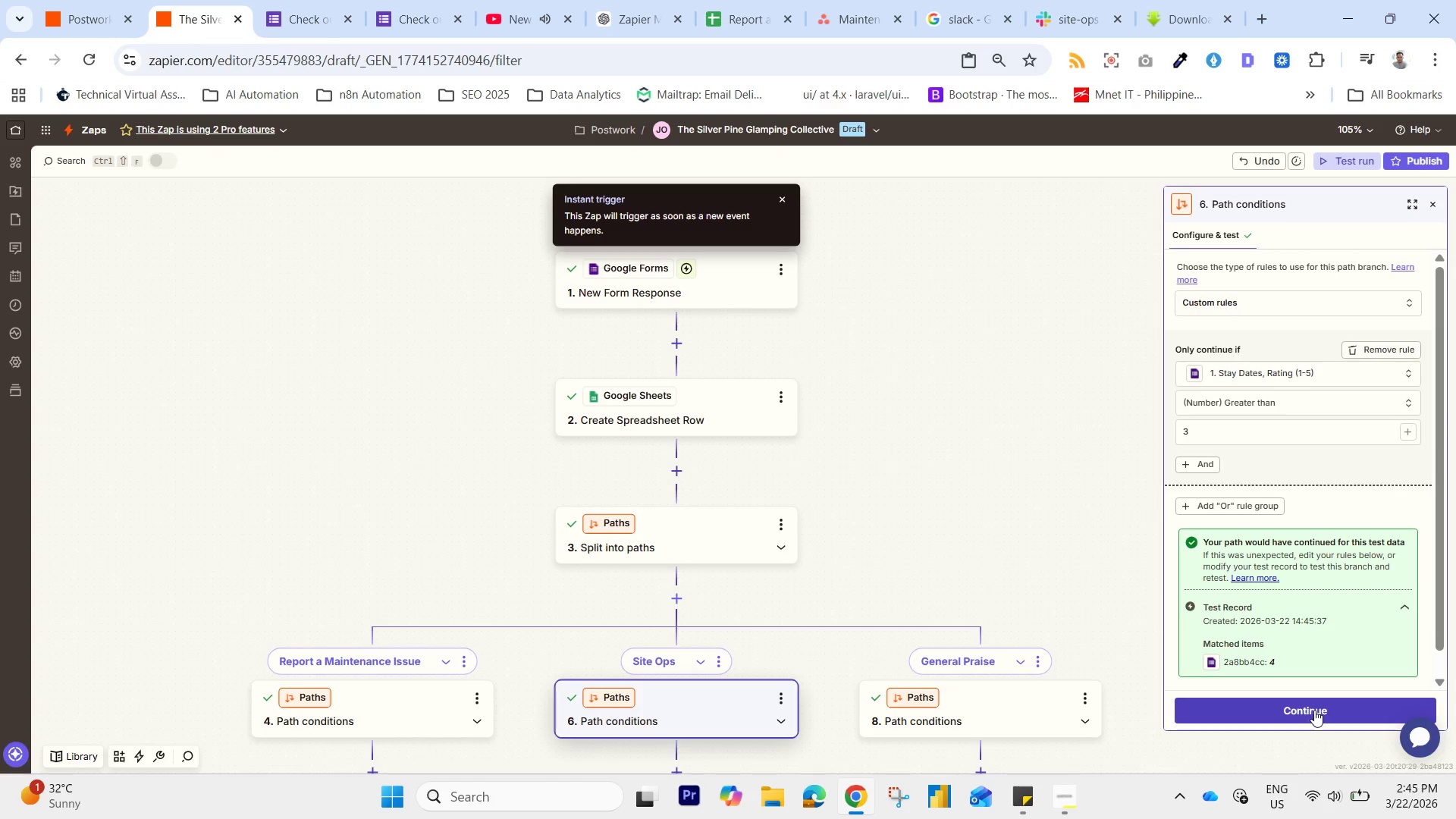 
left_click([1314, 710])
 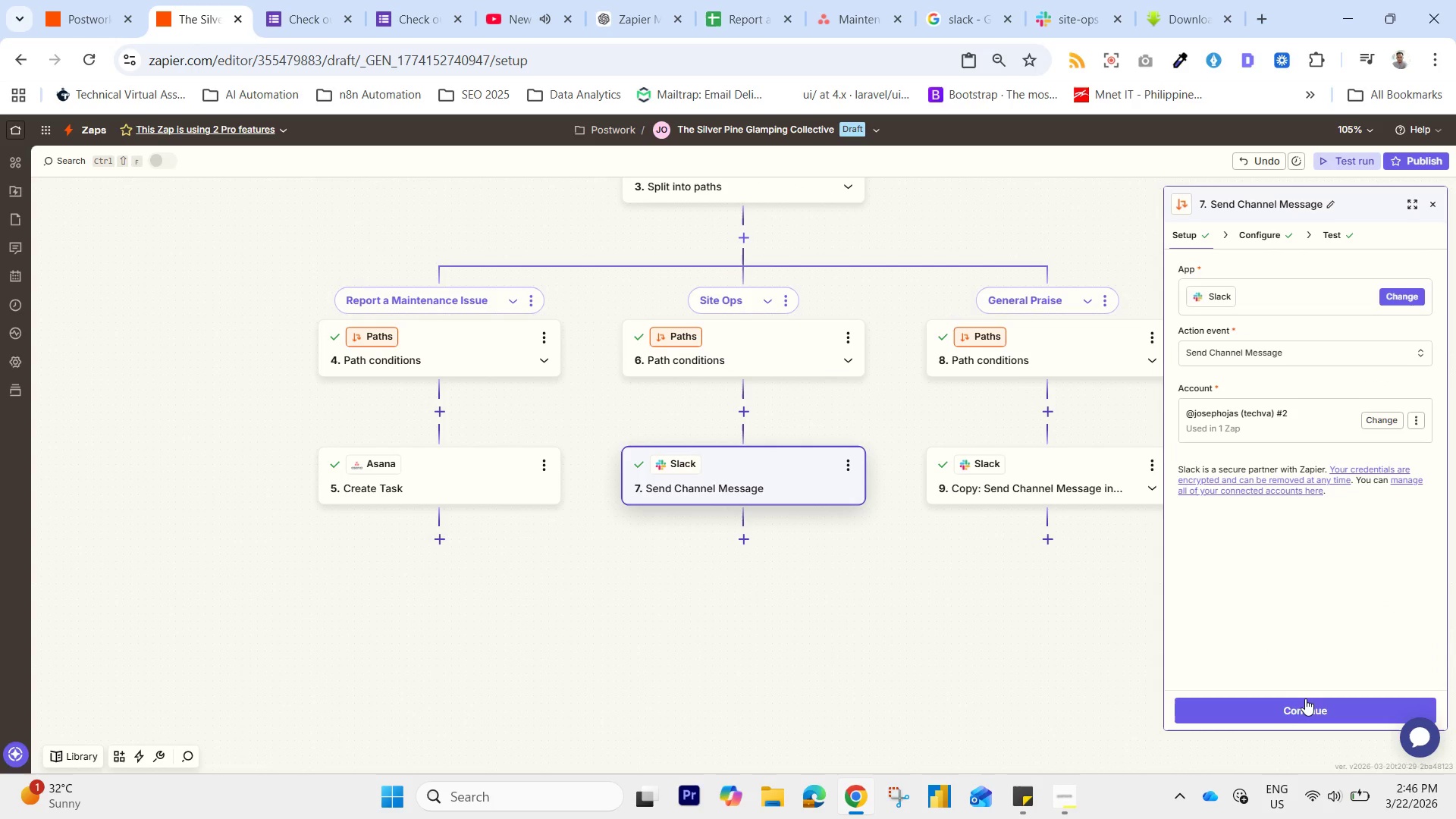 
left_click([1288, 713])
 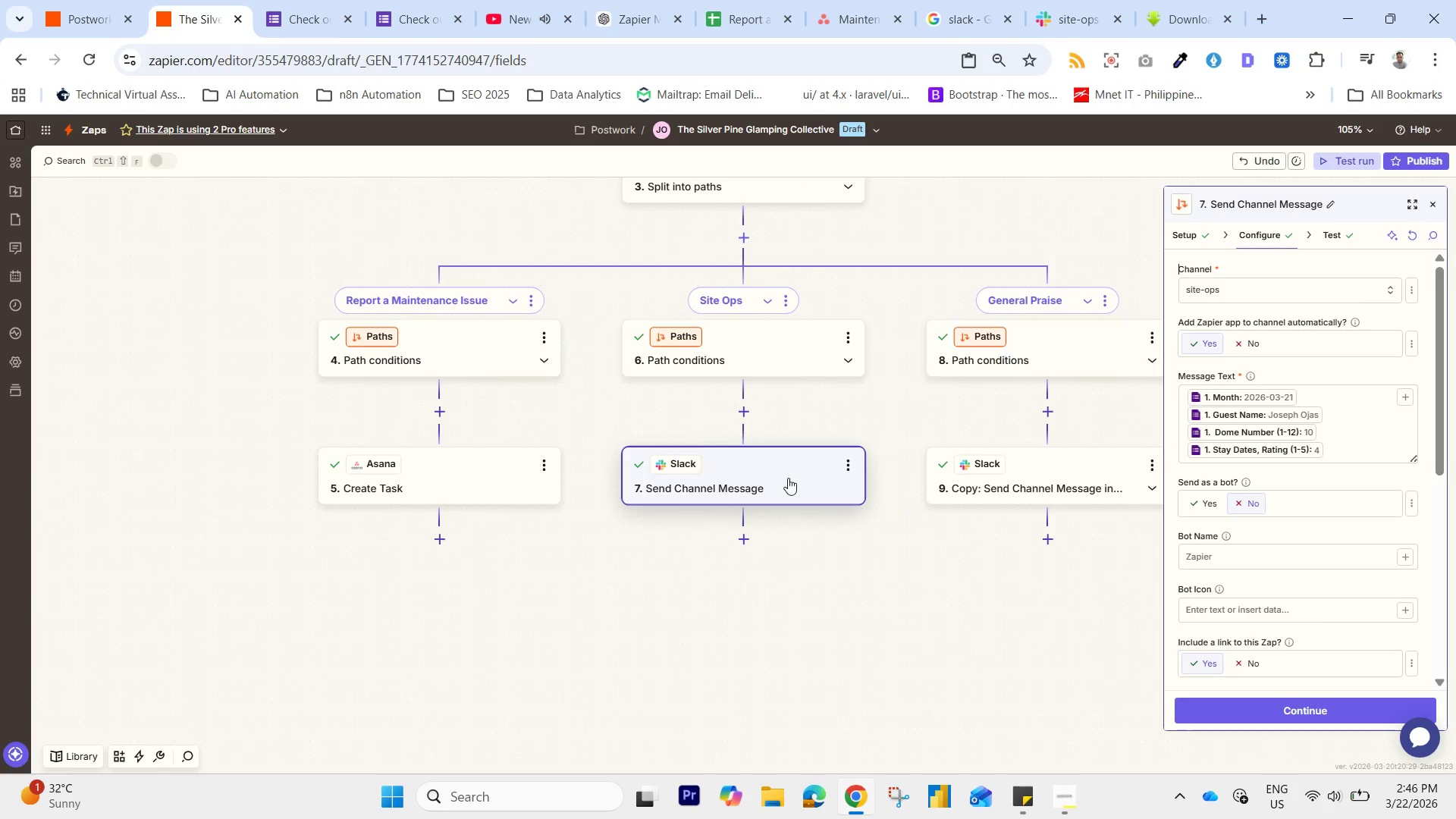 
left_click([692, 475])
 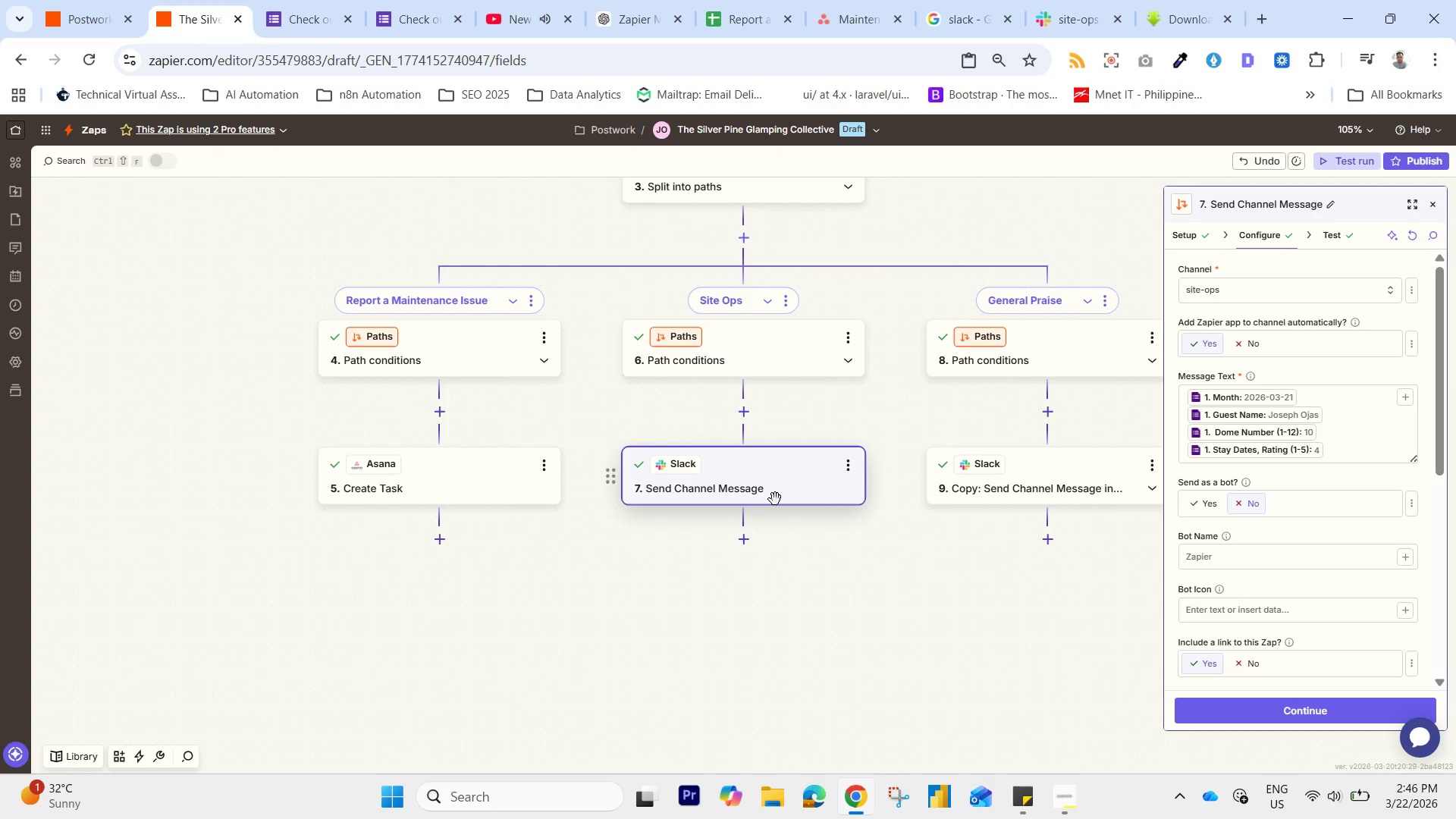 
left_click([781, 480])
 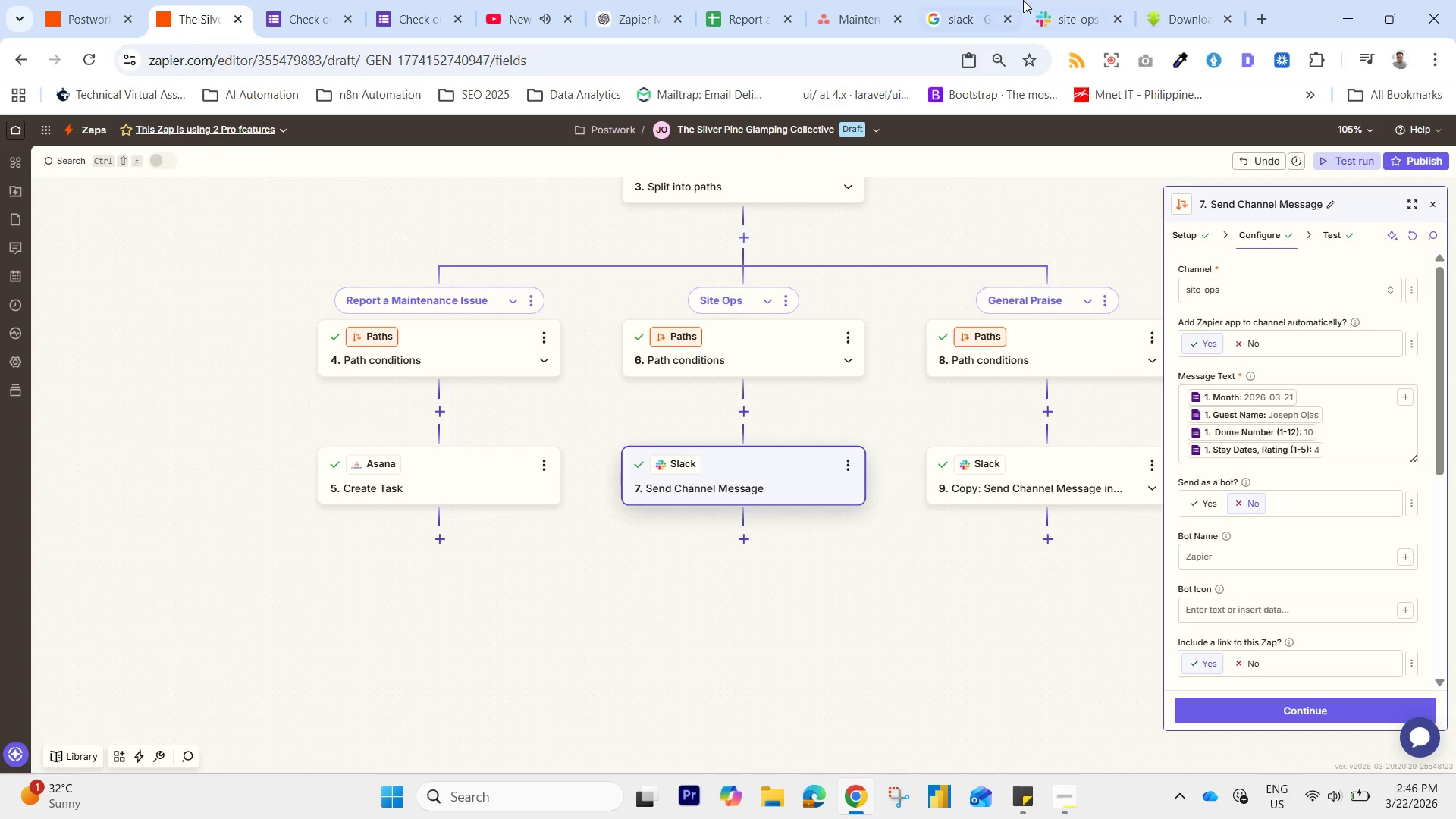 
scroll: coordinate [670, 582], scroll_direction: down, amount: 10.0
 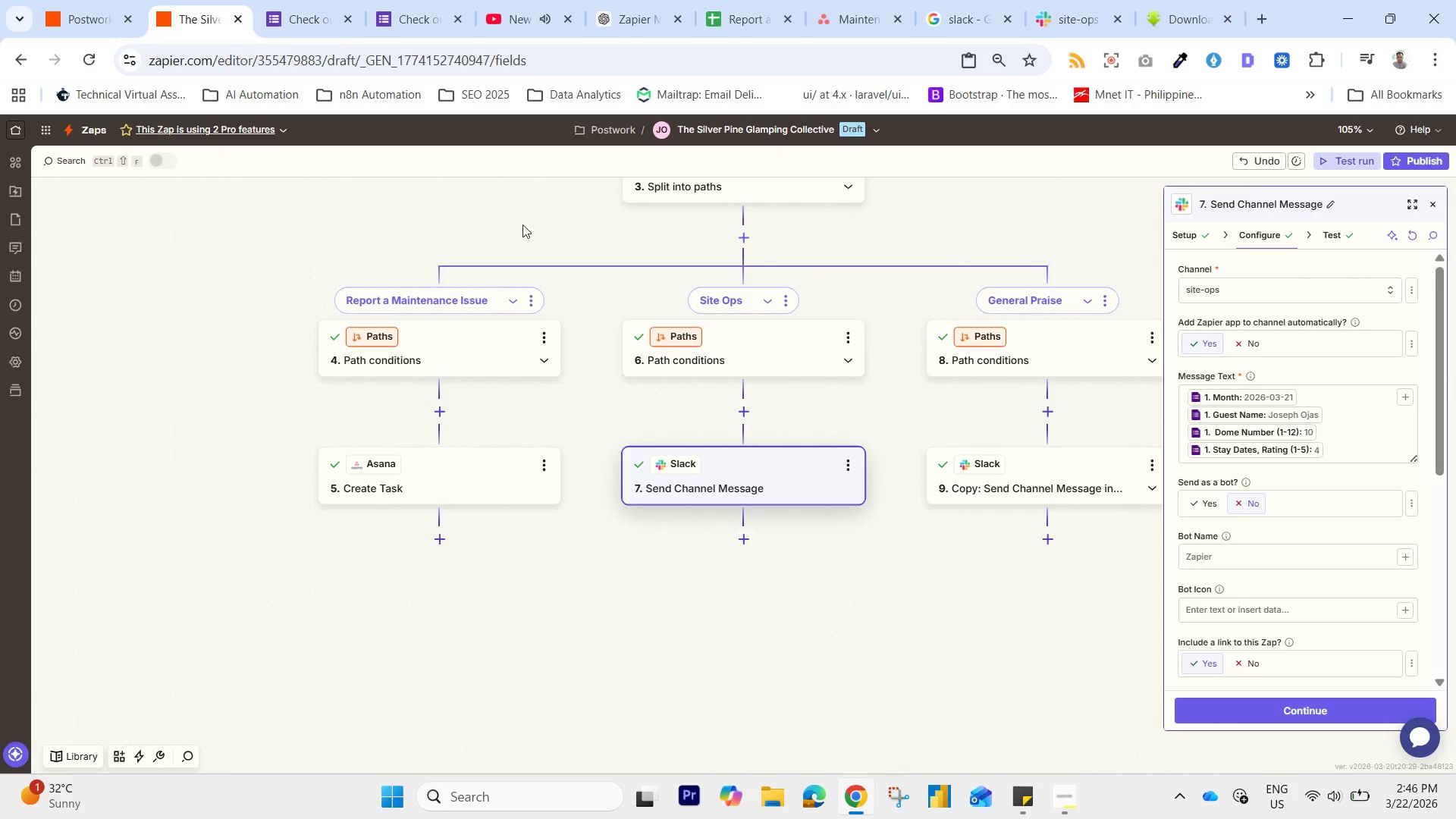 
wait(5.38)
 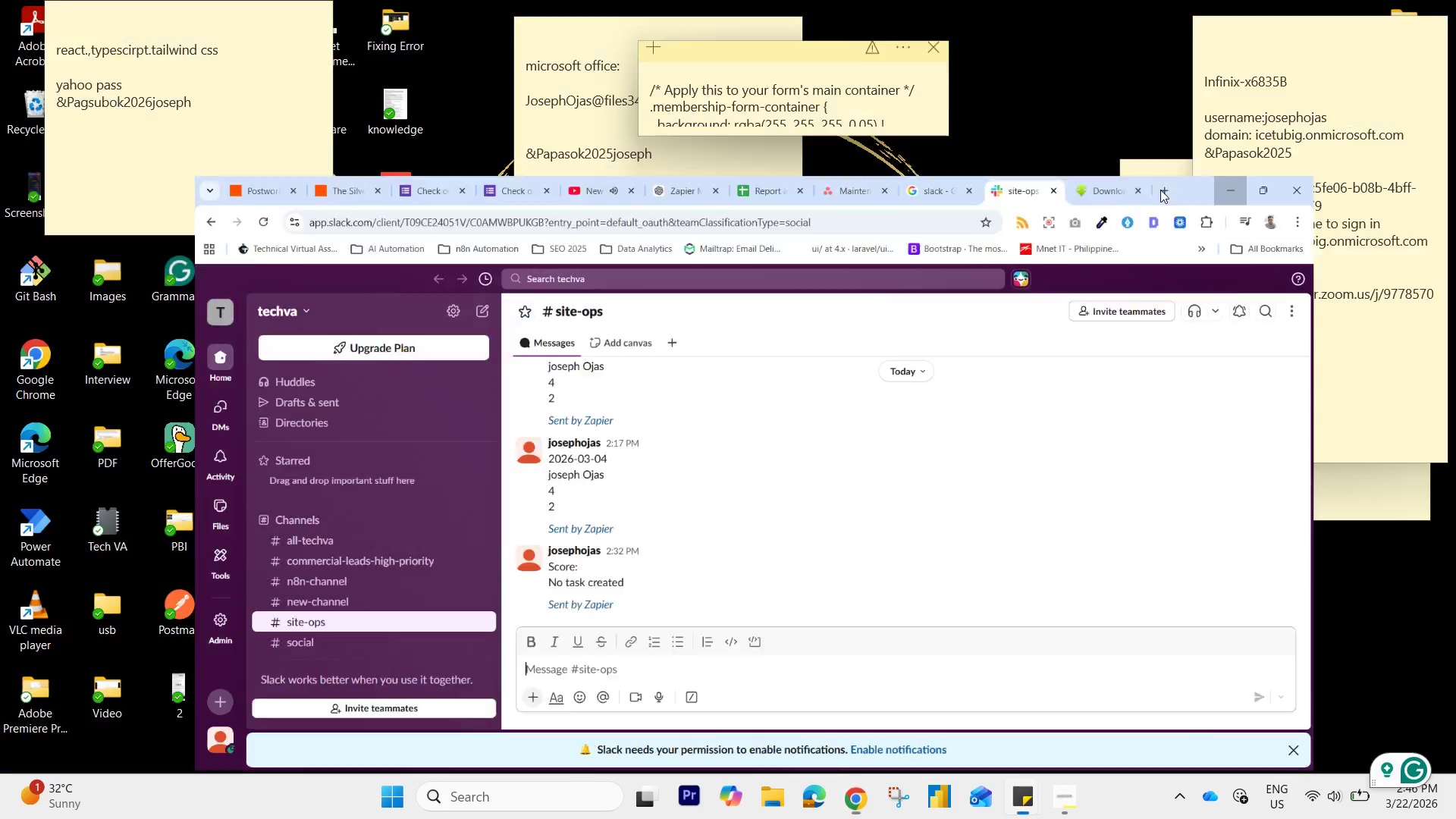 
left_click([1275, 702])
 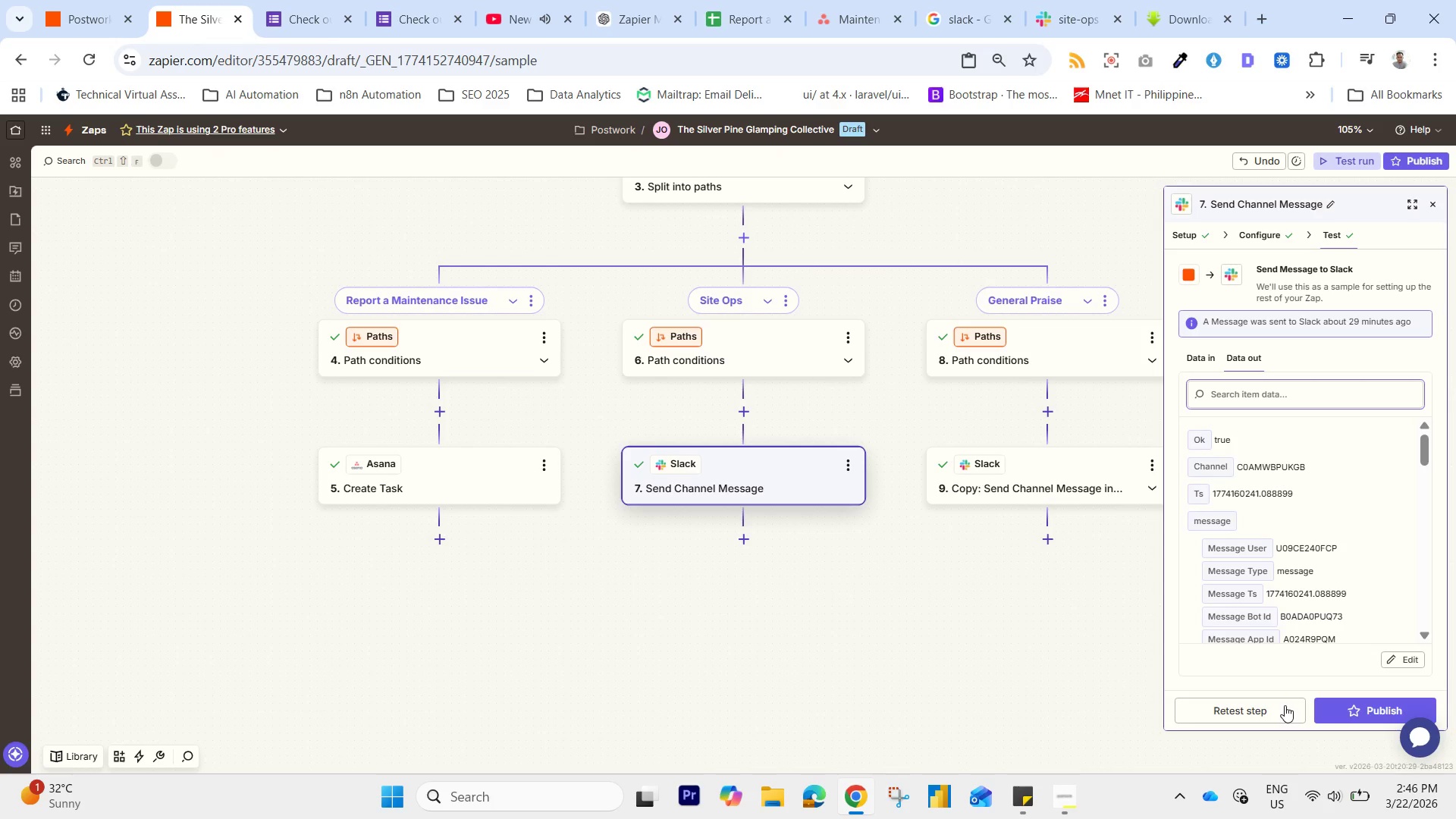 
wait(8.72)
 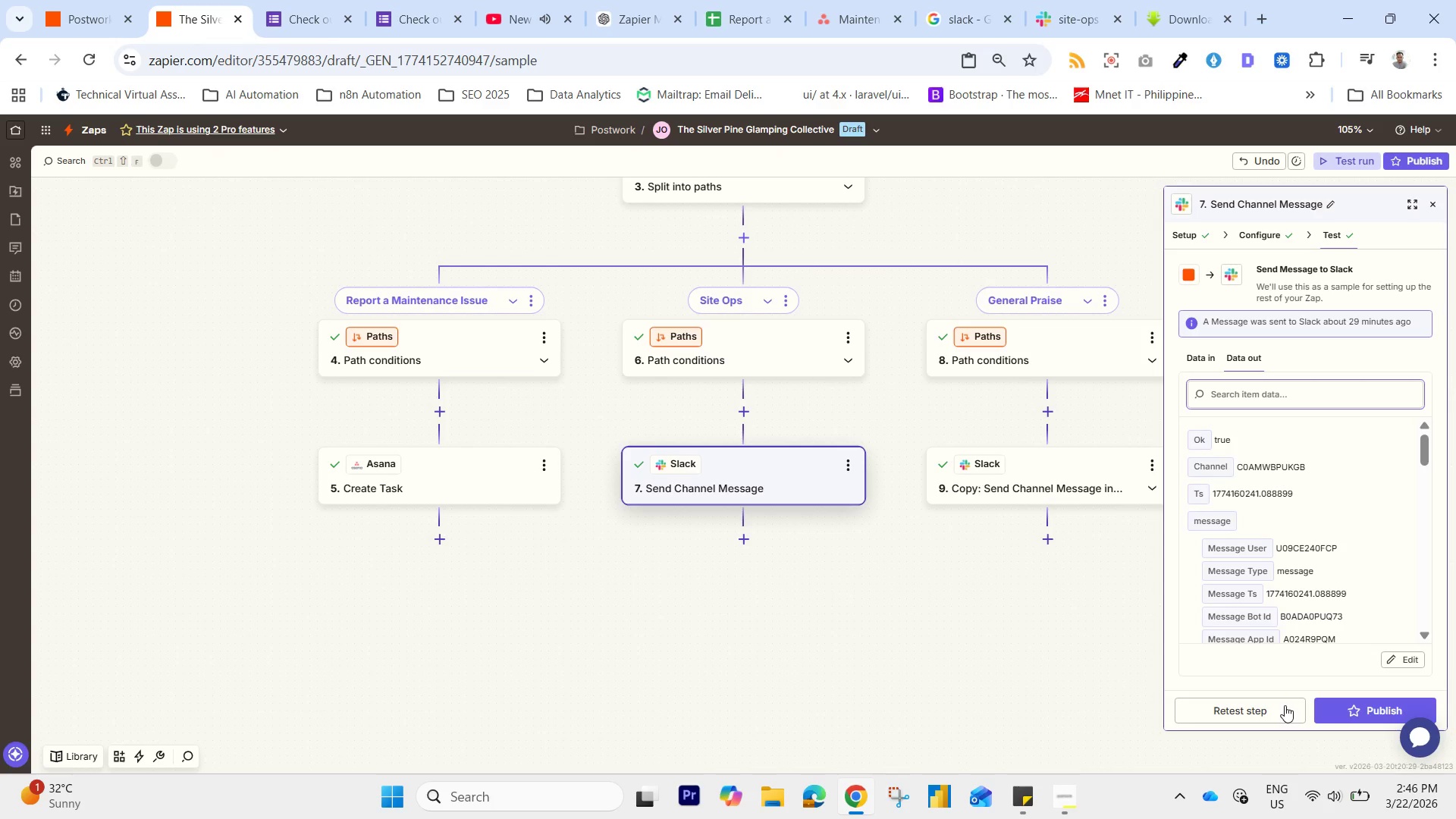 
left_click([1261, 704])
 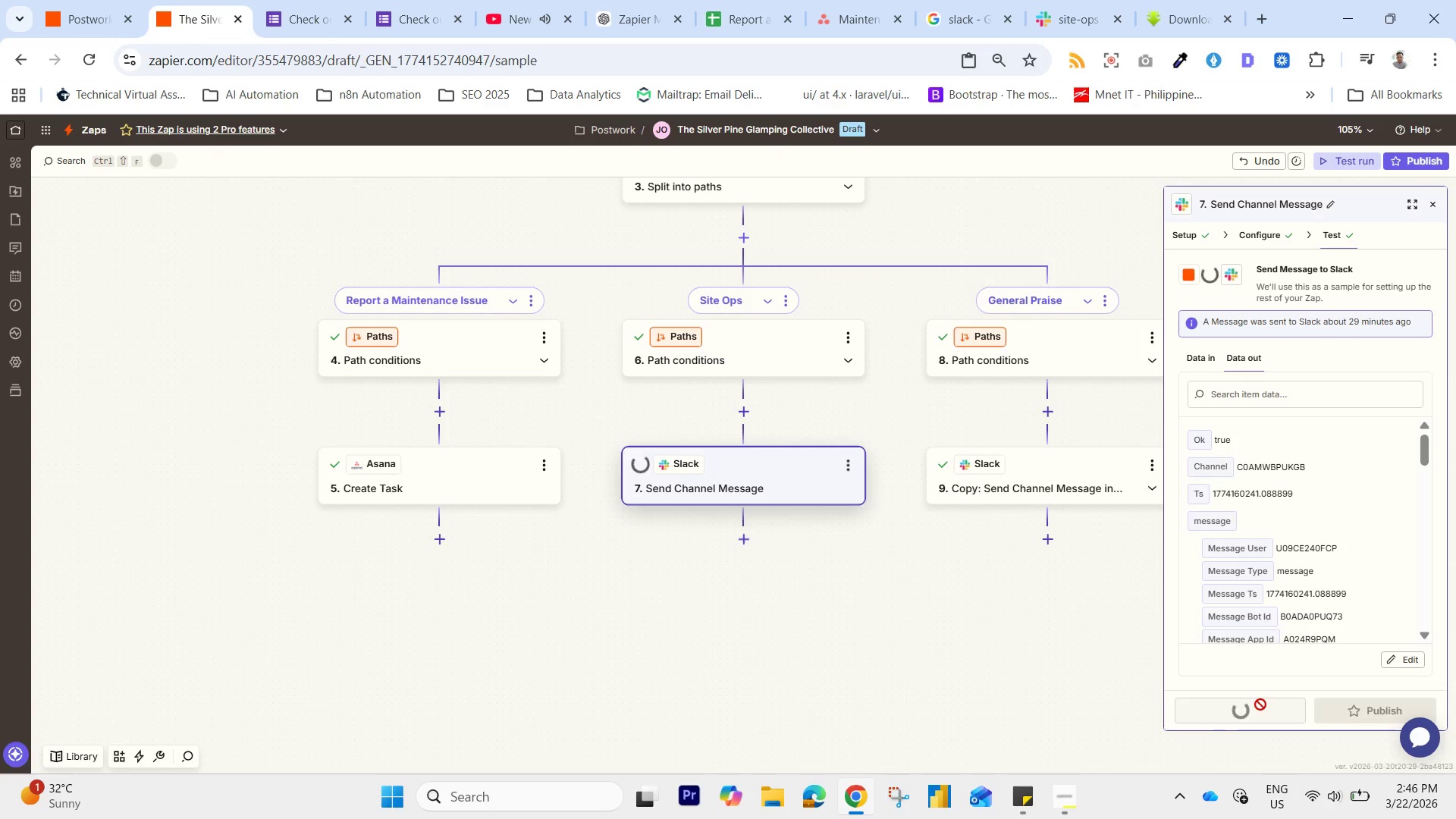 
mouse_move([1244, 686])
 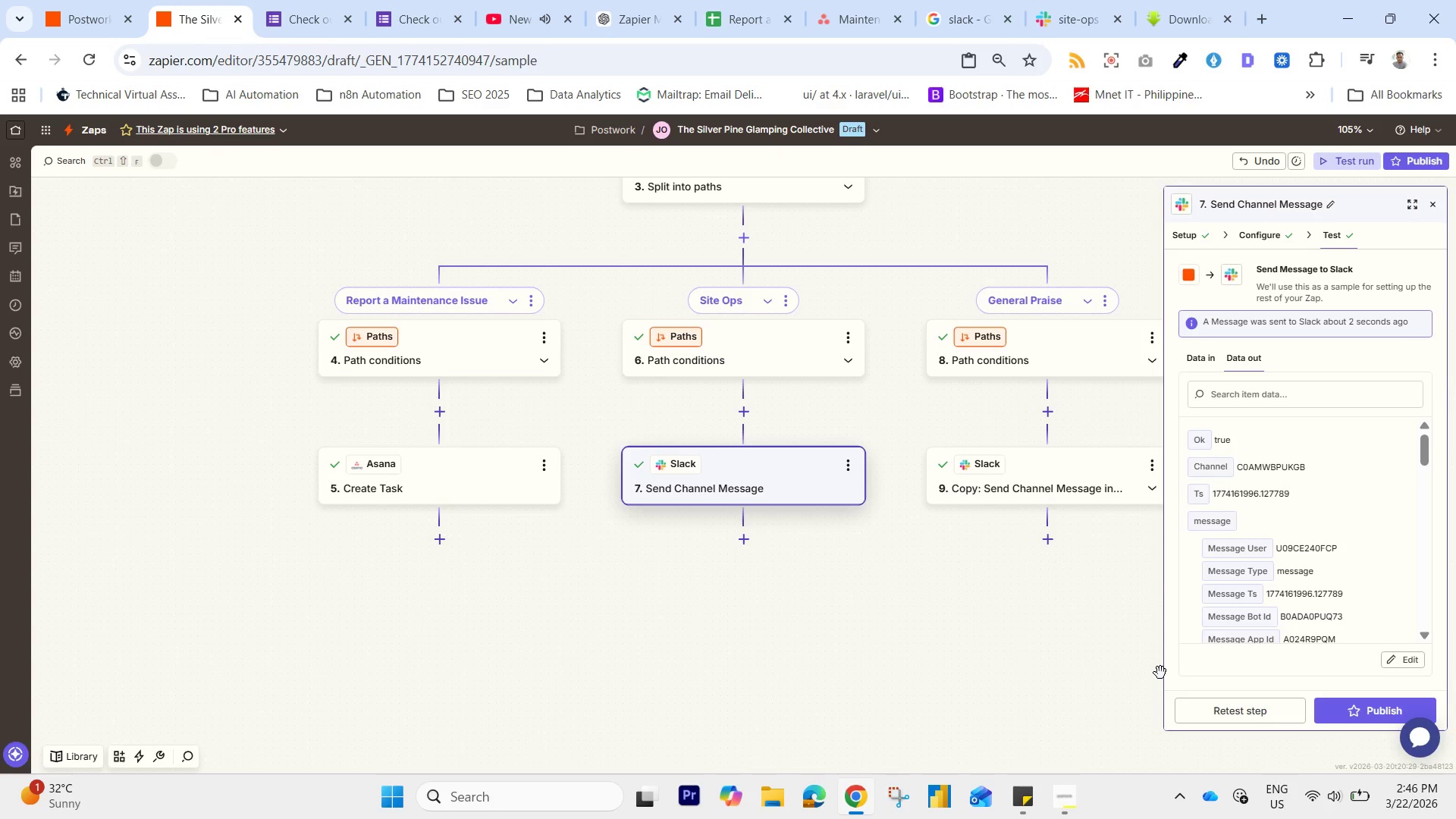 
wait(15.45)
 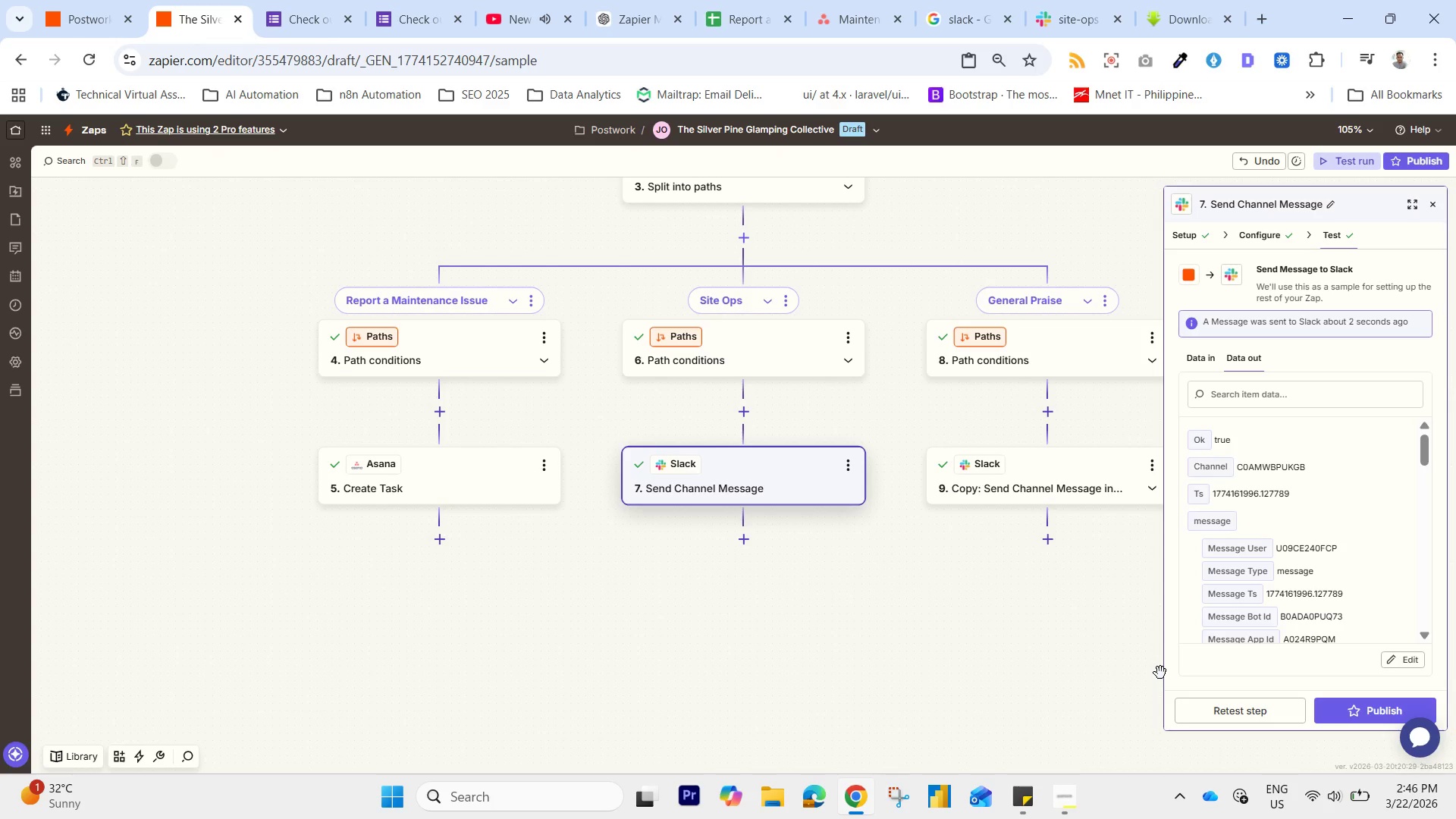 
scroll: coordinate [994, 469], scroll_direction: down, amount: 1.0
 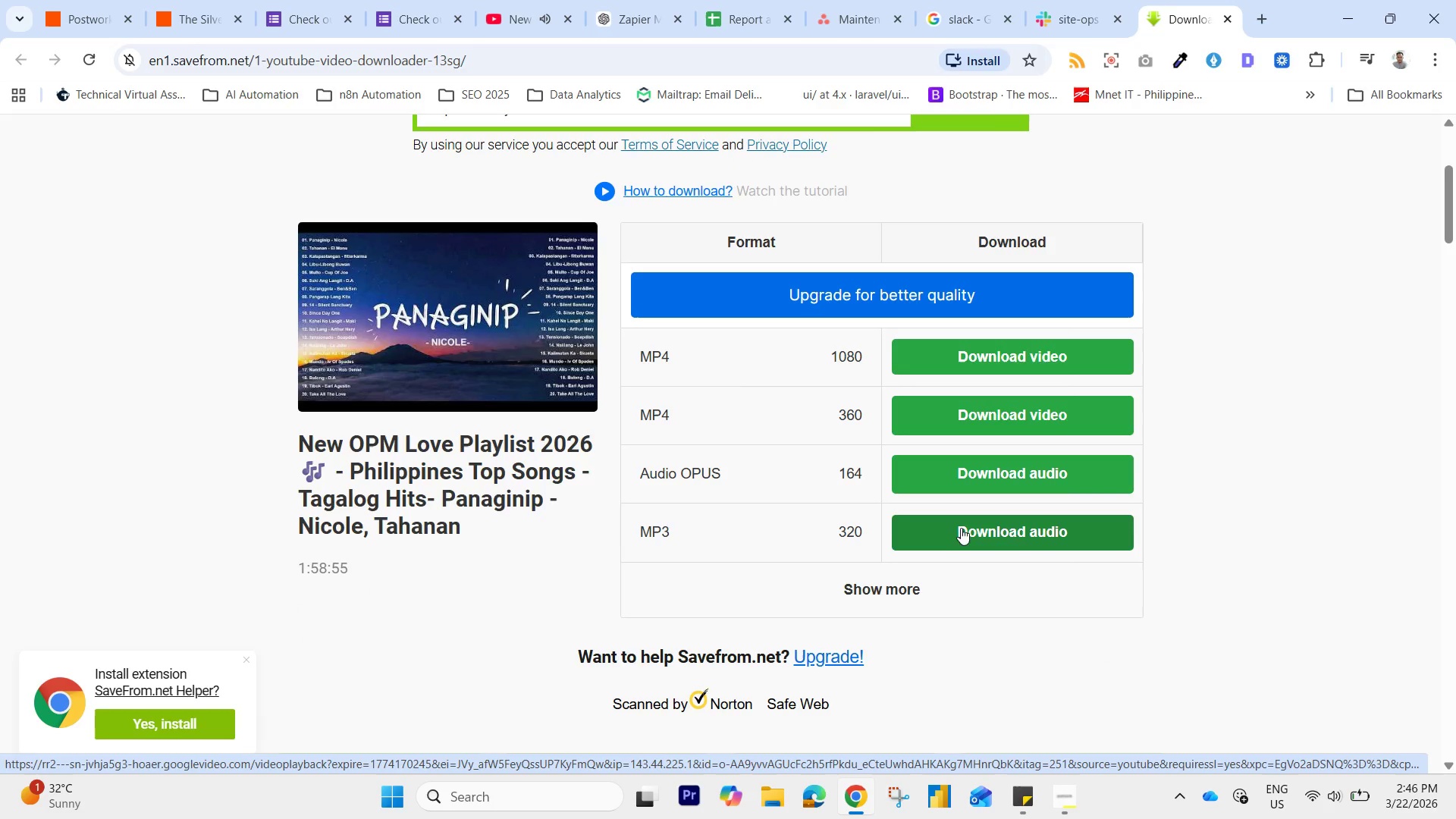 
left_click([971, 532])
 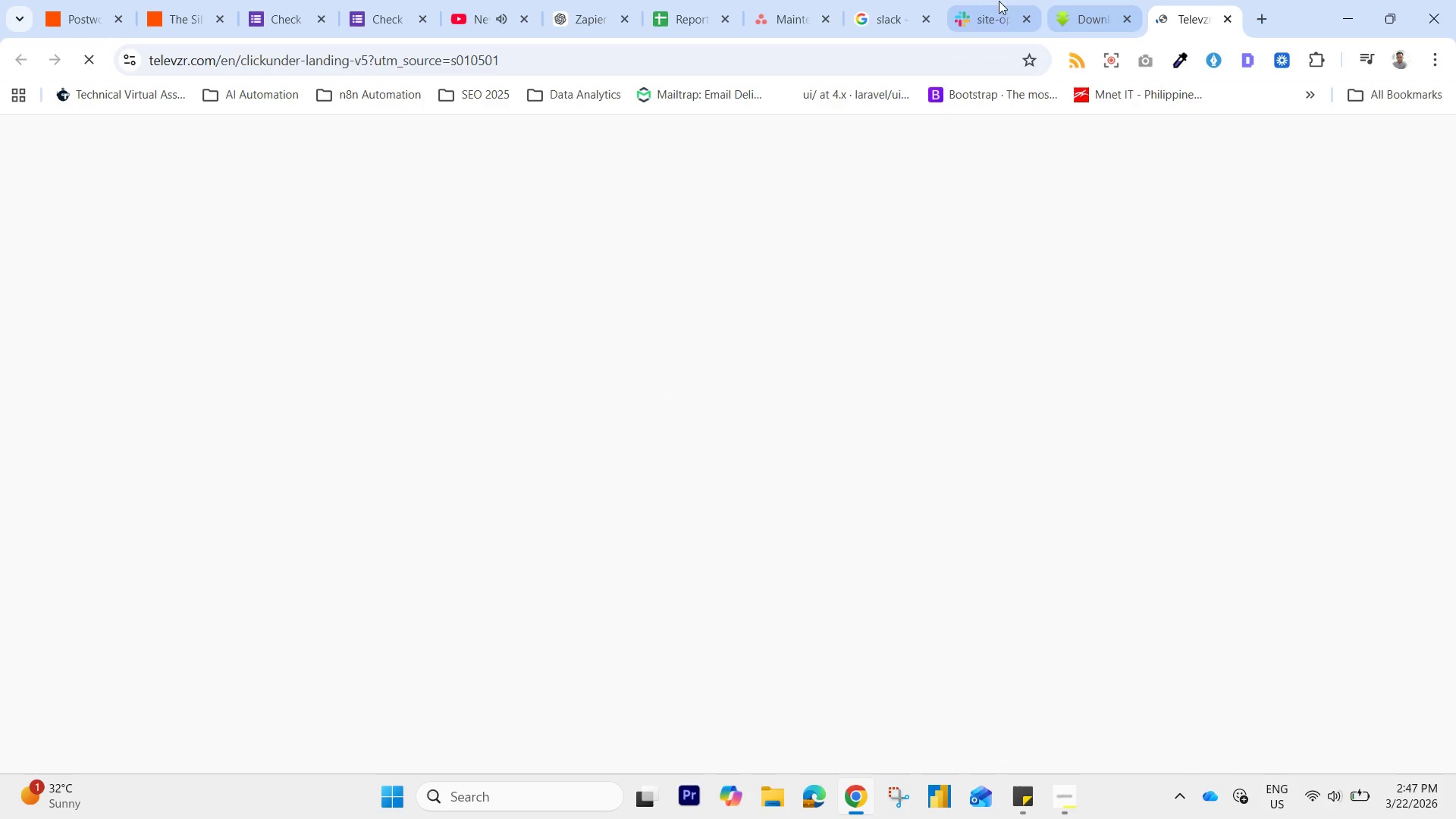 
left_click([899, 0])
 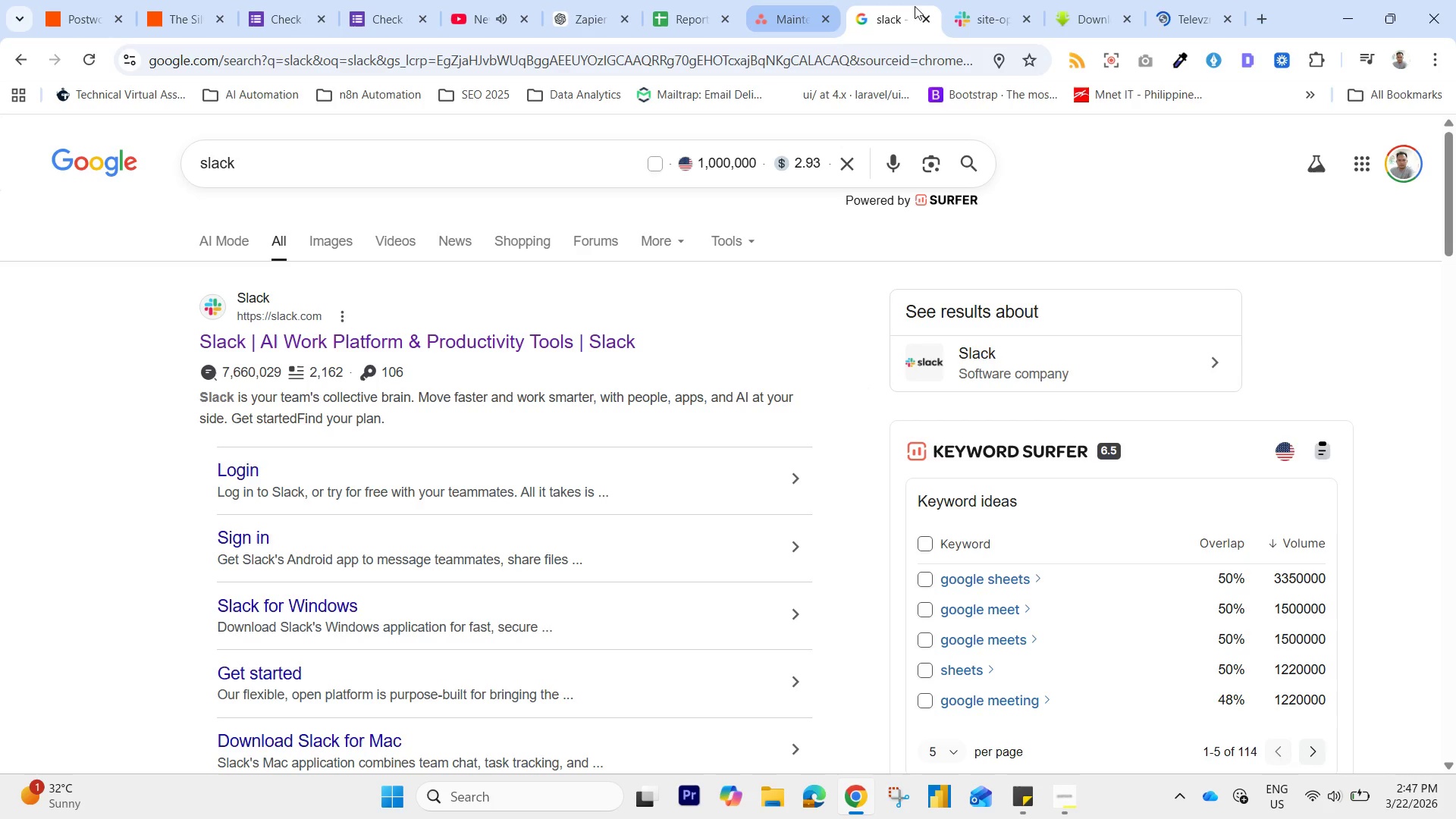 
left_click([975, 6])
 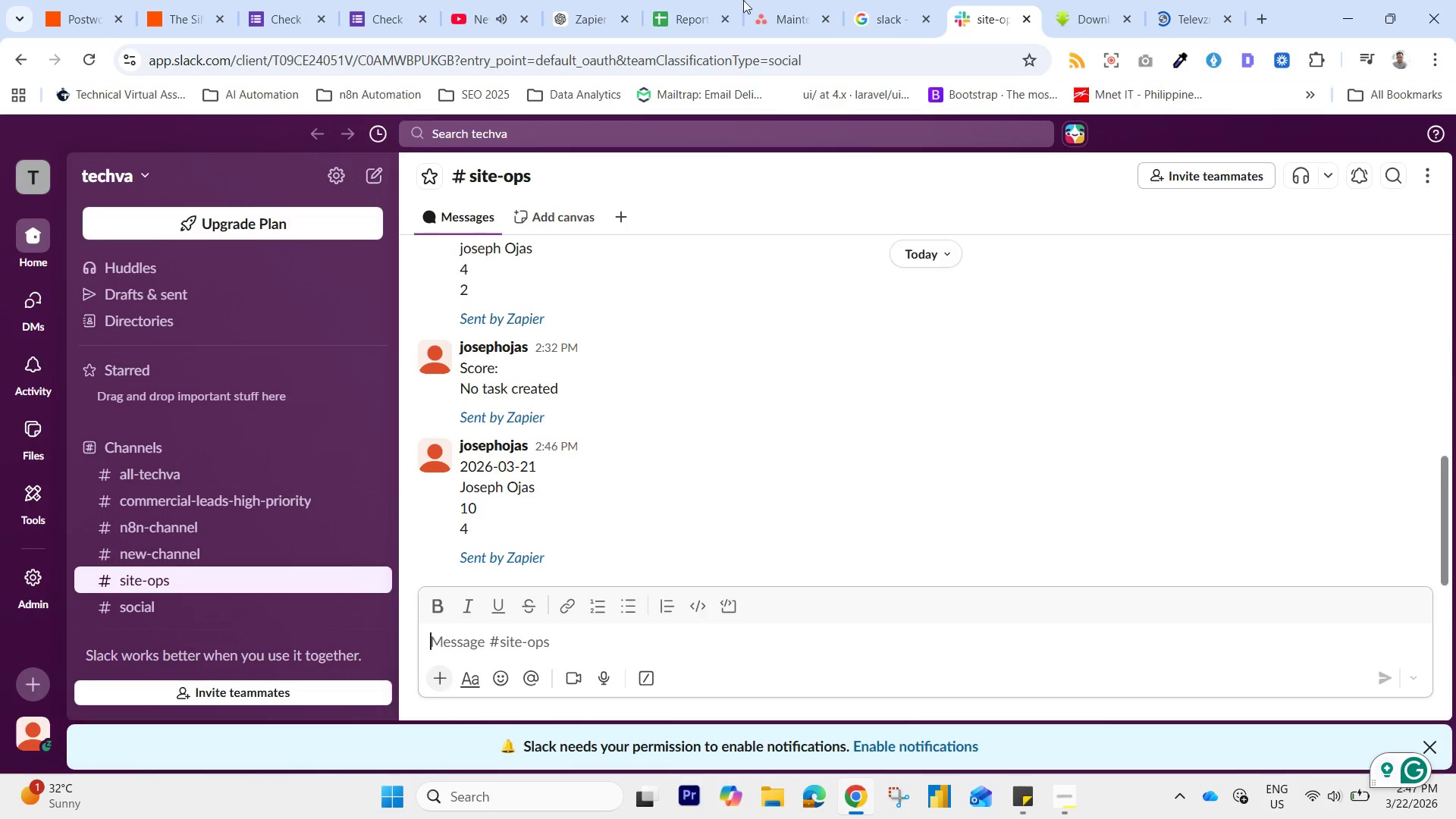 
wait(6.22)
 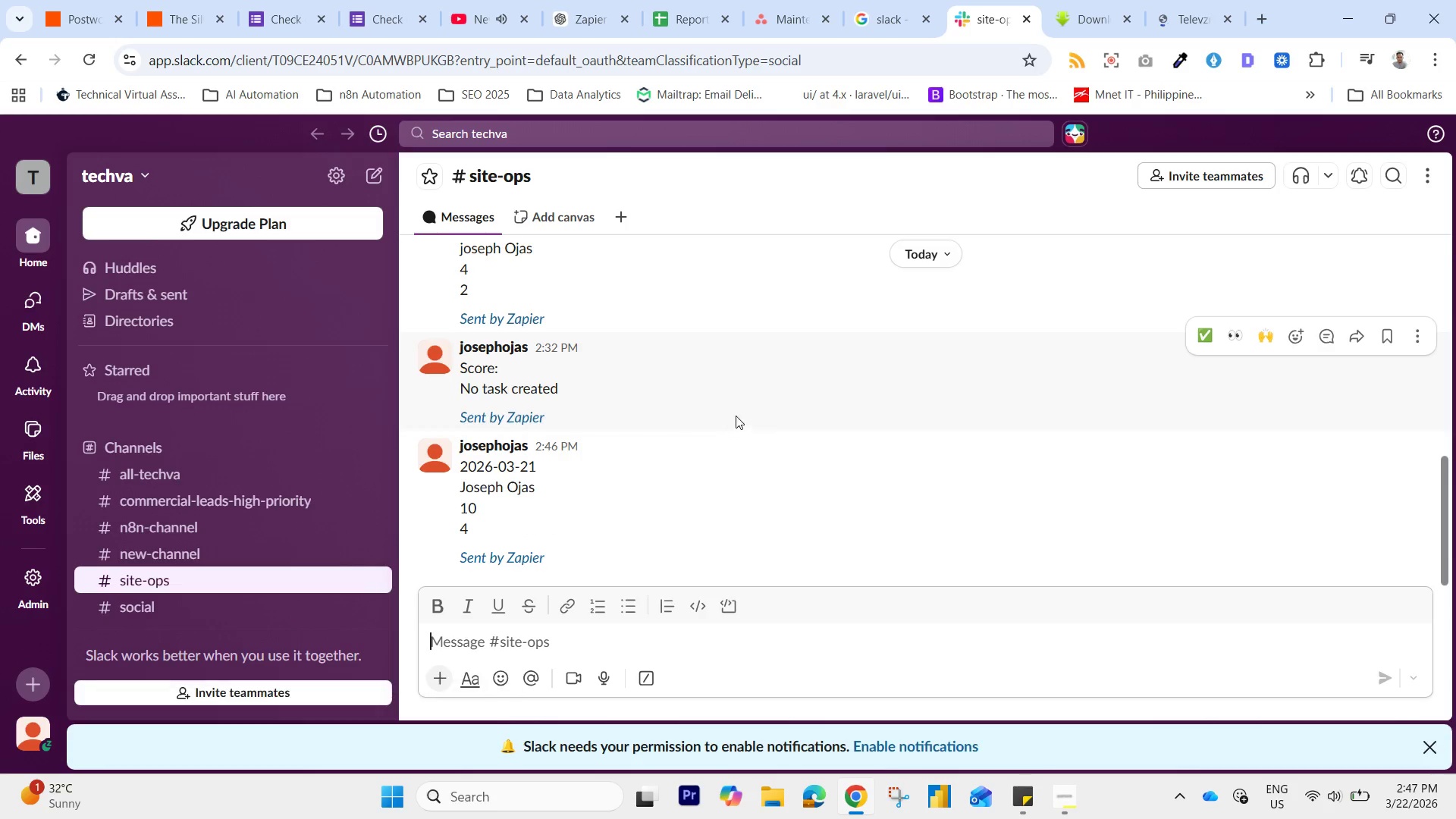 
left_click([184, 8])
 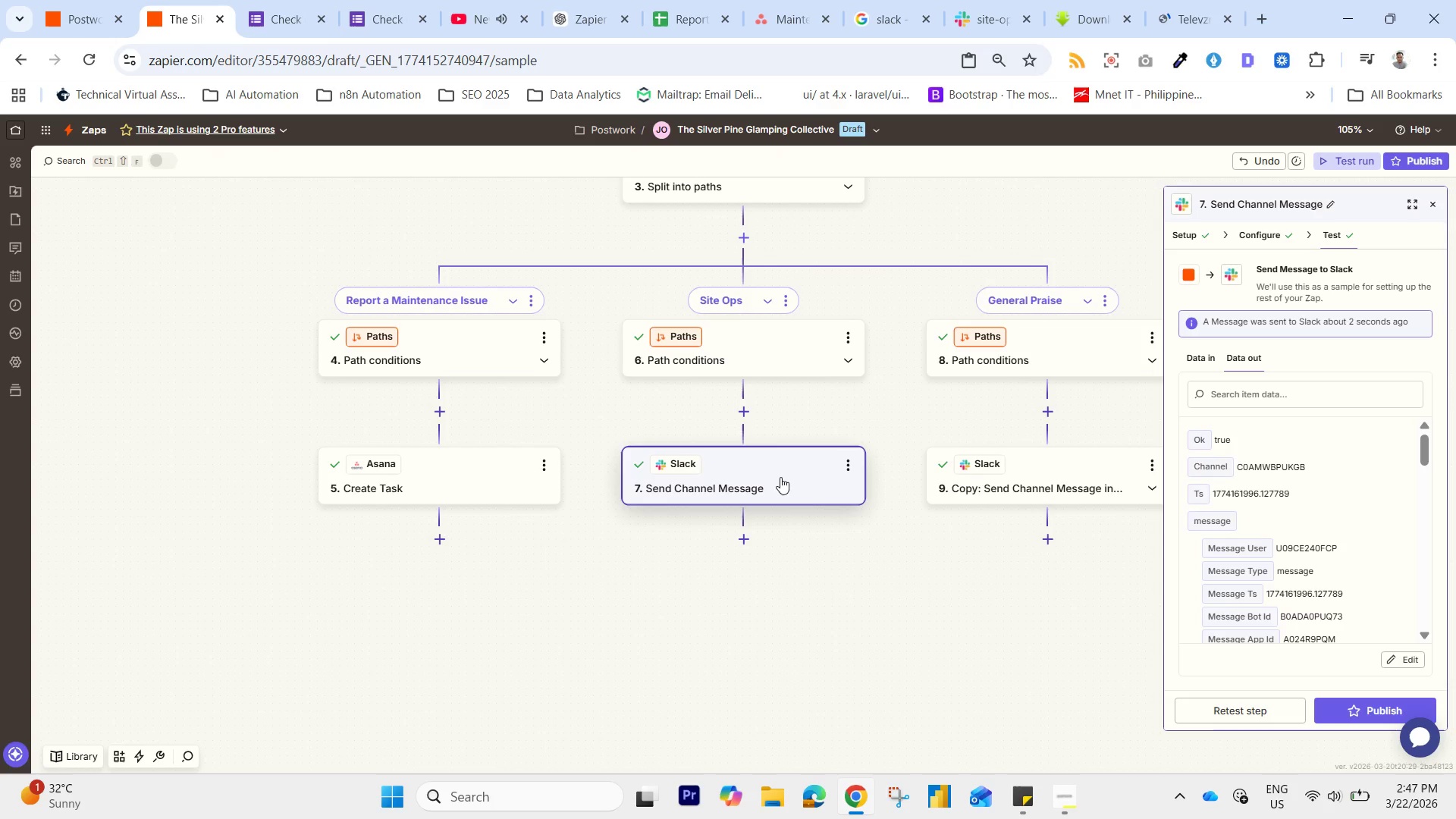 
left_click([995, 485])
 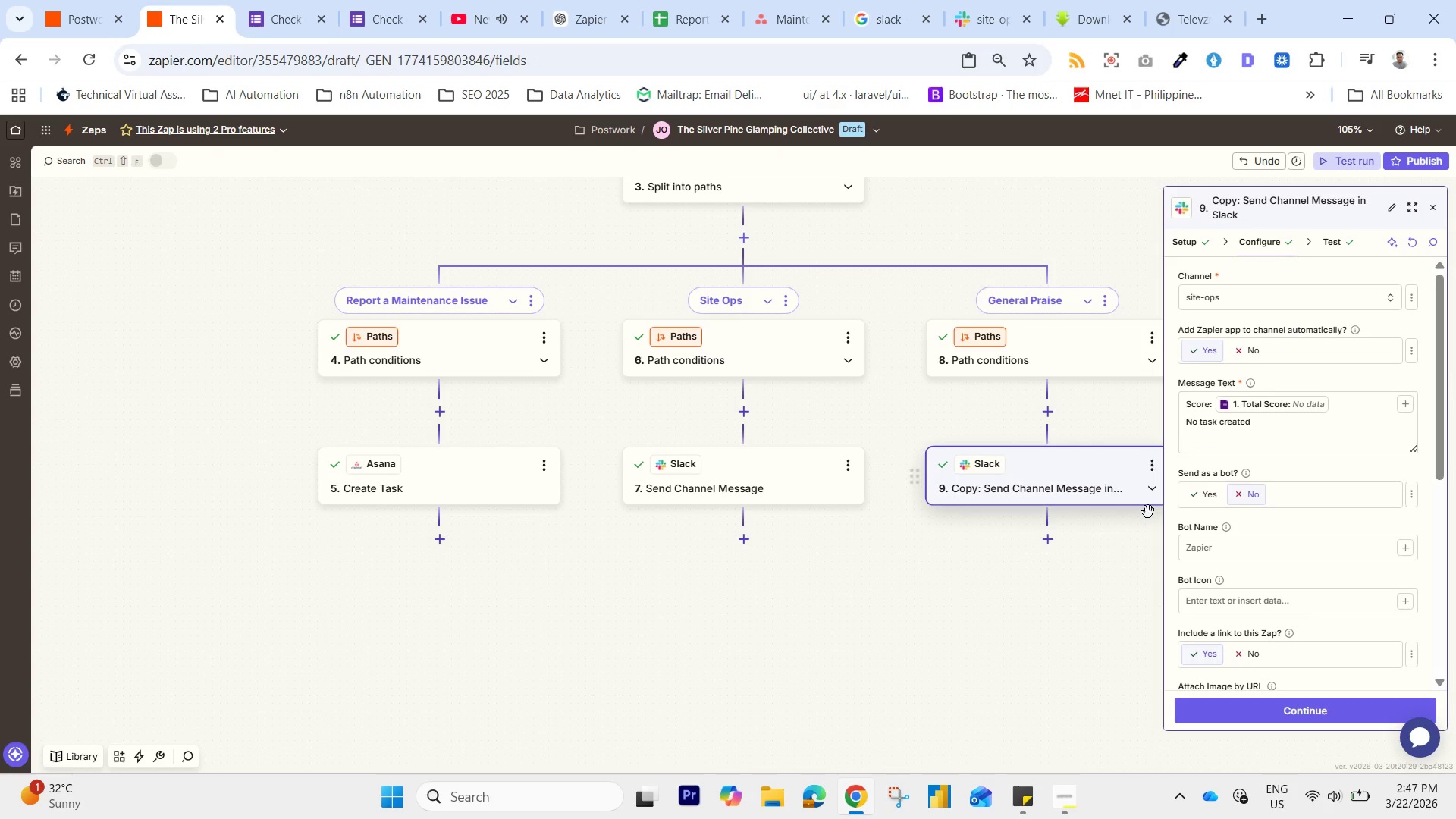 
scroll: coordinate [1230, 617], scroll_direction: down, amount: 3.0
 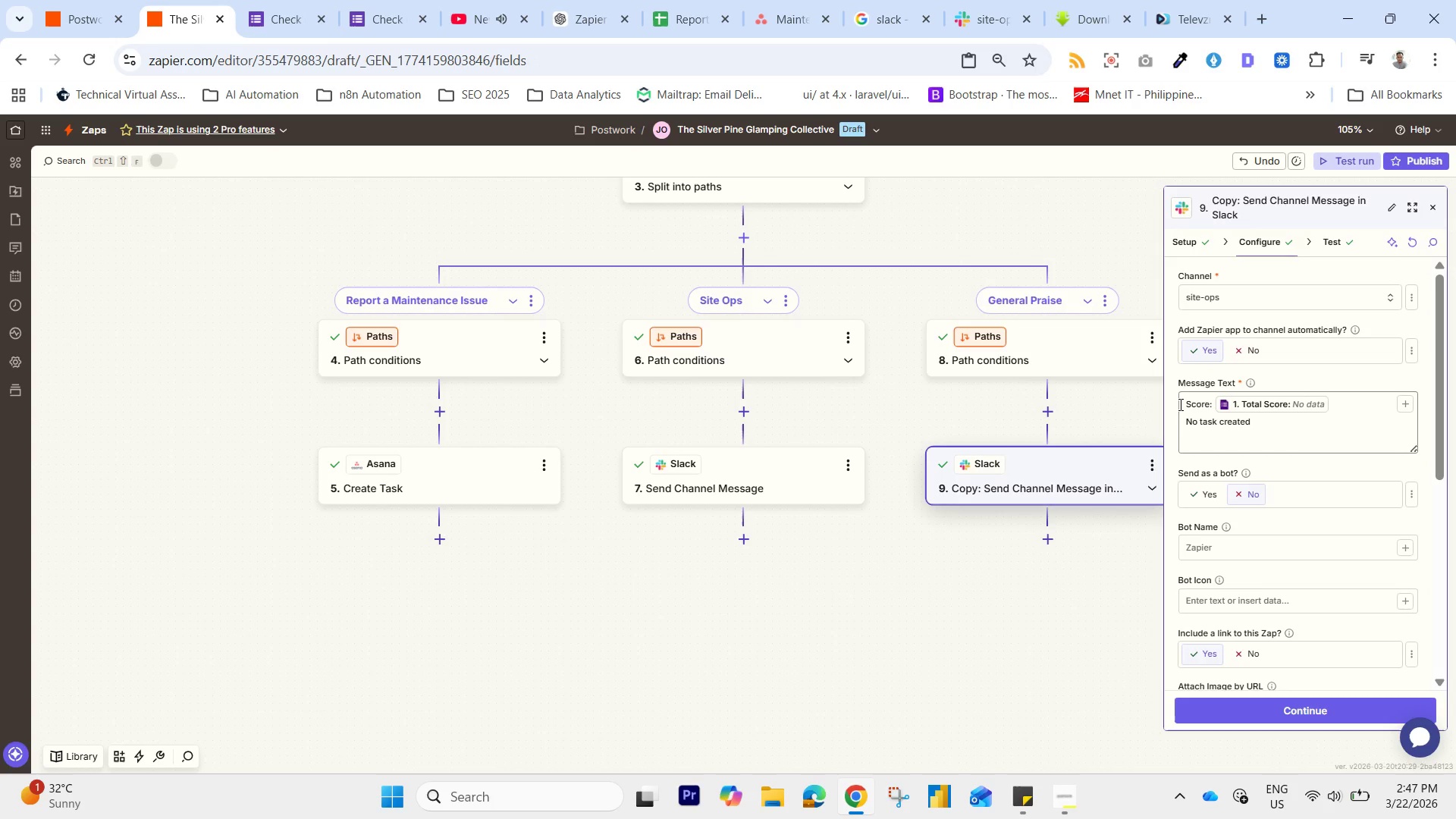 
left_click([1180, 404])
 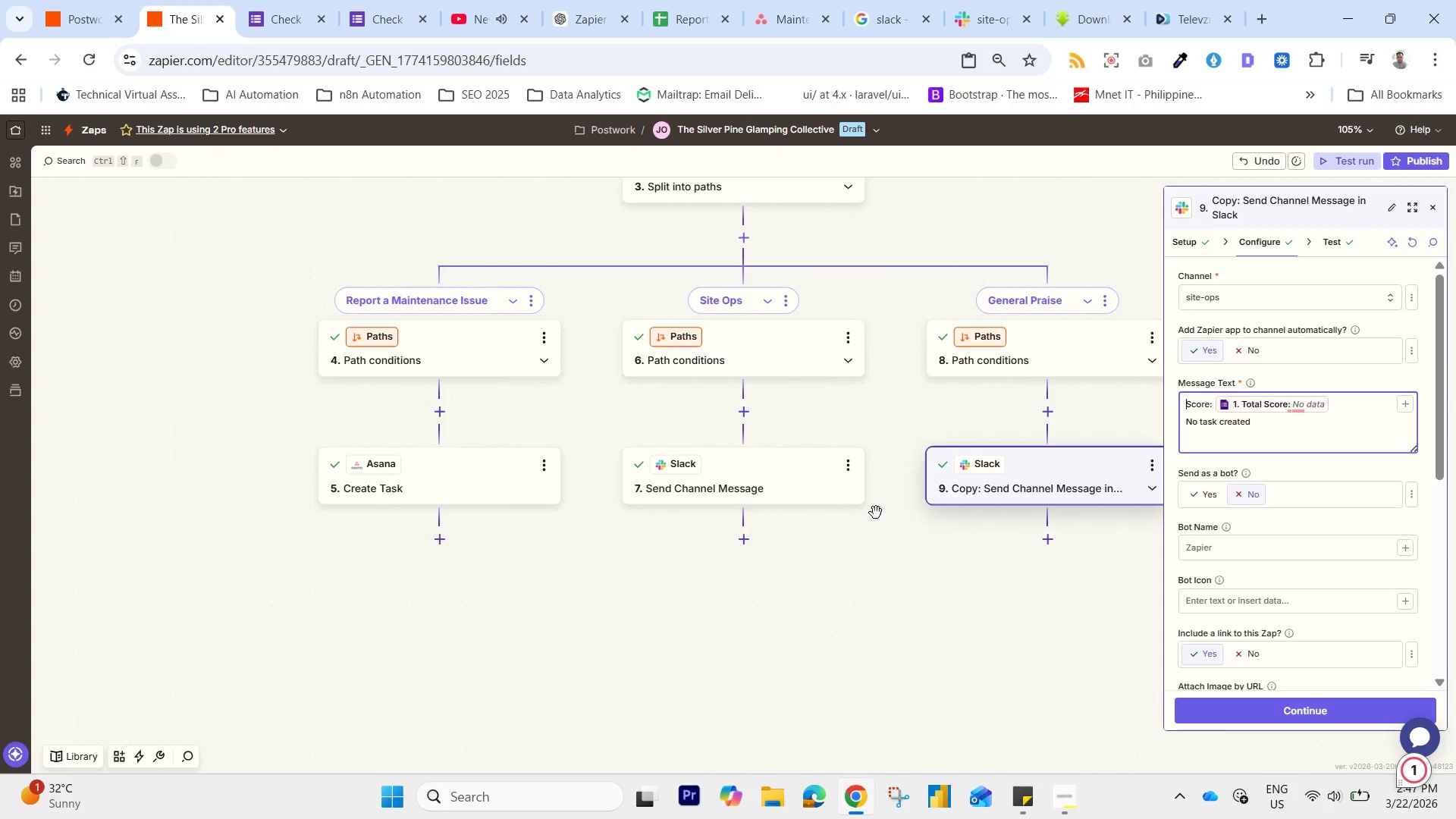 
wait(7.81)
 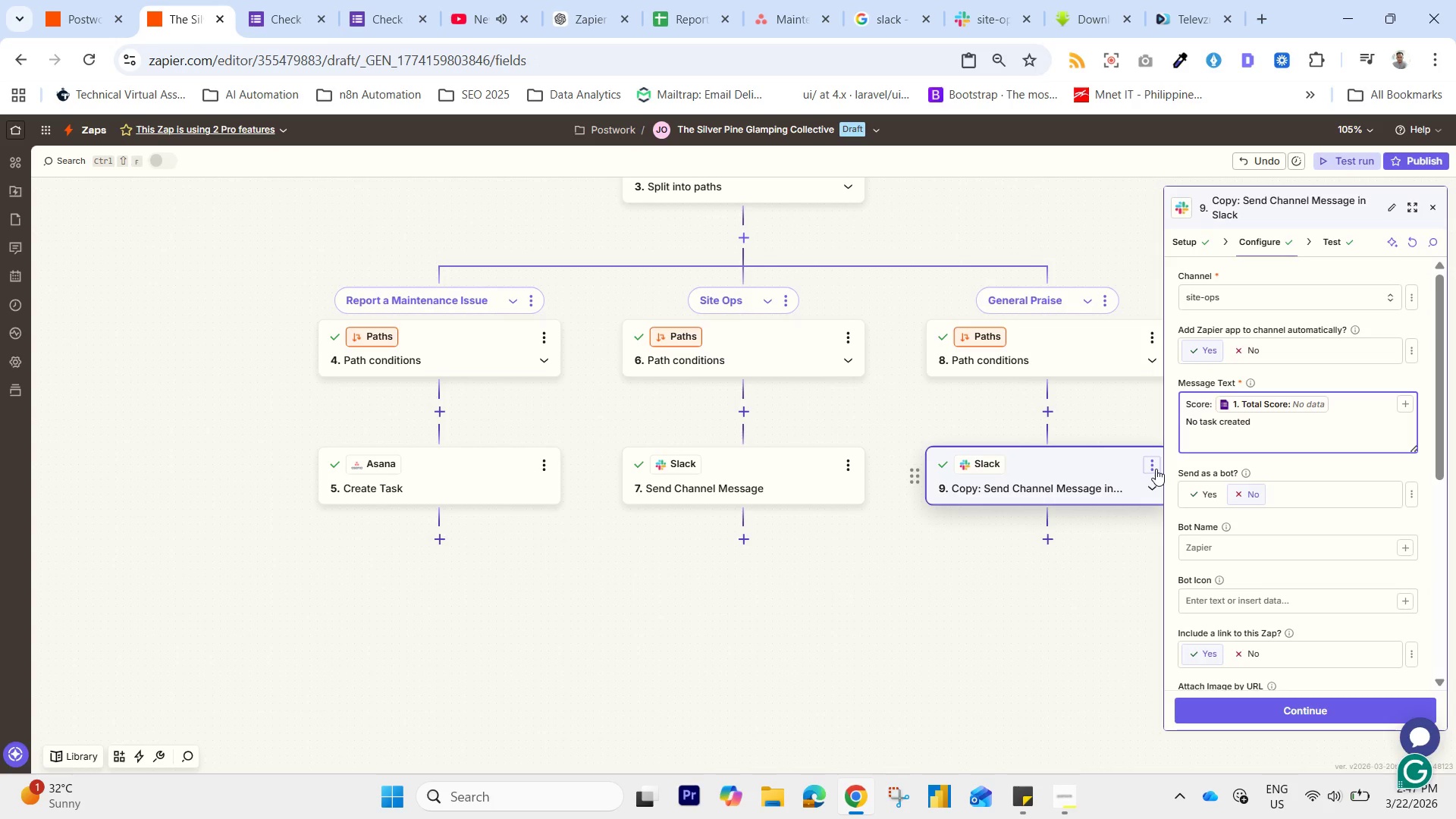 
left_click([1188, 423])
 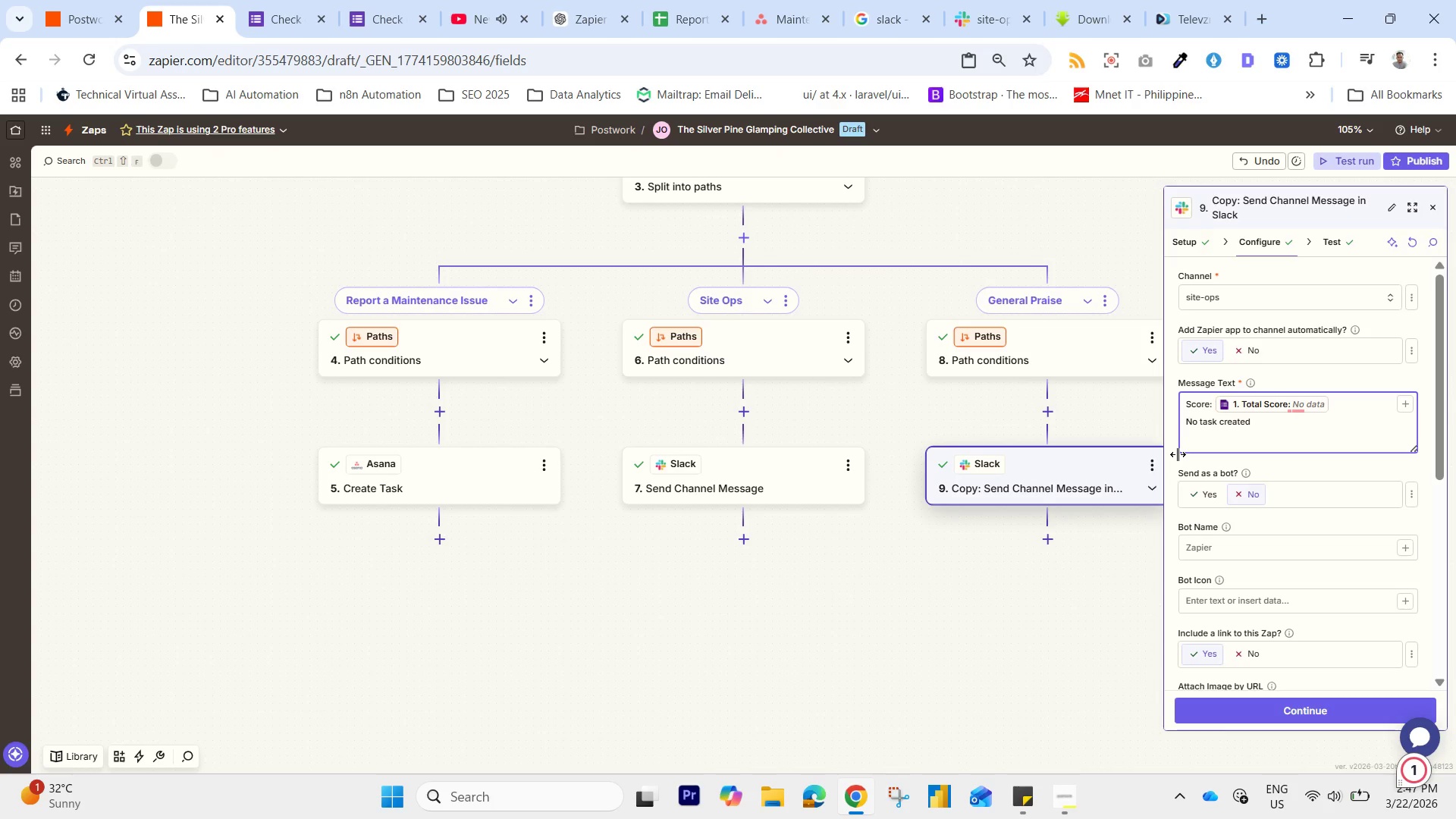 
type(Task: )
 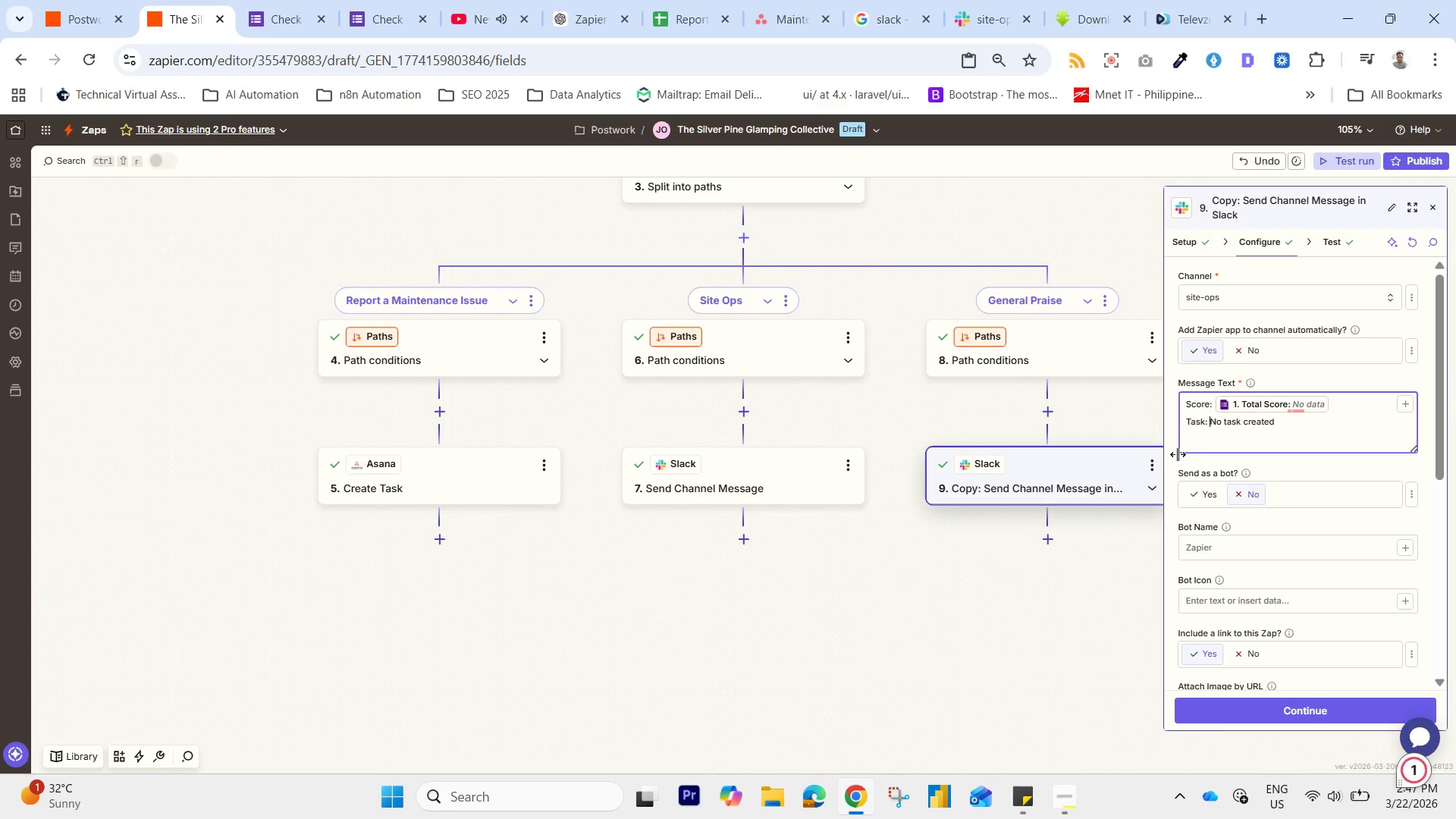 
left_click([726, 477])
 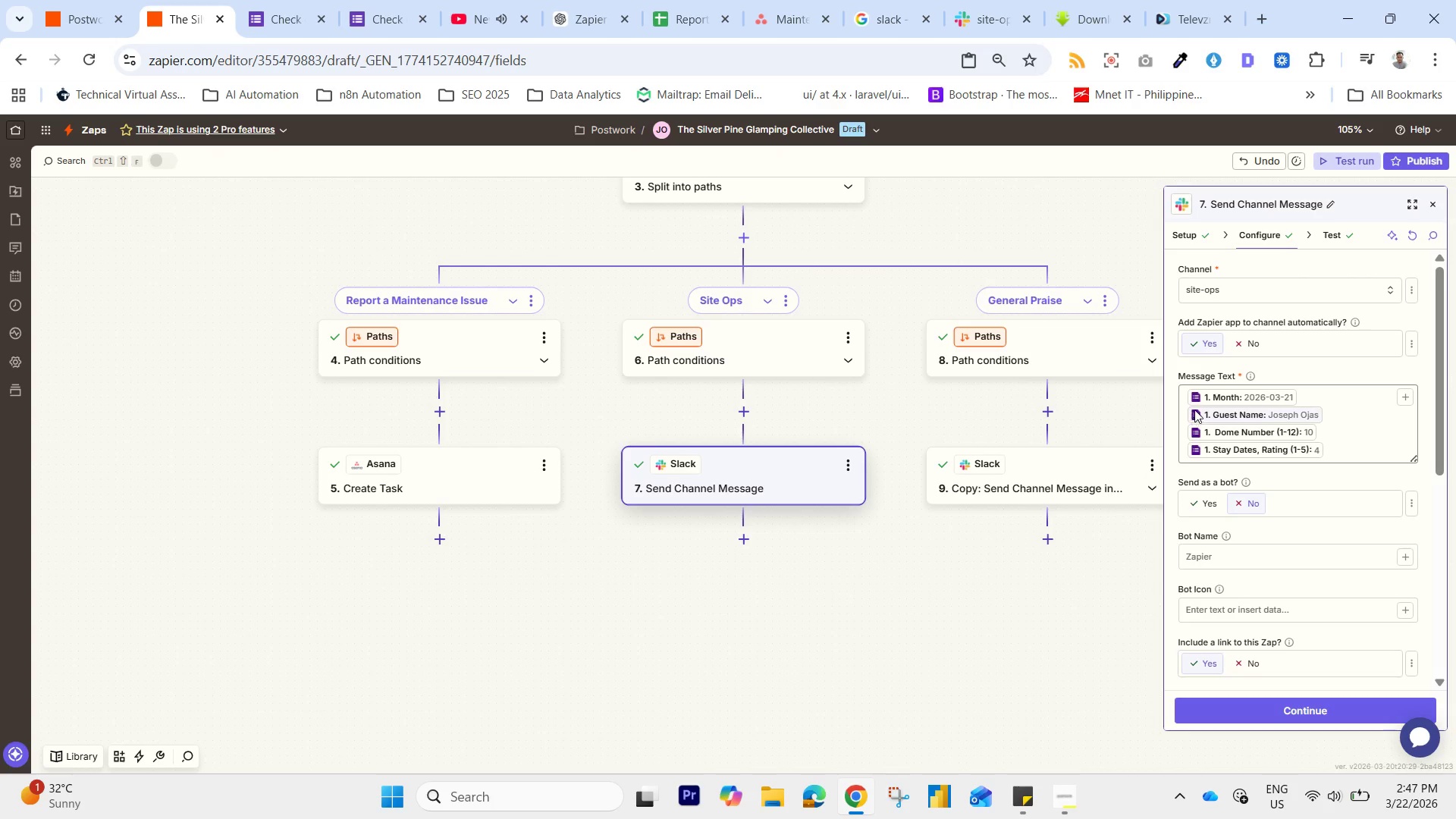 
left_click([1185, 398])
 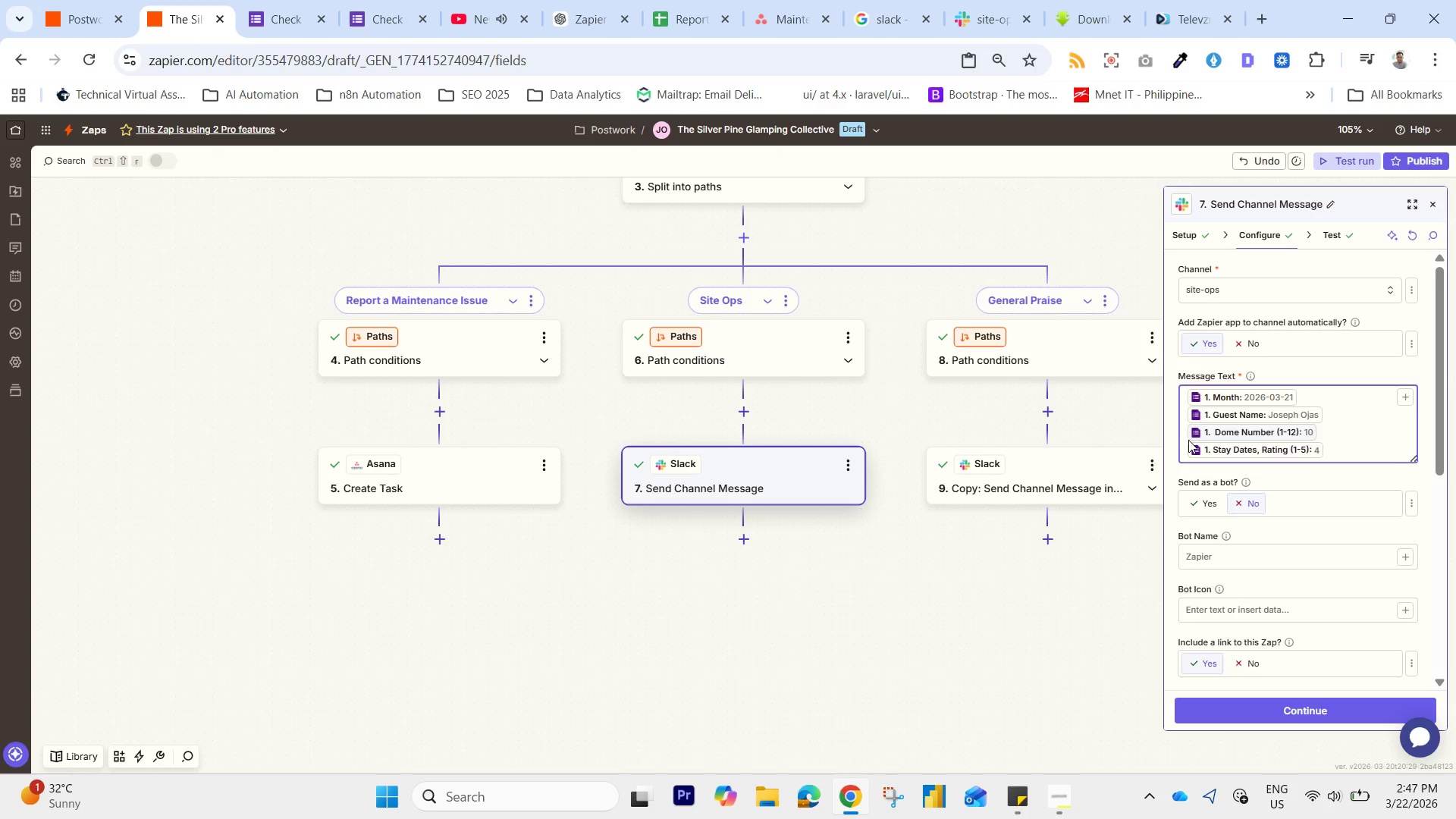 
type(Month: )
 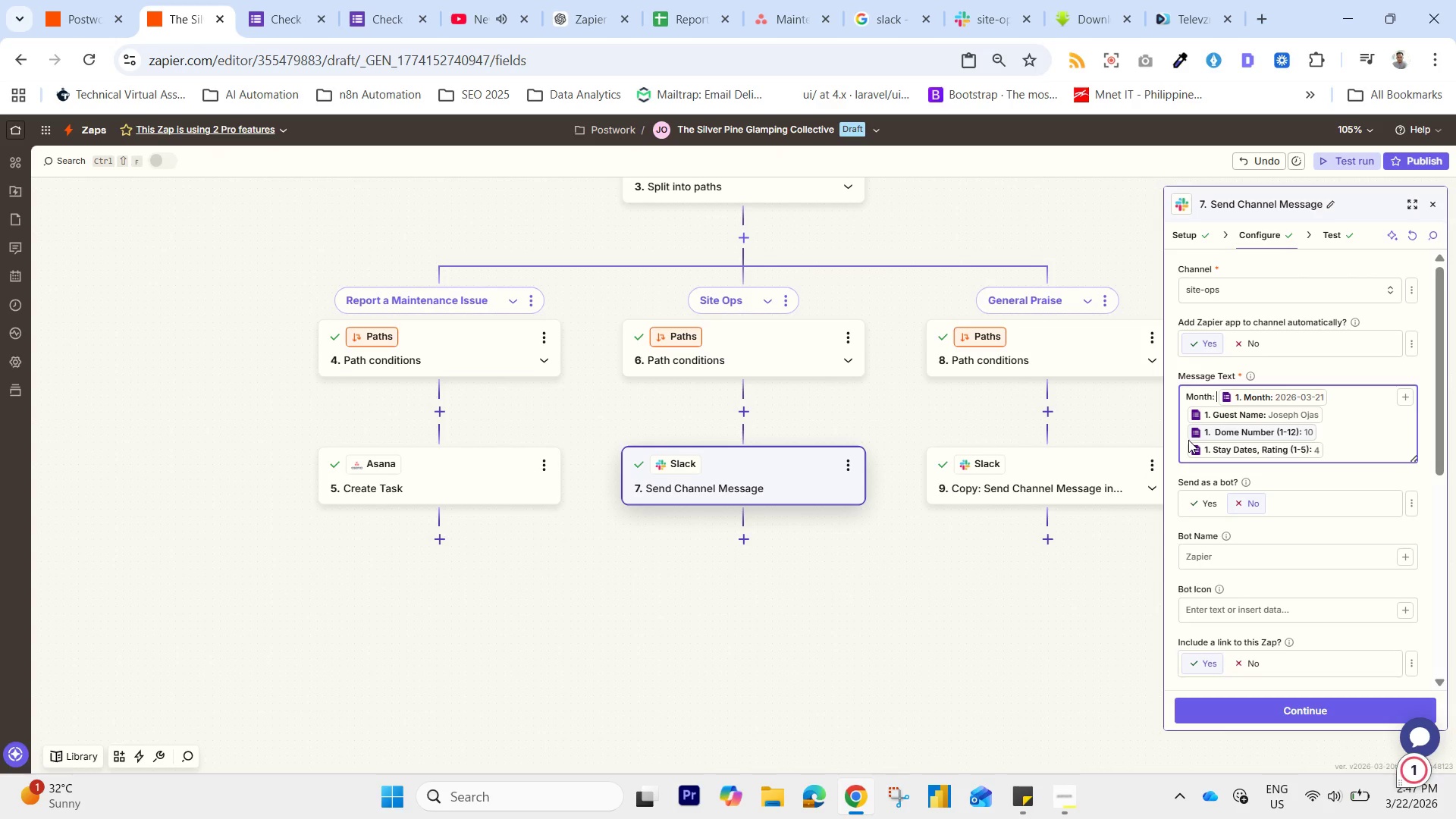 
left_click([1180, 413])
 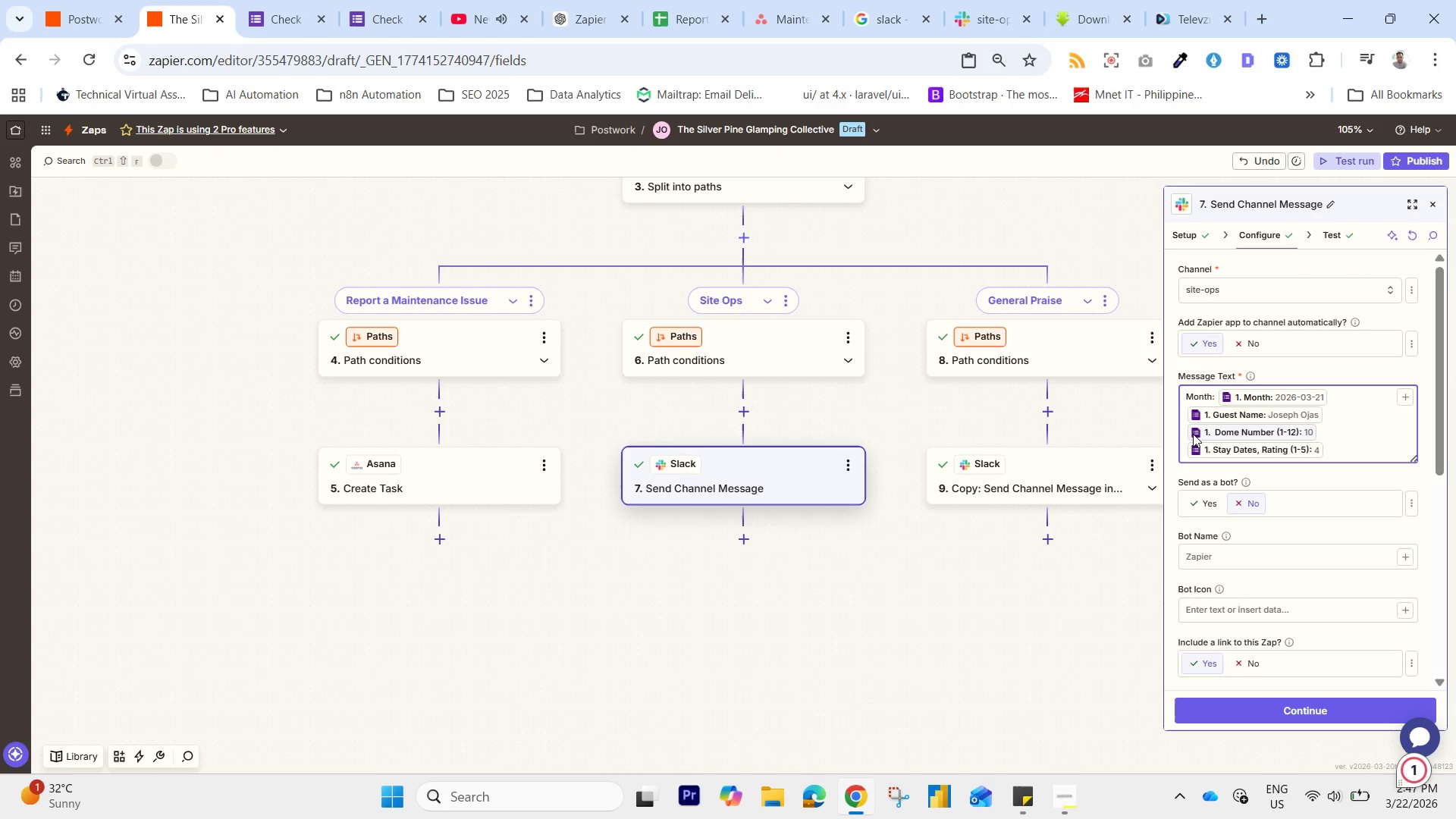 
wait(5.38)
 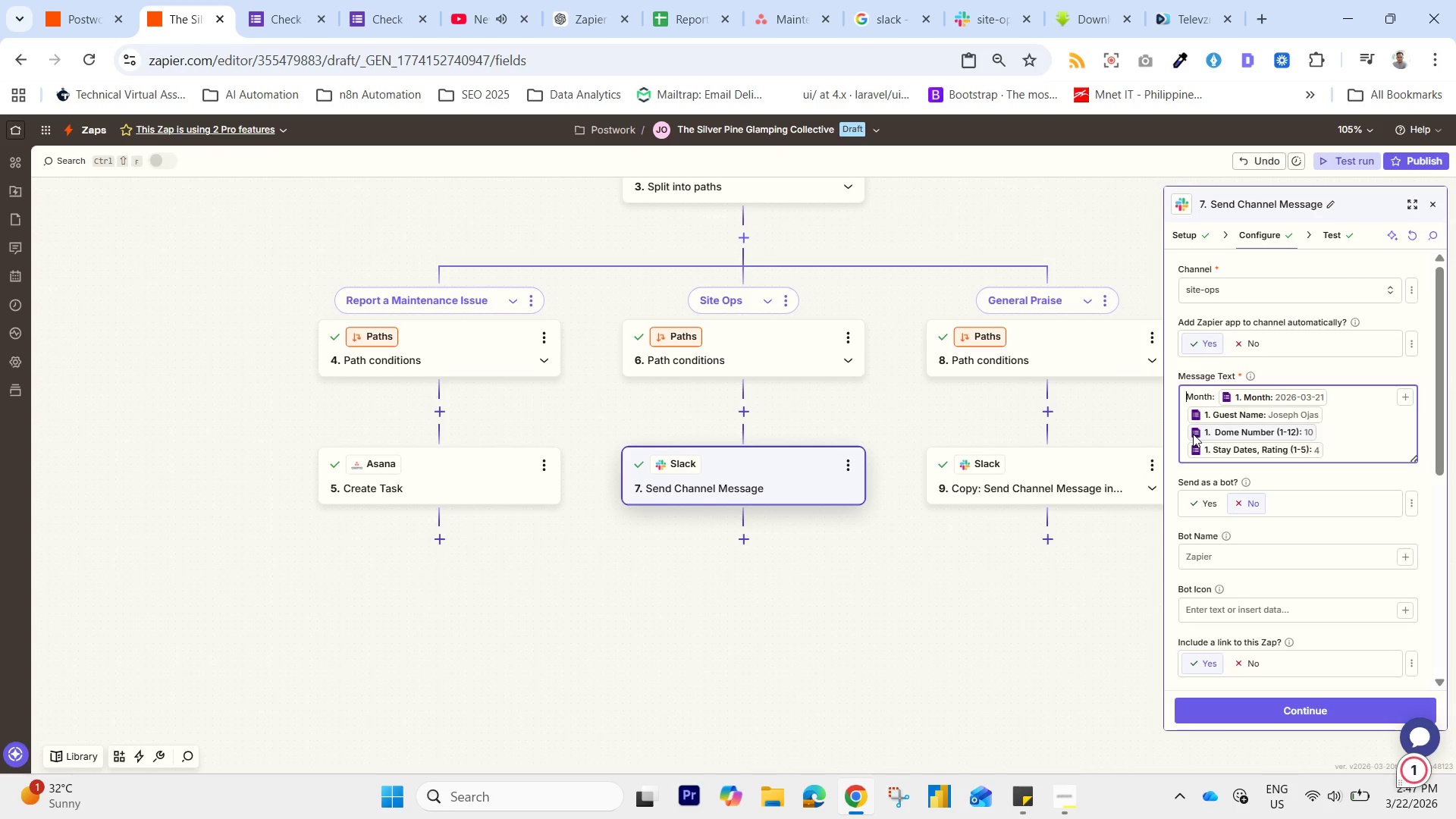 
left_click([1181, 417])
 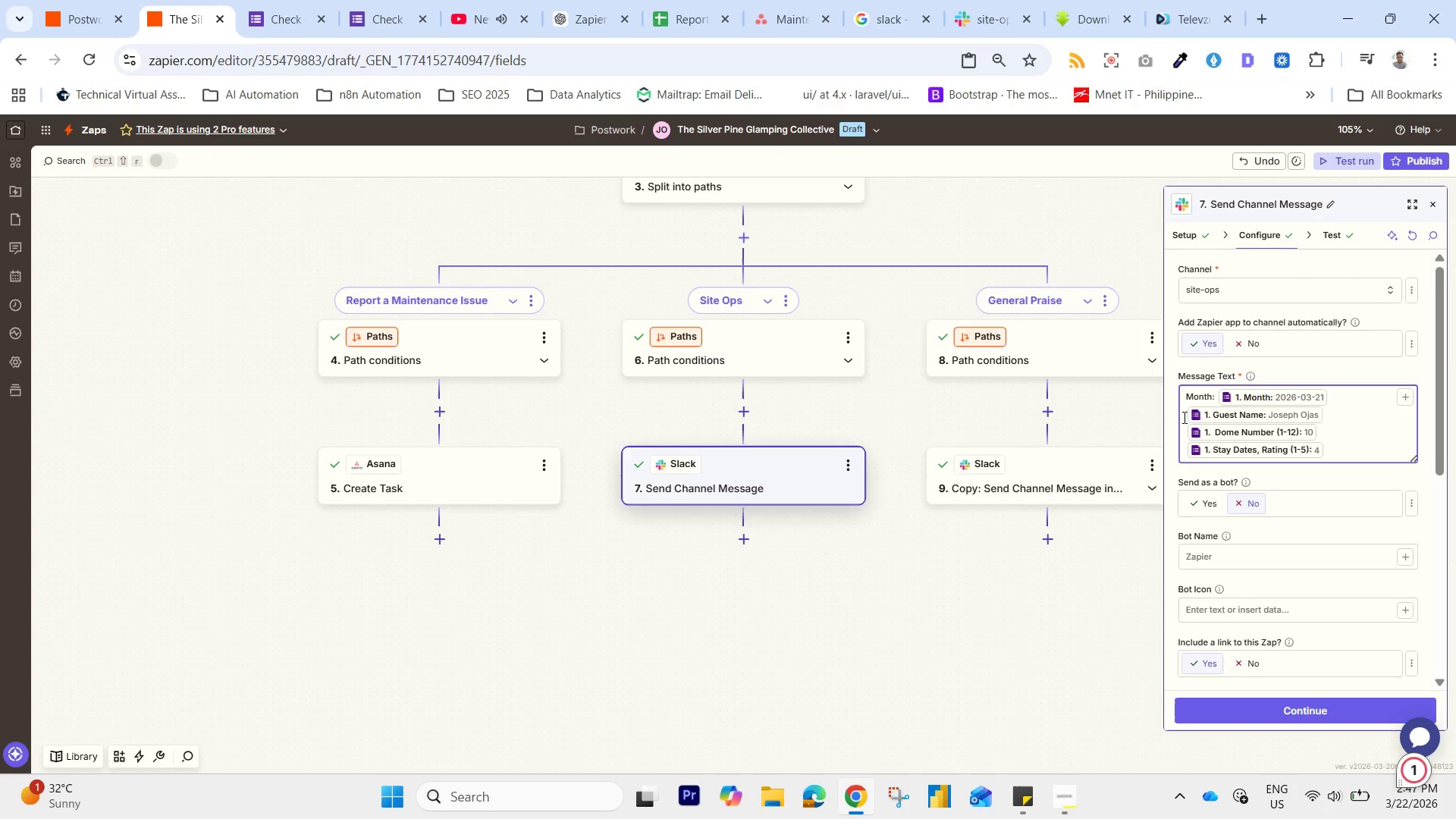 
double_click([1183, 417])
 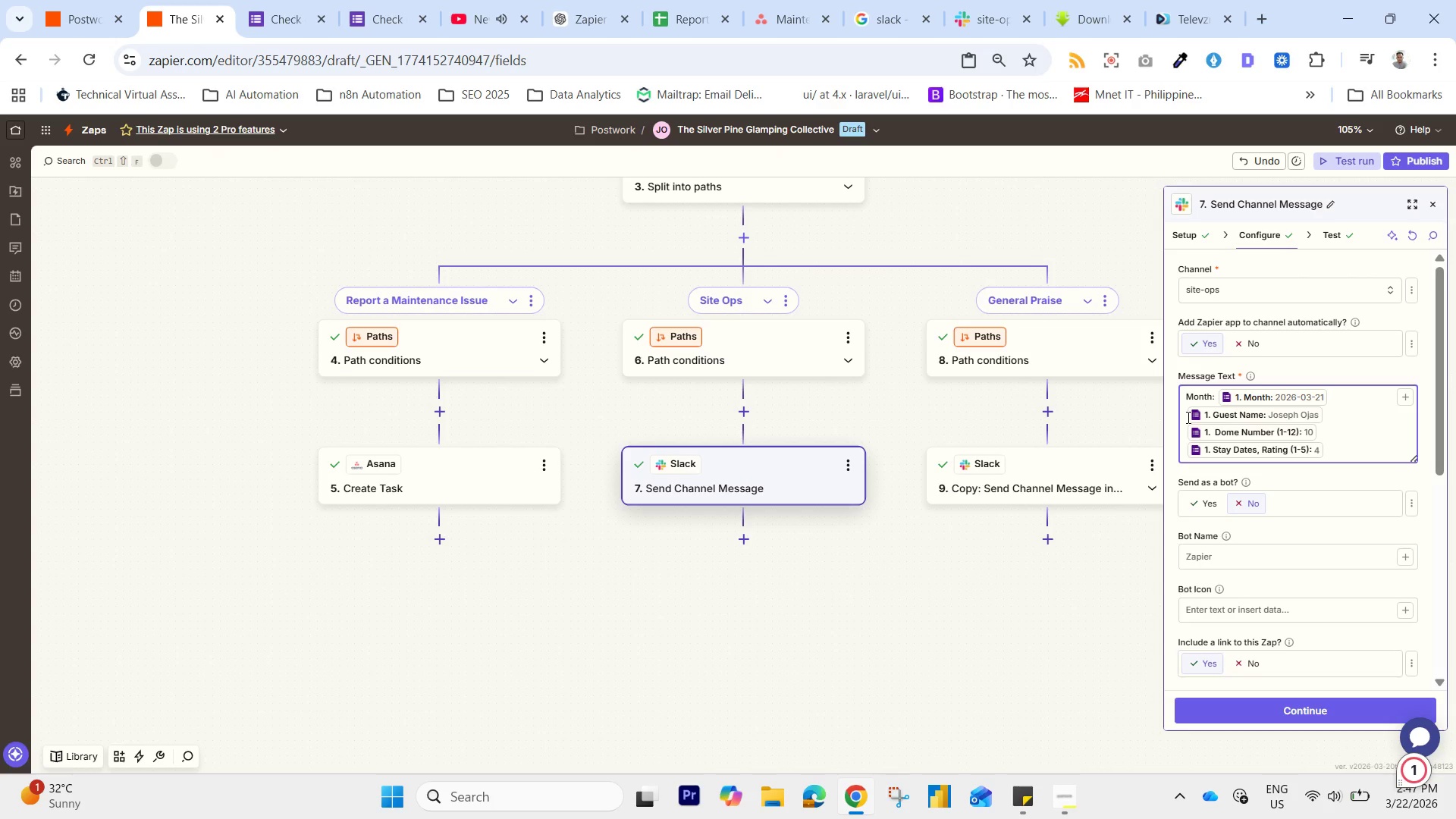 
double_click([1187, 417])
 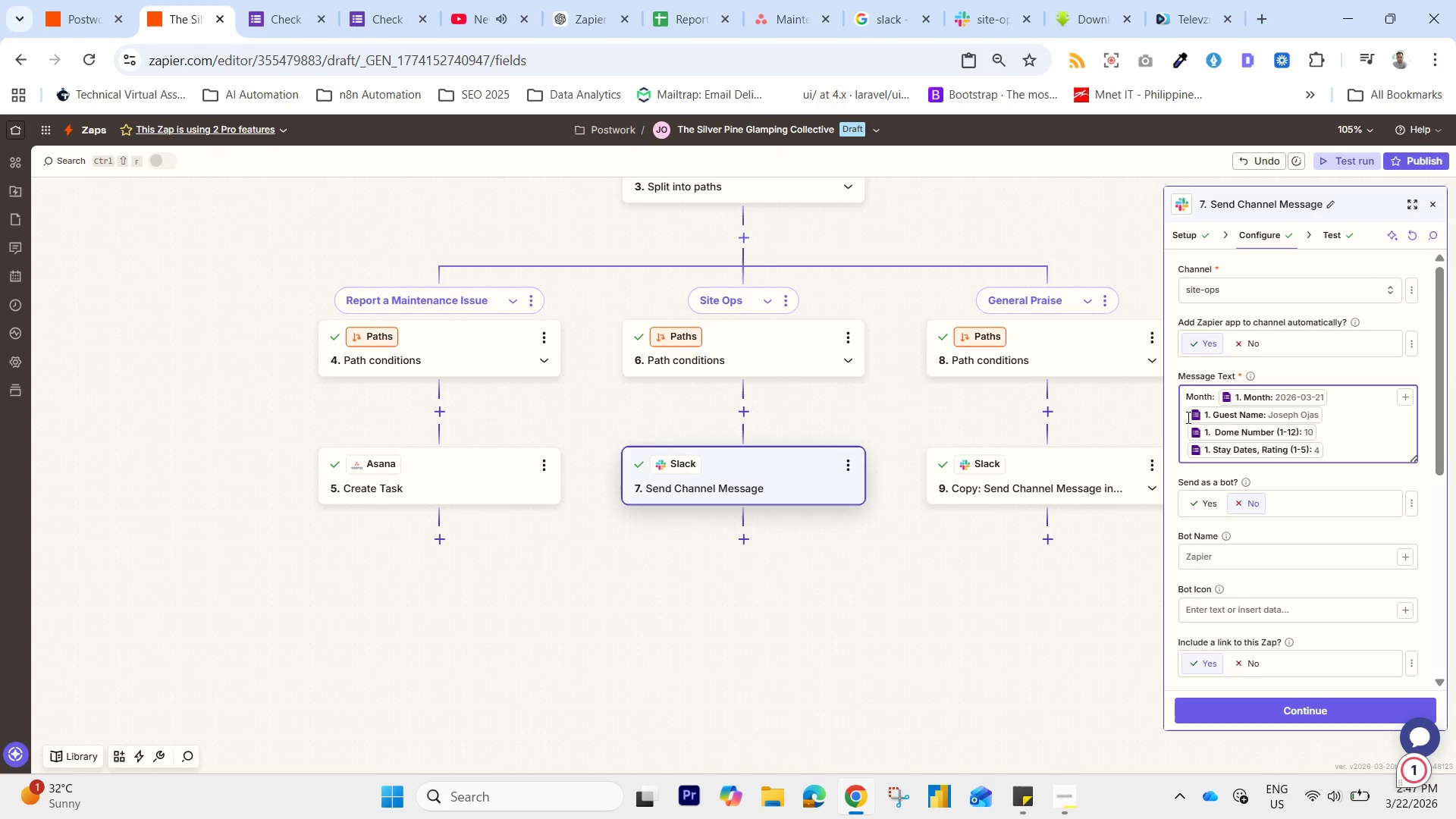 
triple_click([1187, 417])
 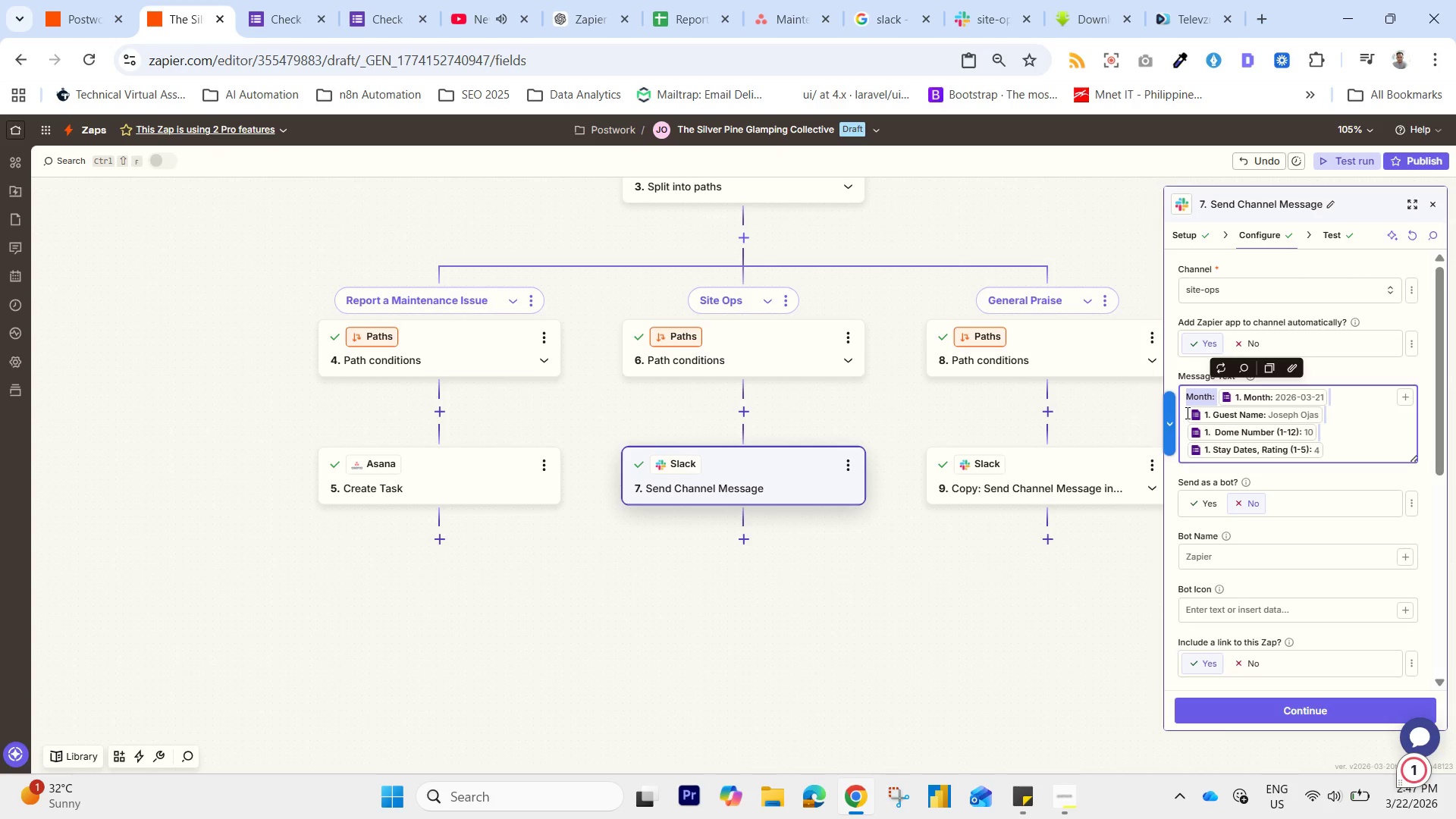 
left_click([1186, 413])
 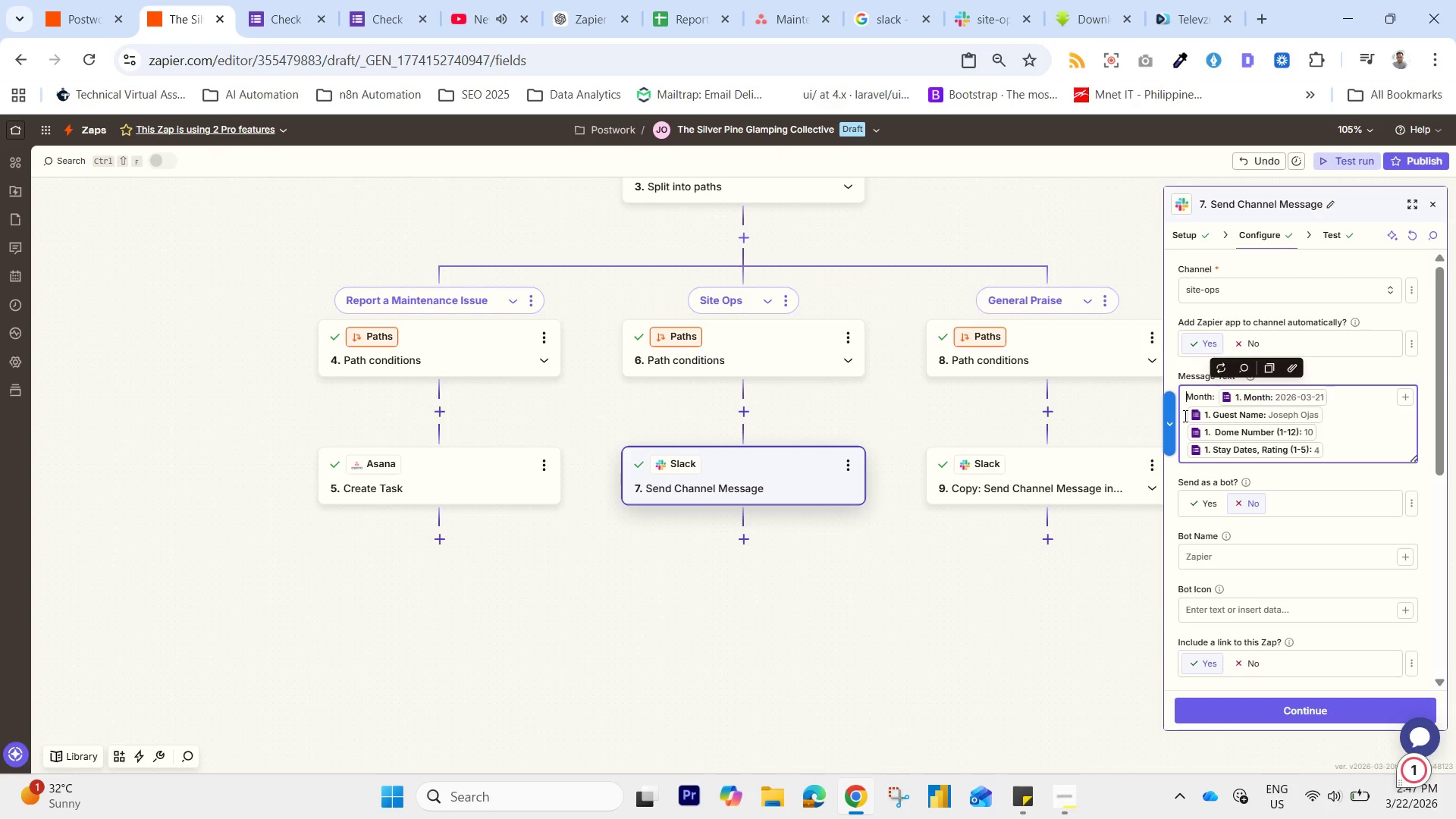 
double_click([1184, 416])
 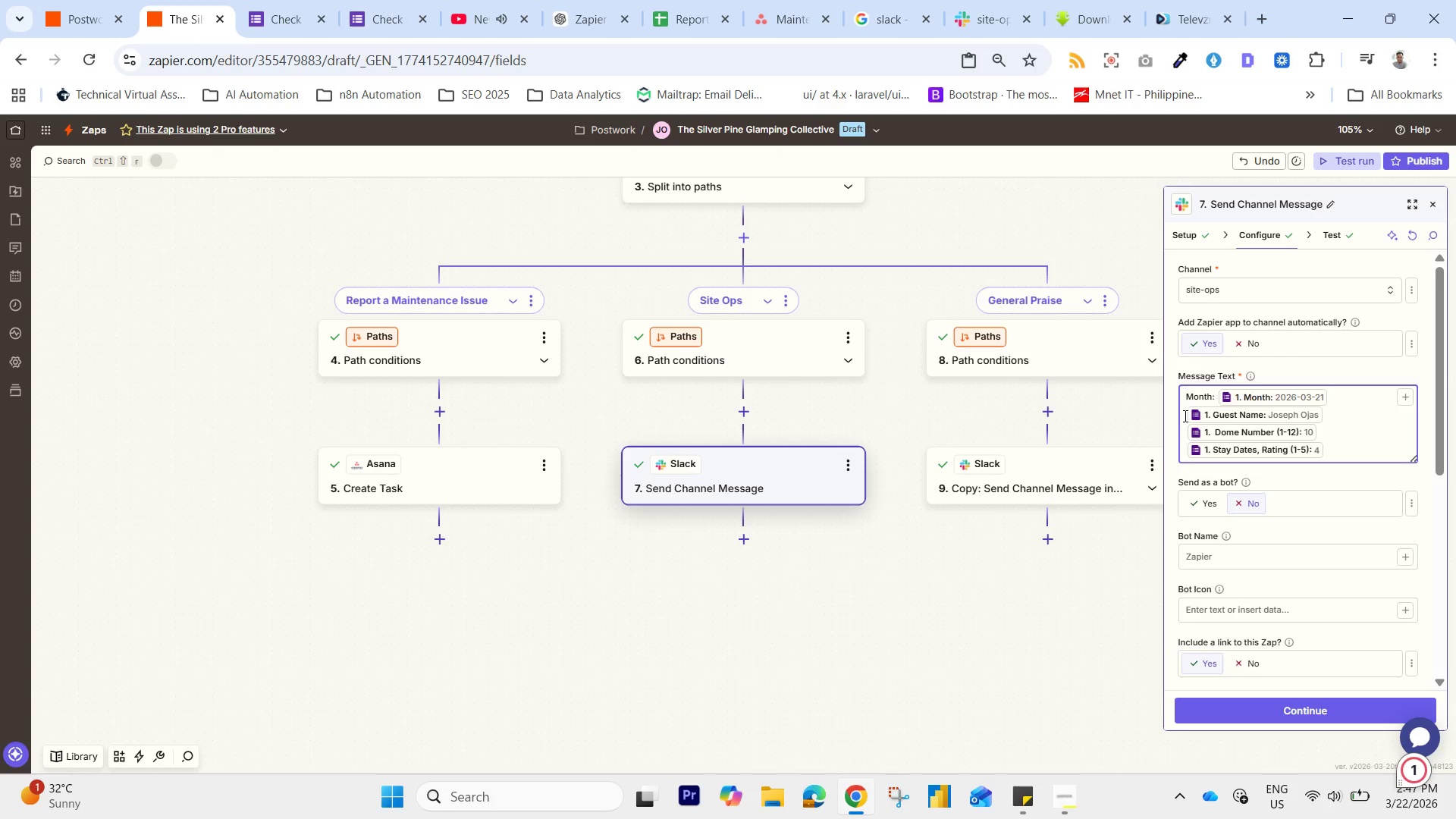 
triple_click([1184, 416])
 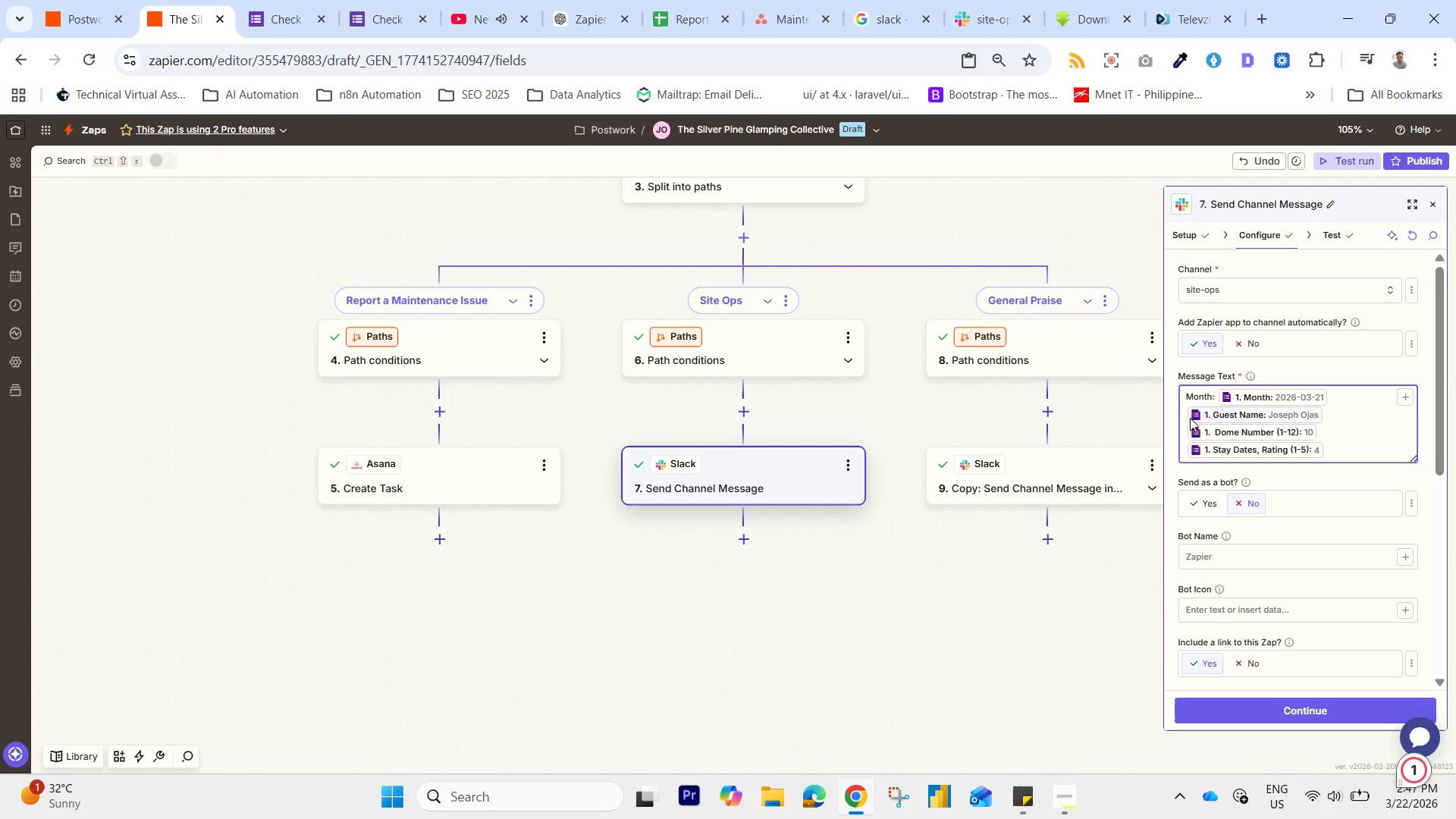 
left_click([1184, 420])
 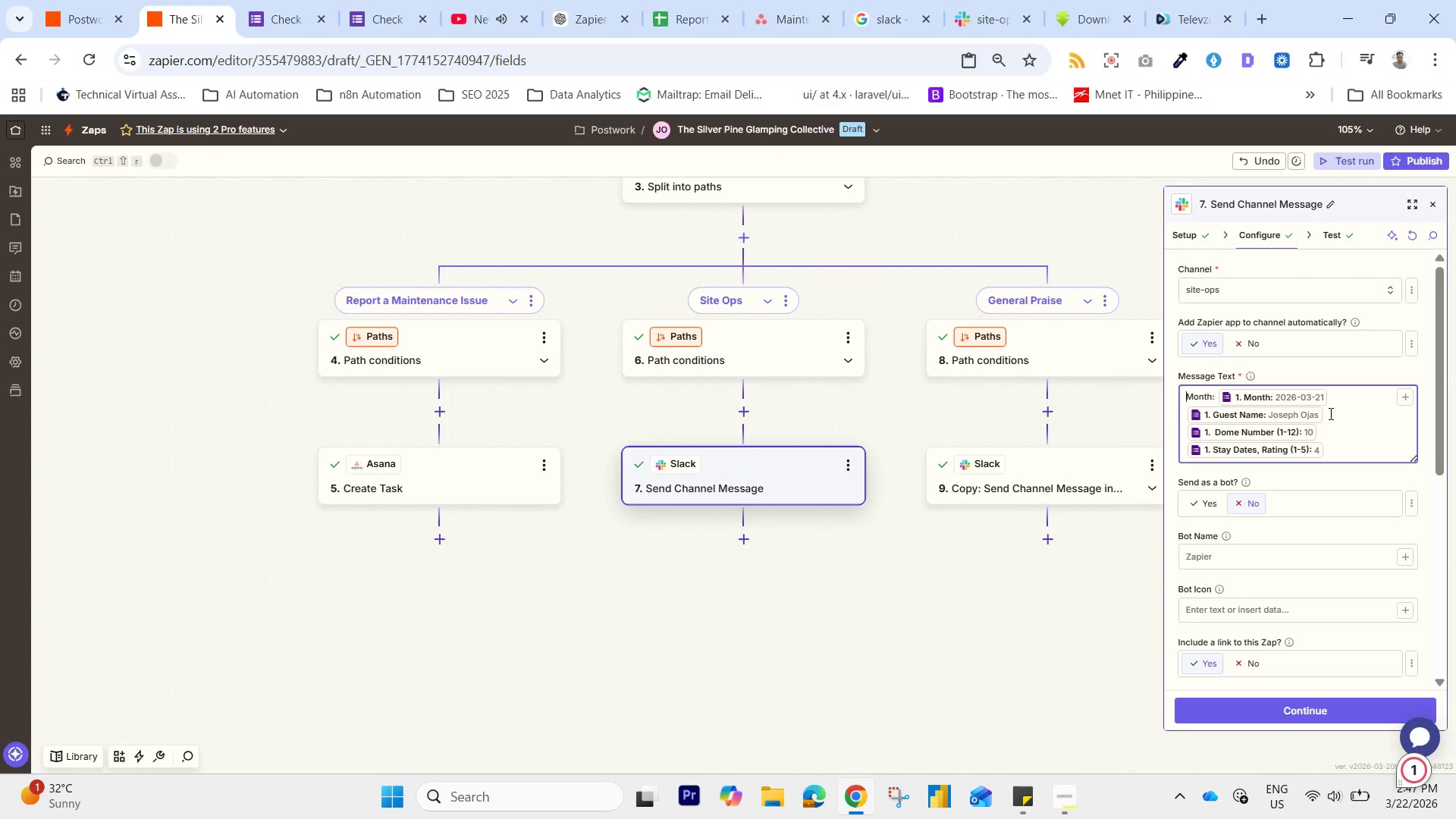 
left_click([1329, 413])
 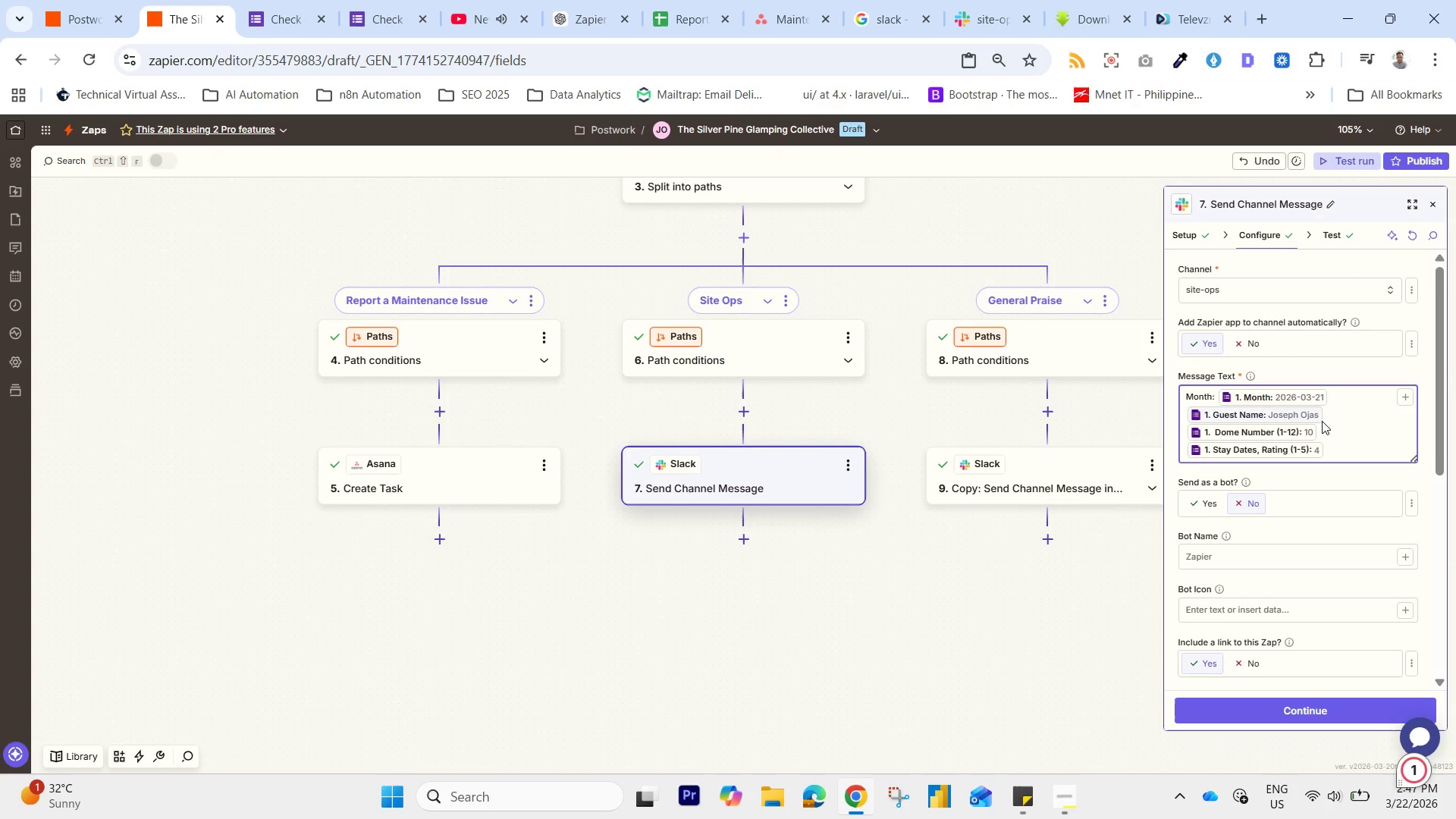 
hold_key(key=Backspace, duration=0.36)
 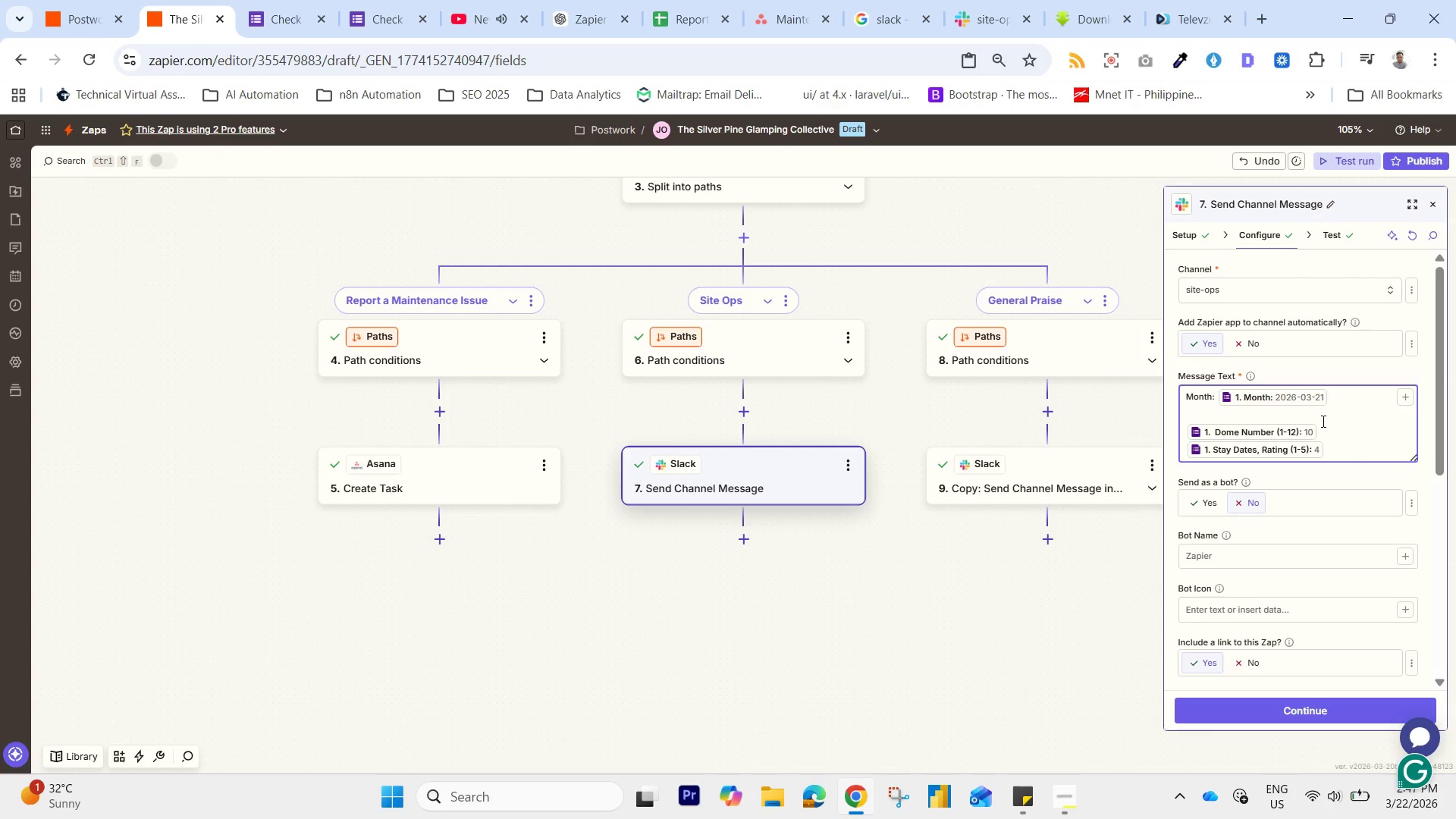 
type(Guest na)
key(Backspace)
key(Backspace)
type(Name: )
 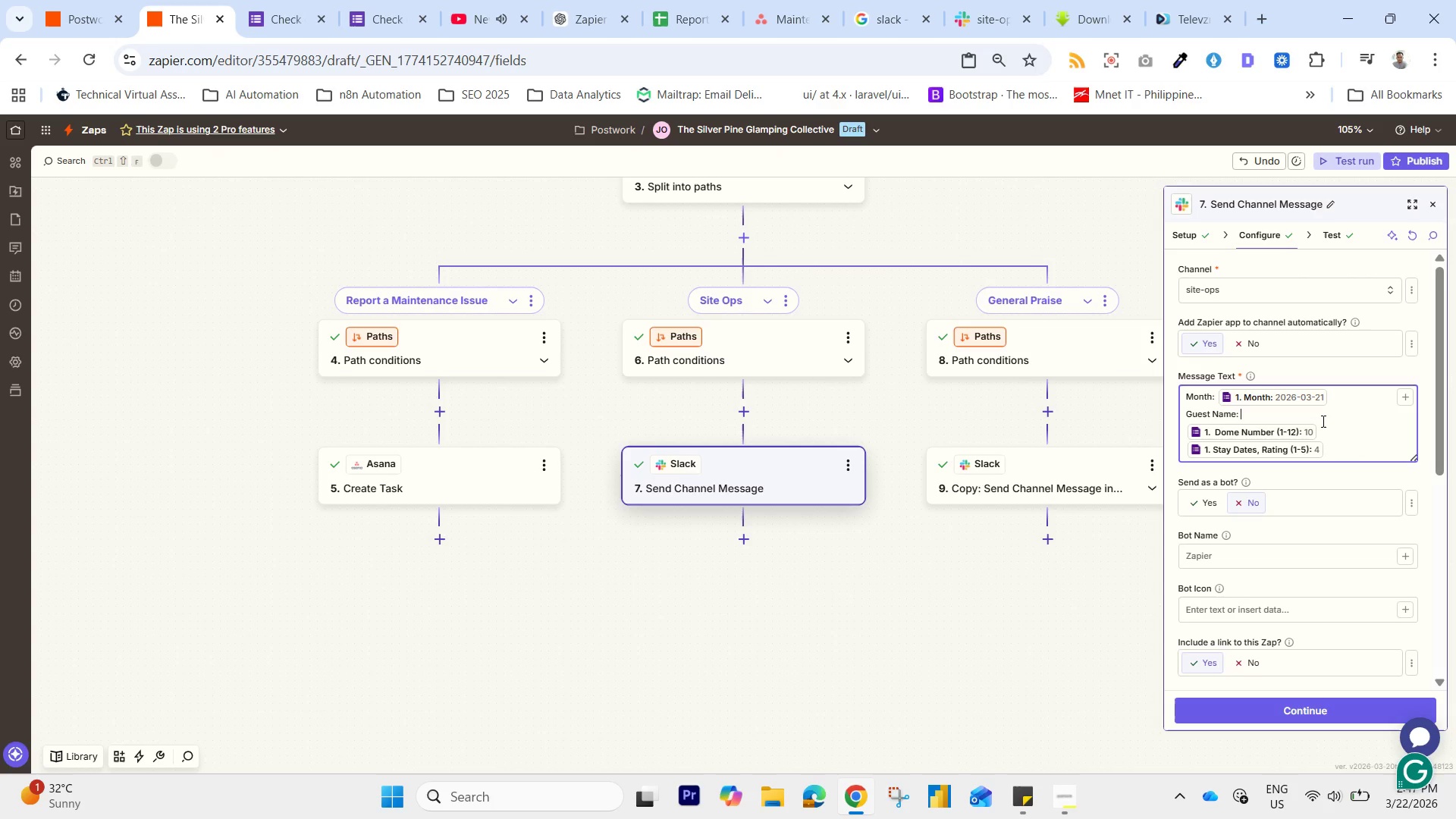 
left_click([1084, 584])
 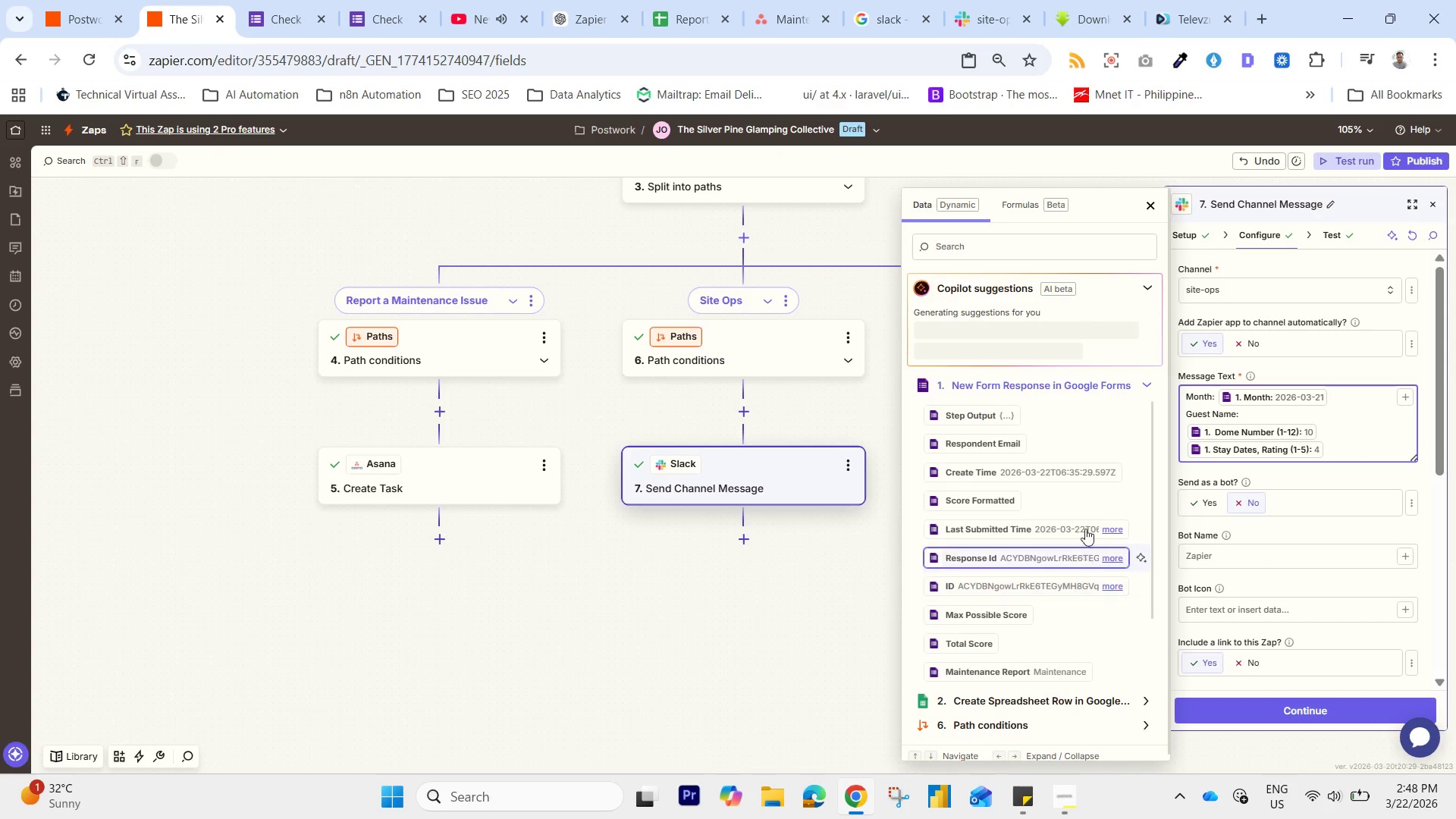 
mouse_move([1097, 500])
 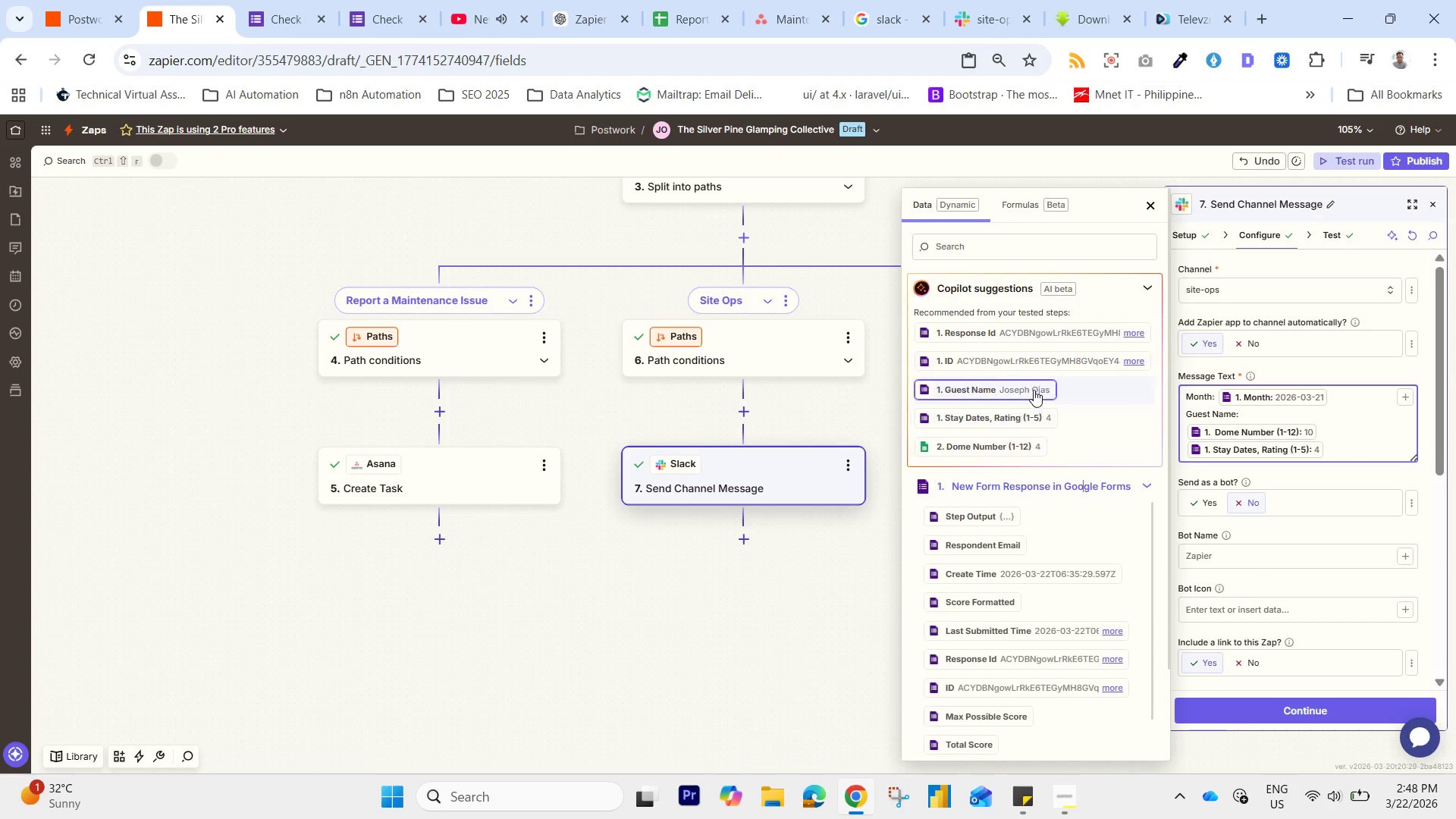 
left_click([1034, 390])
 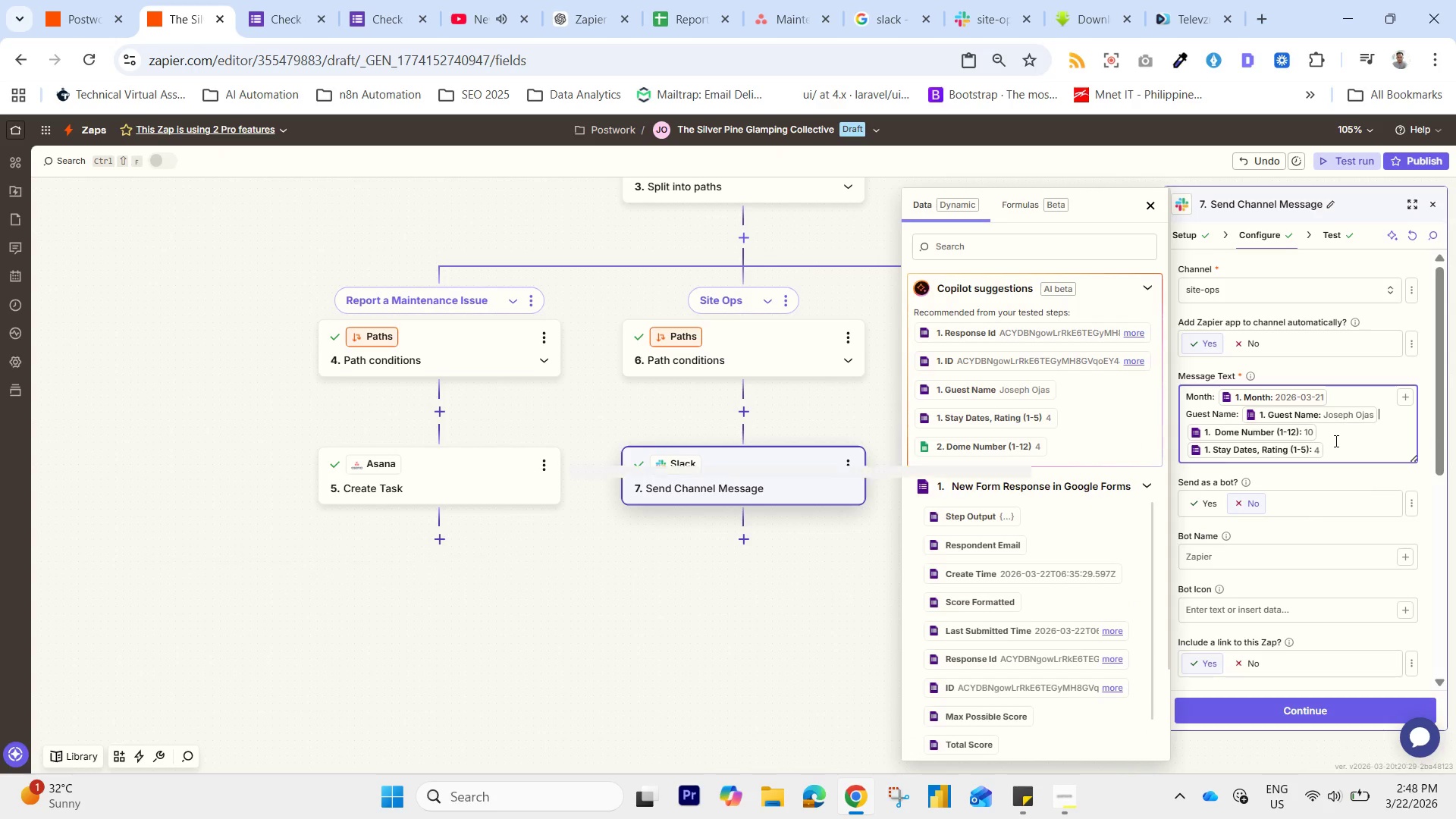 
left_click([1325, 441])
 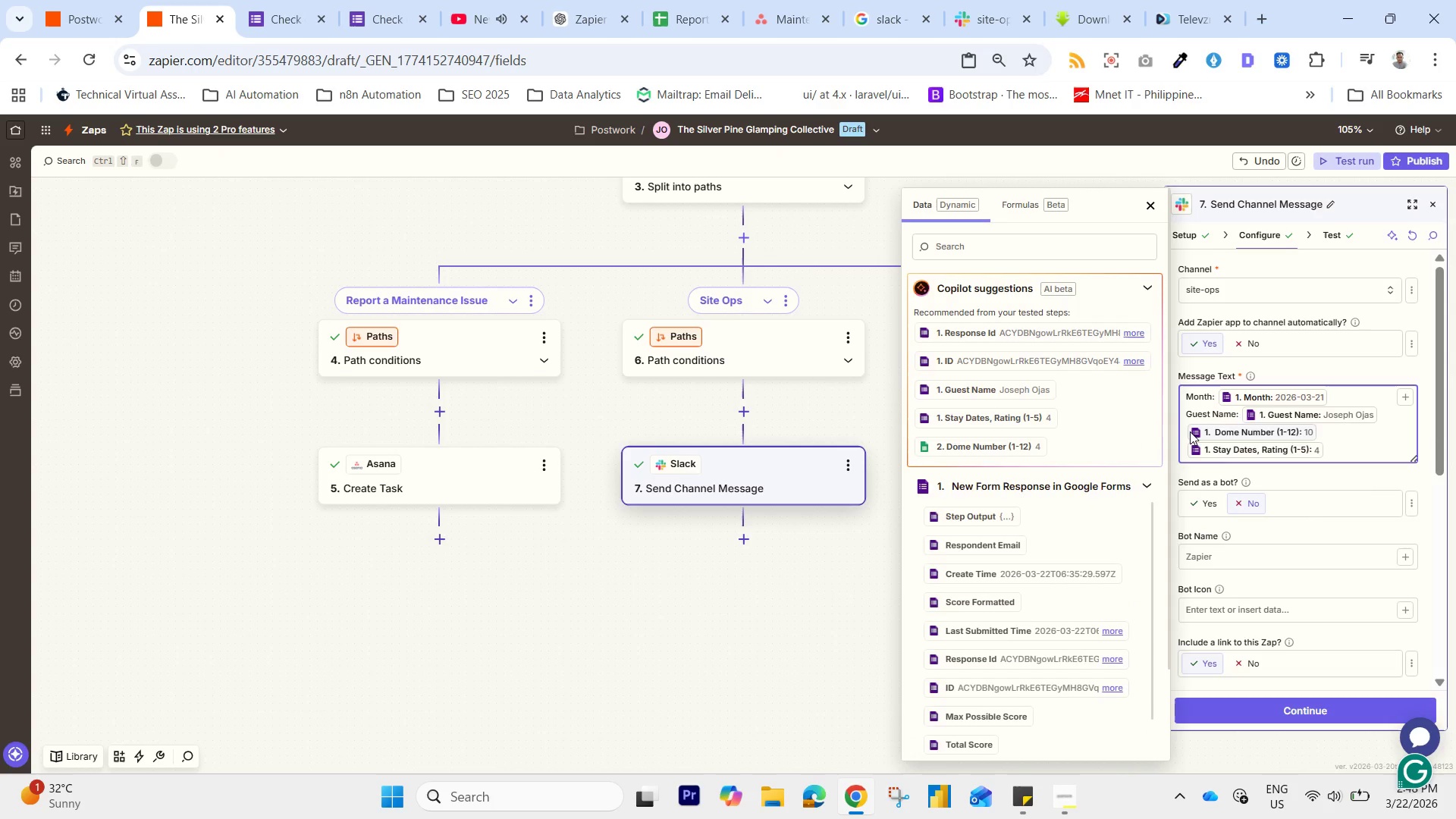 
left_click([1190, 431])
 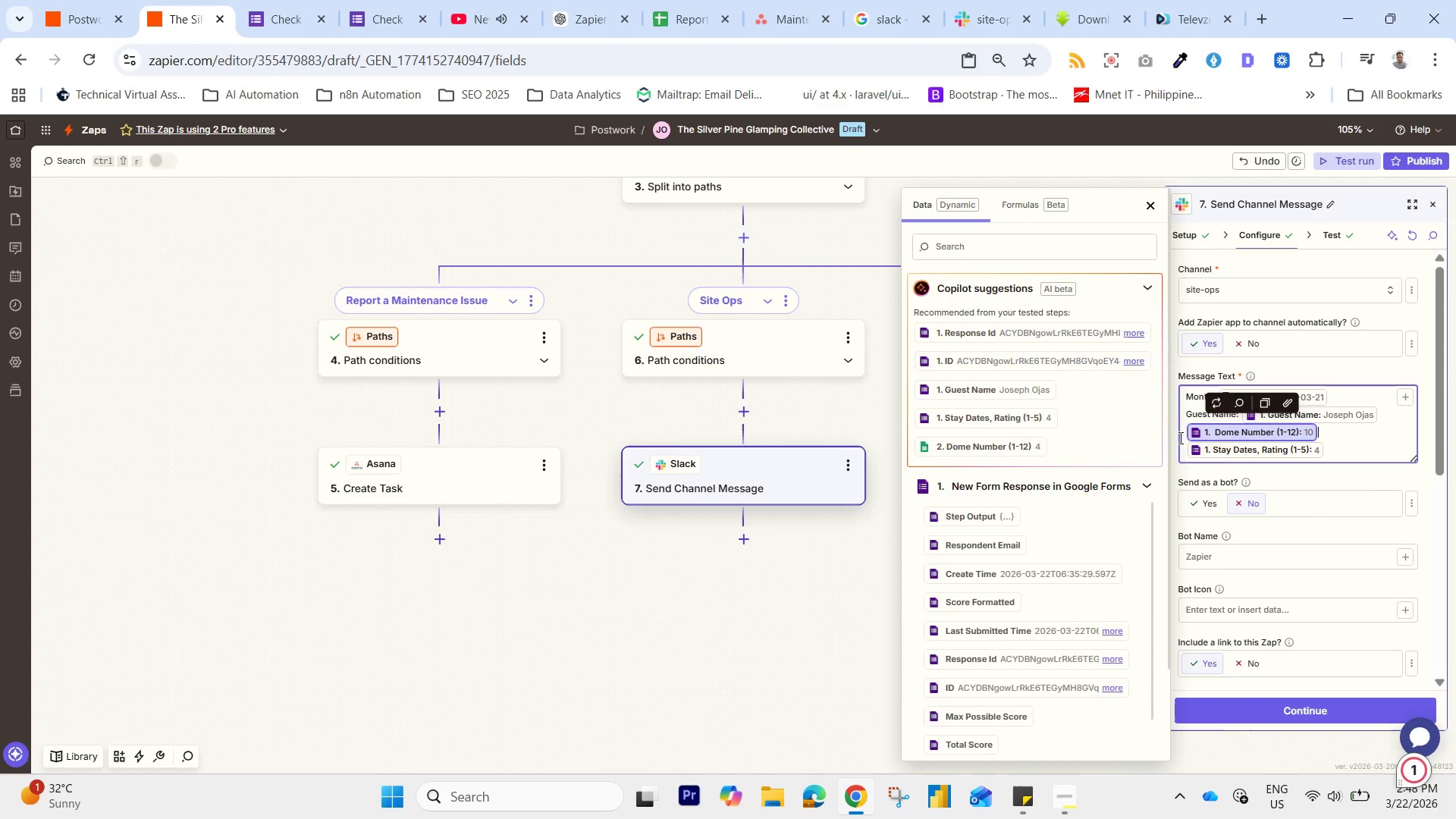 
left_click([1182, 431])
 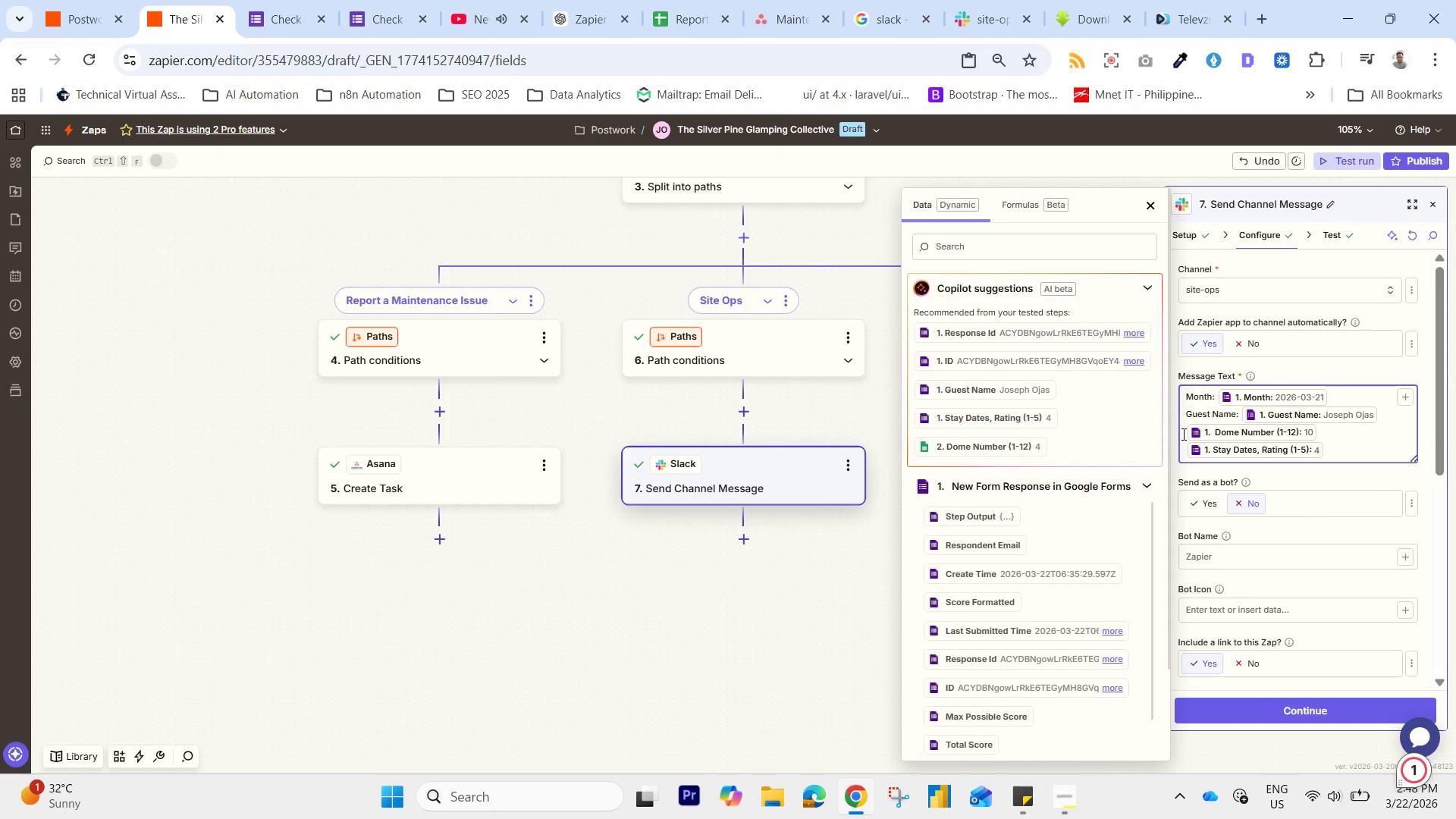 
left_click([1182, 434])
 